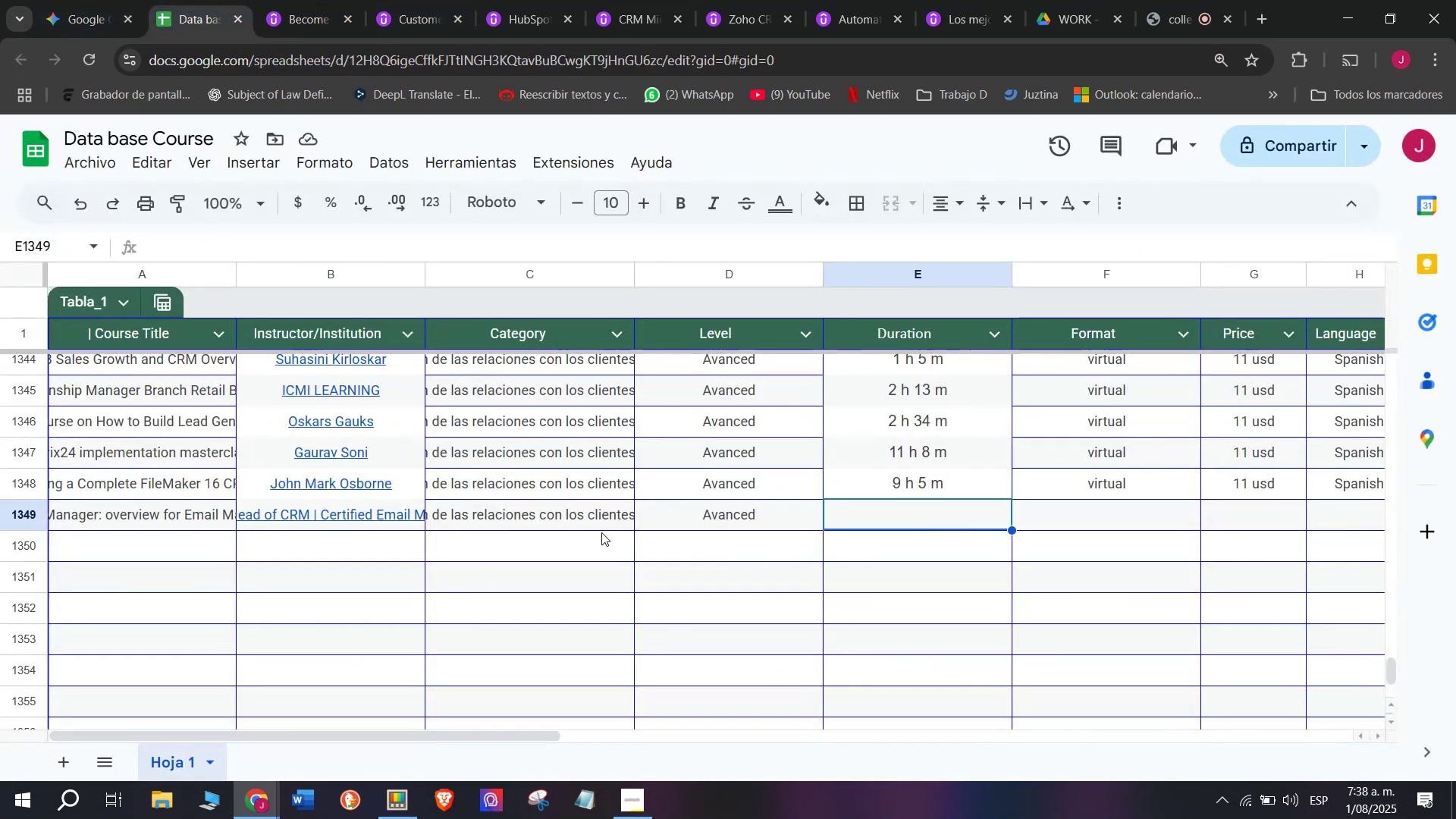 
key(Z)
 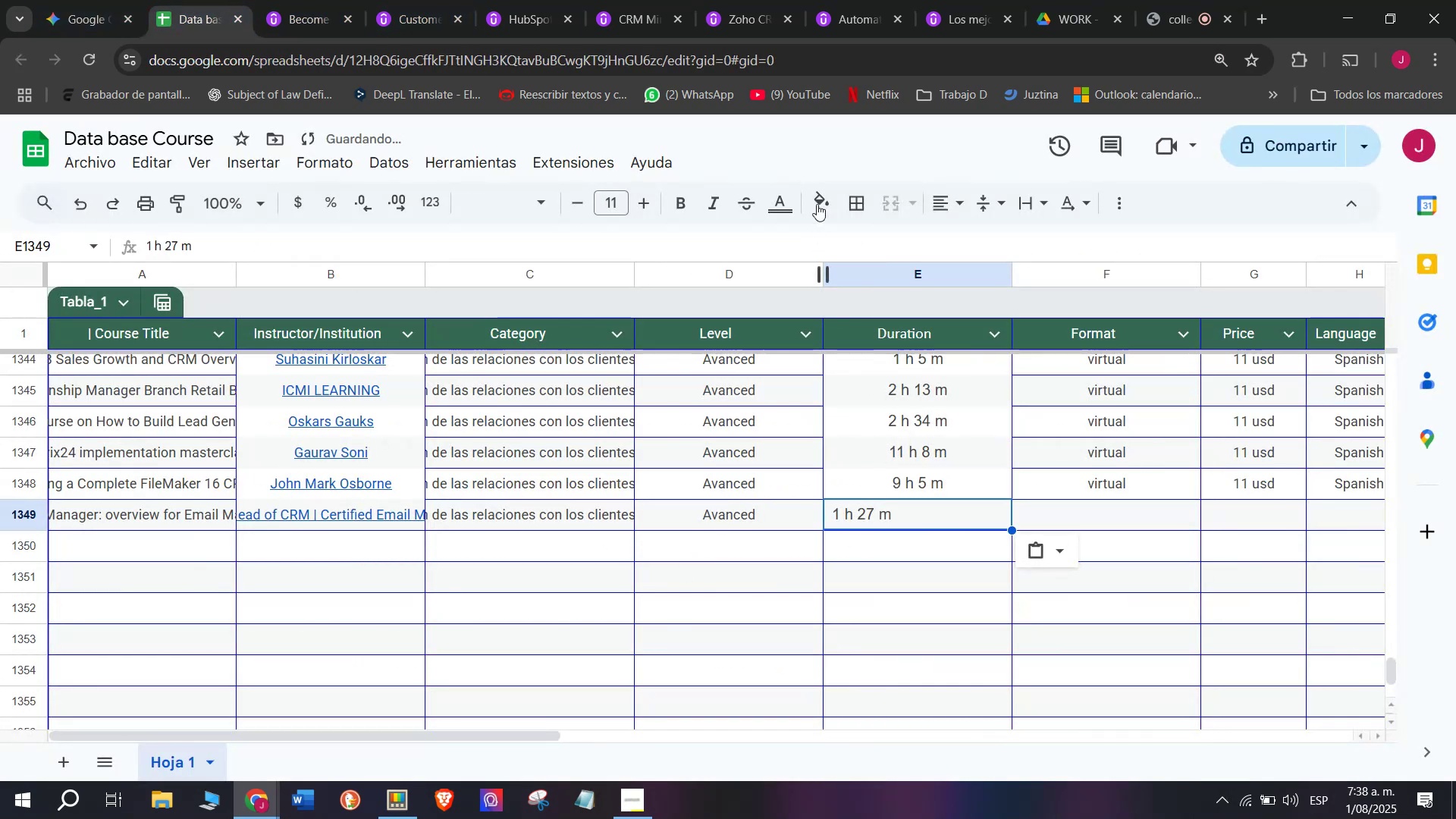 
key(Control+V)
 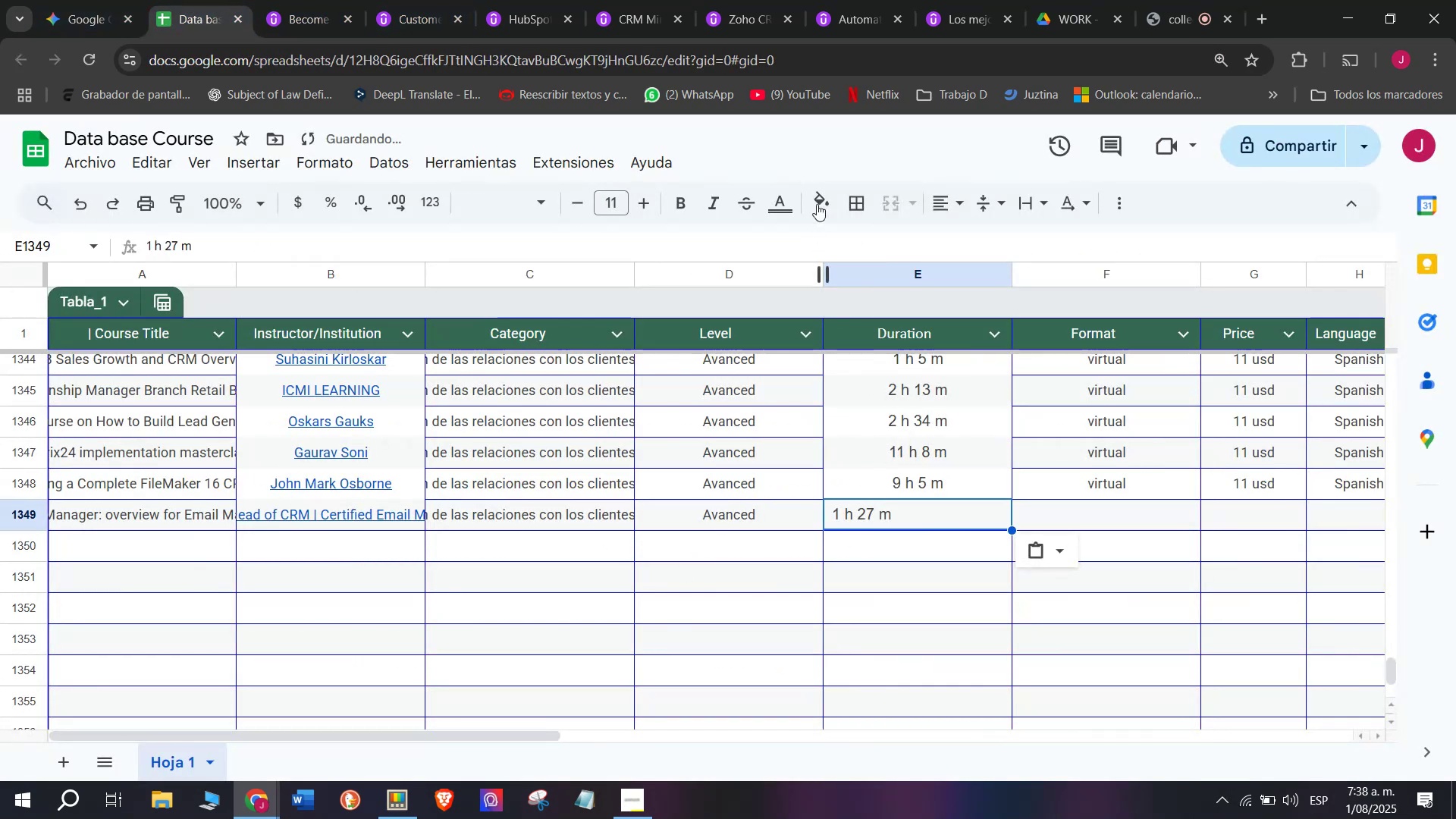 
key(Control+ControlLeft)
 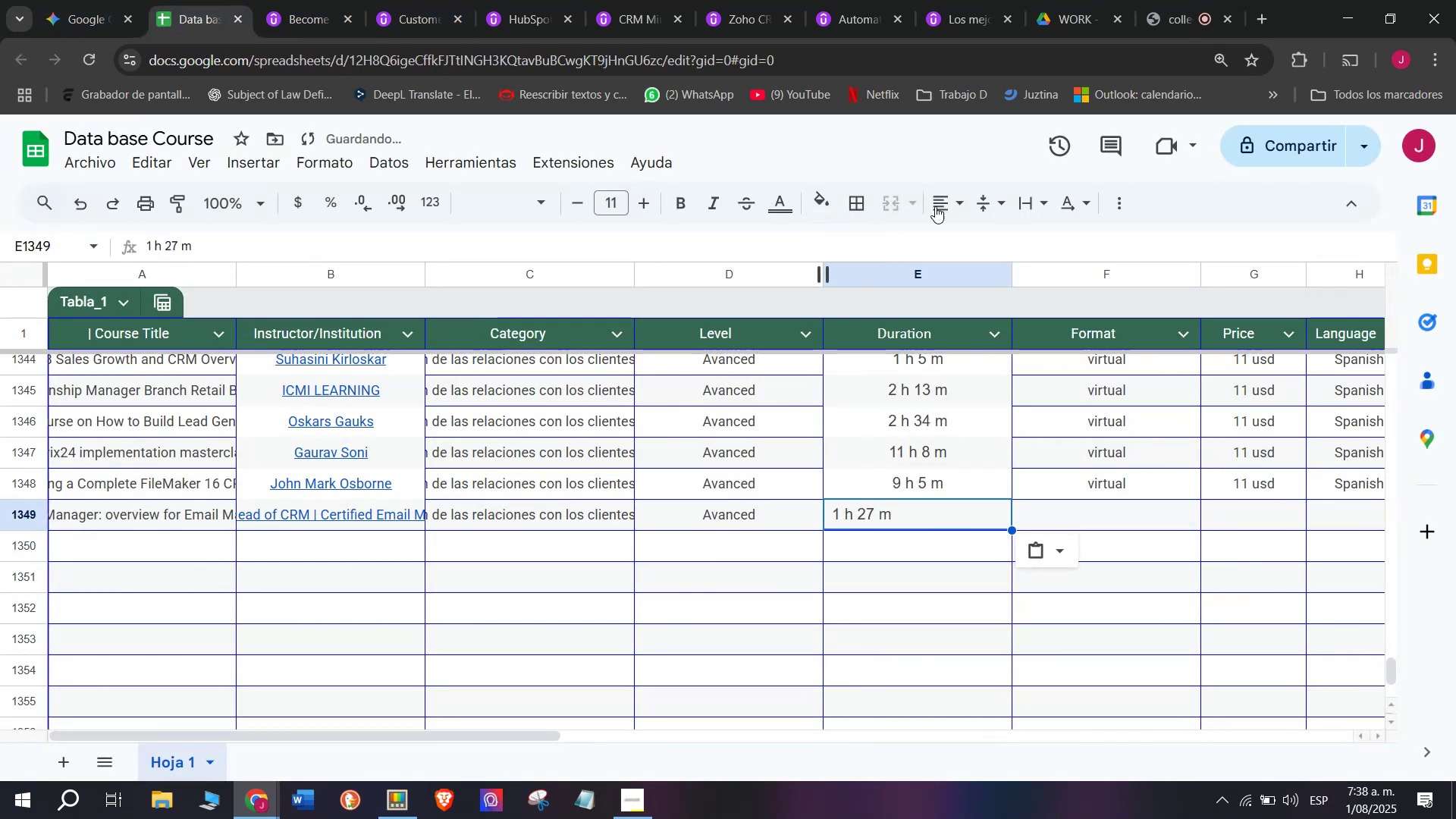 
left_click([940, 200])
 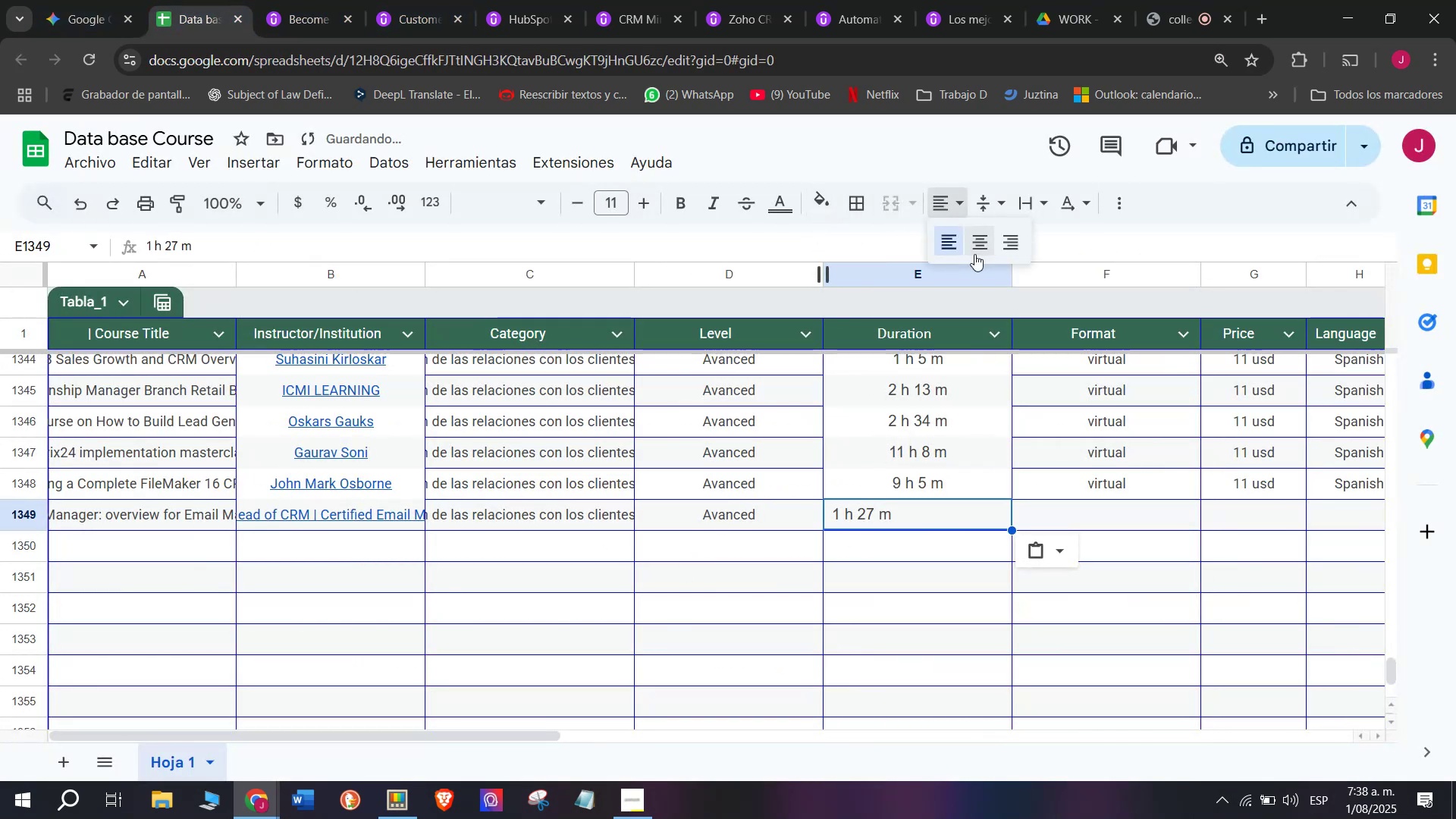 
left_click([974, 254])
 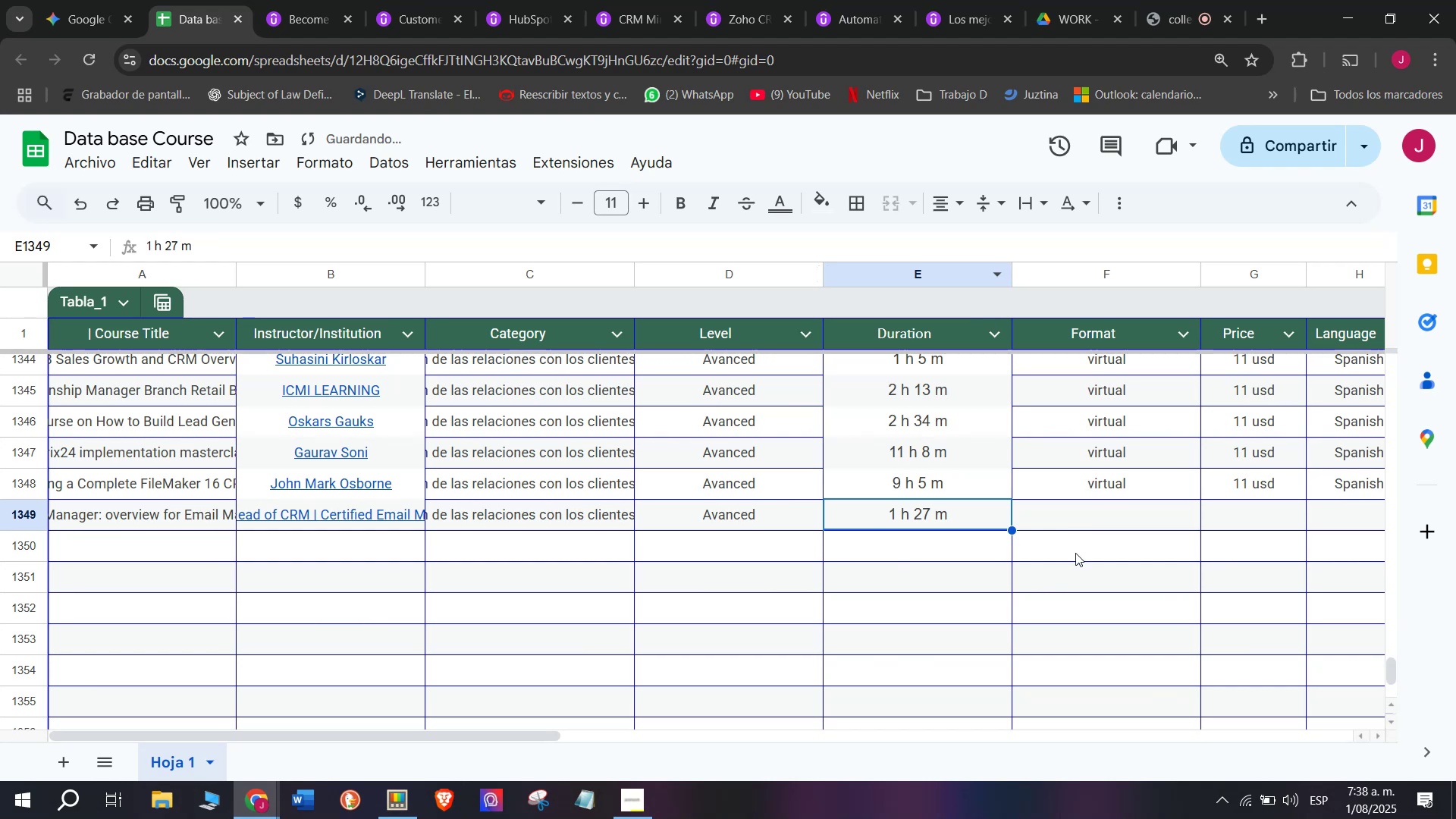 
left_click([1095, 495])
 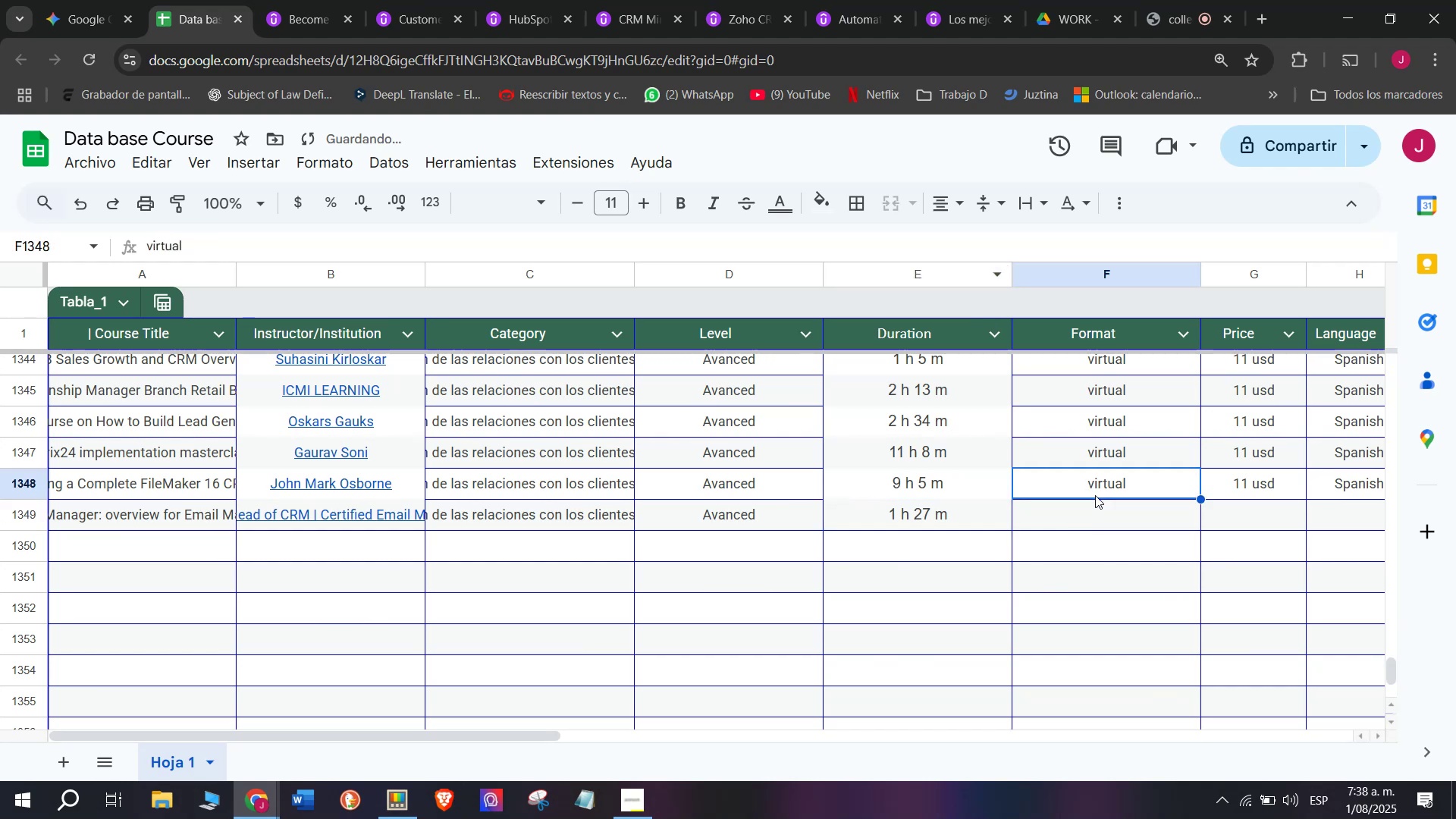 
key(Control+ControlLeft)
 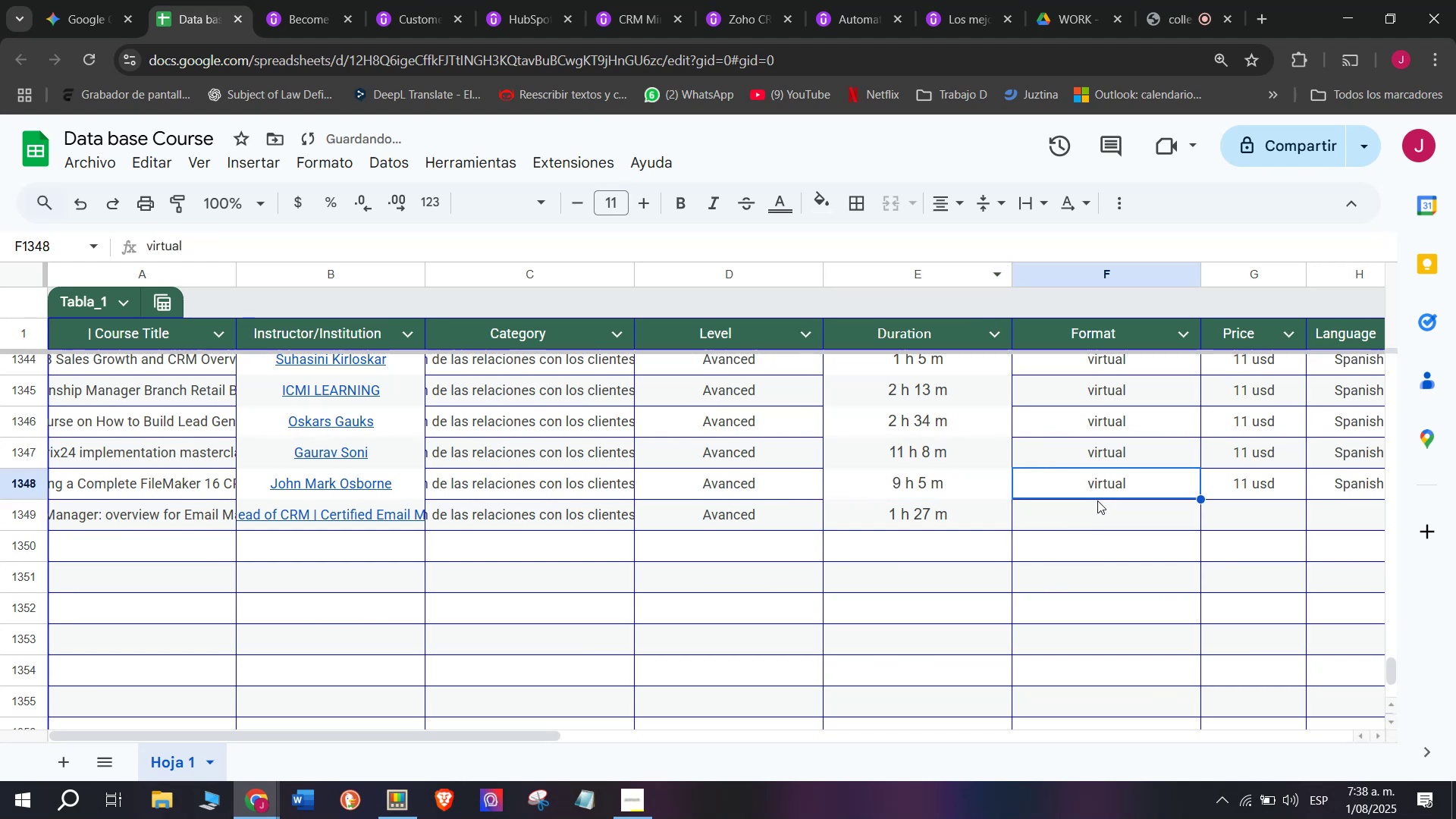 
key(Break)
 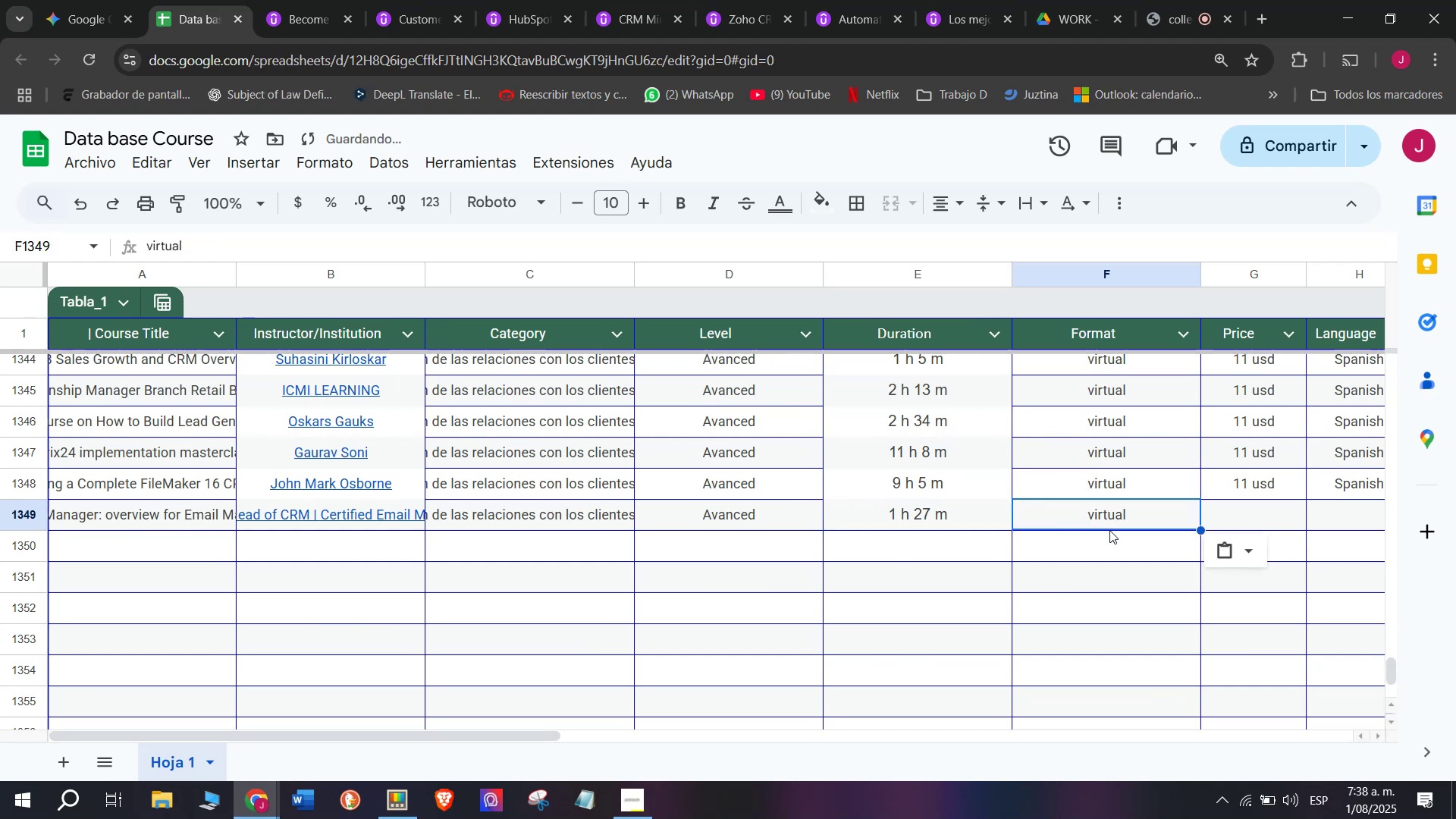 
key(Control+C)
 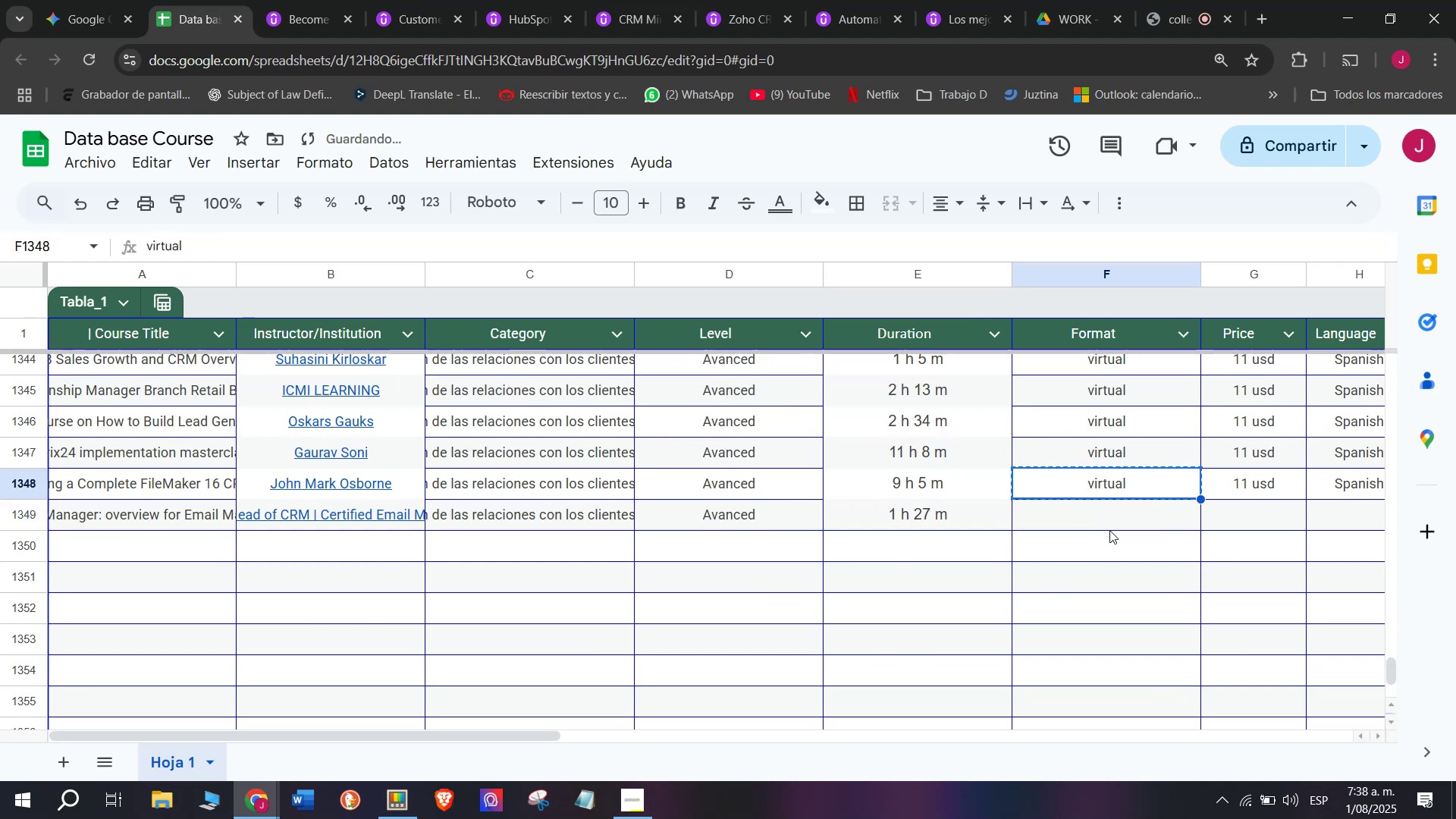 
double_click([1109, 530])
 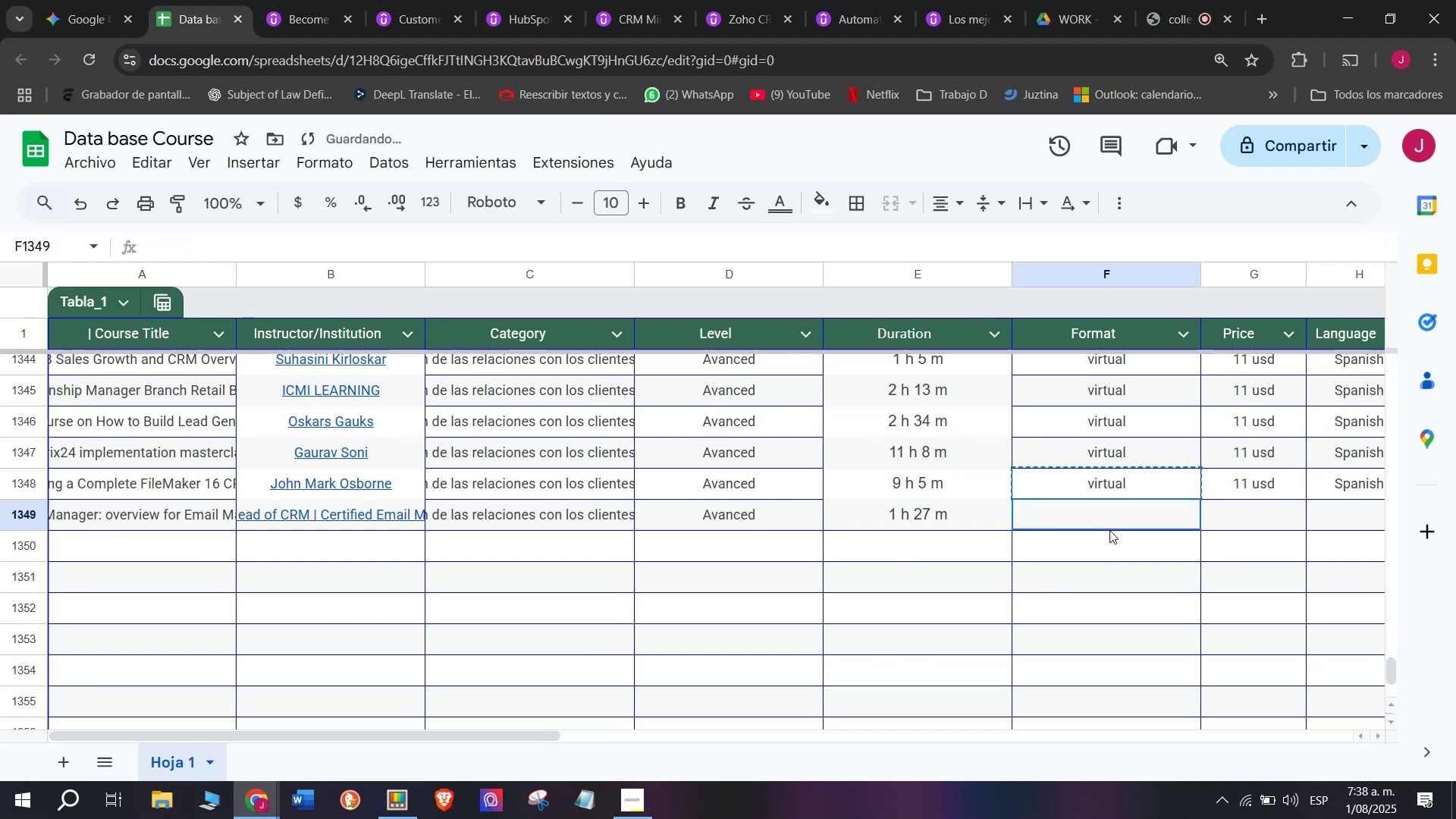 
key(Control+ControlLeft)
 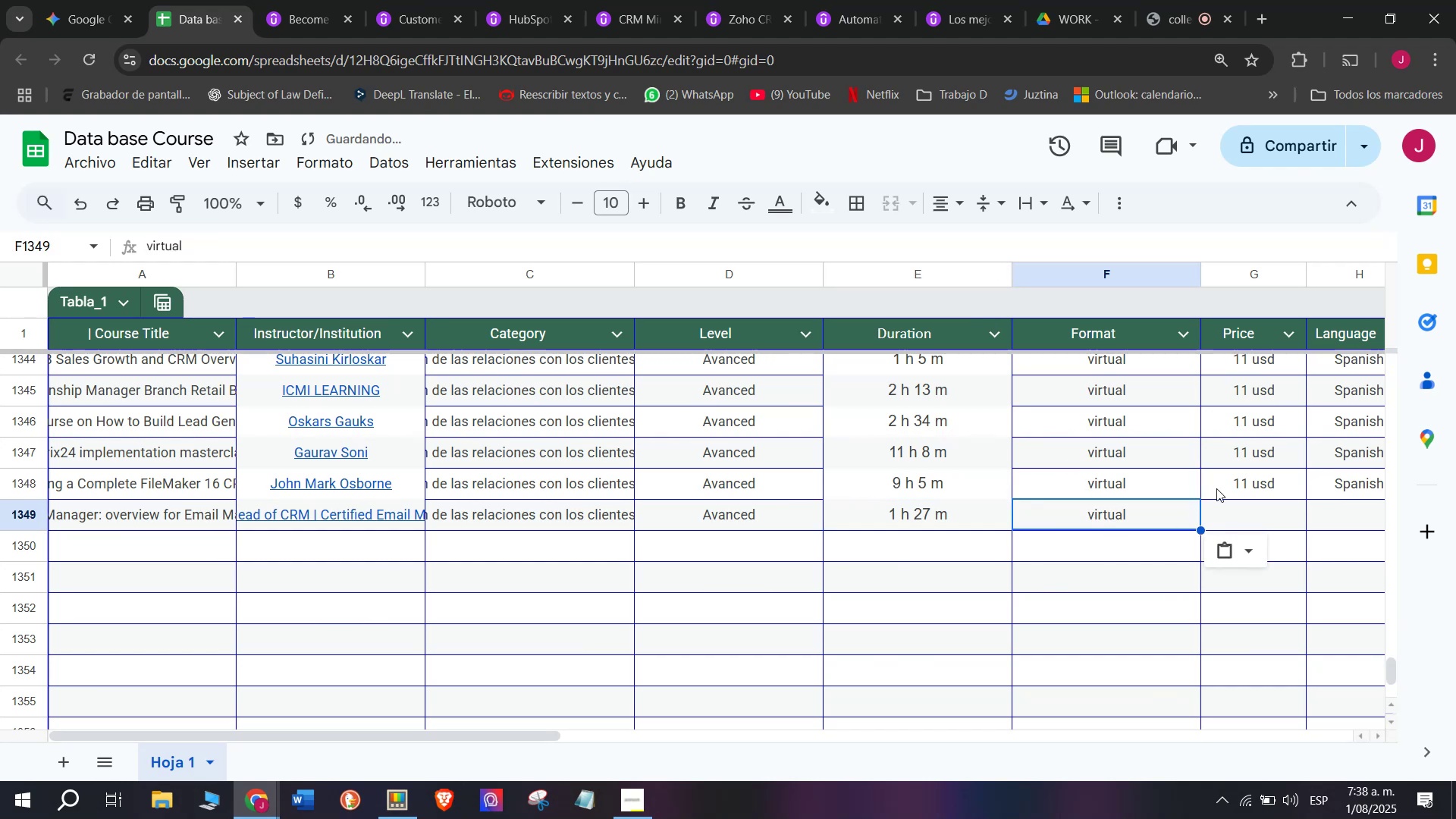 
key(Z)
 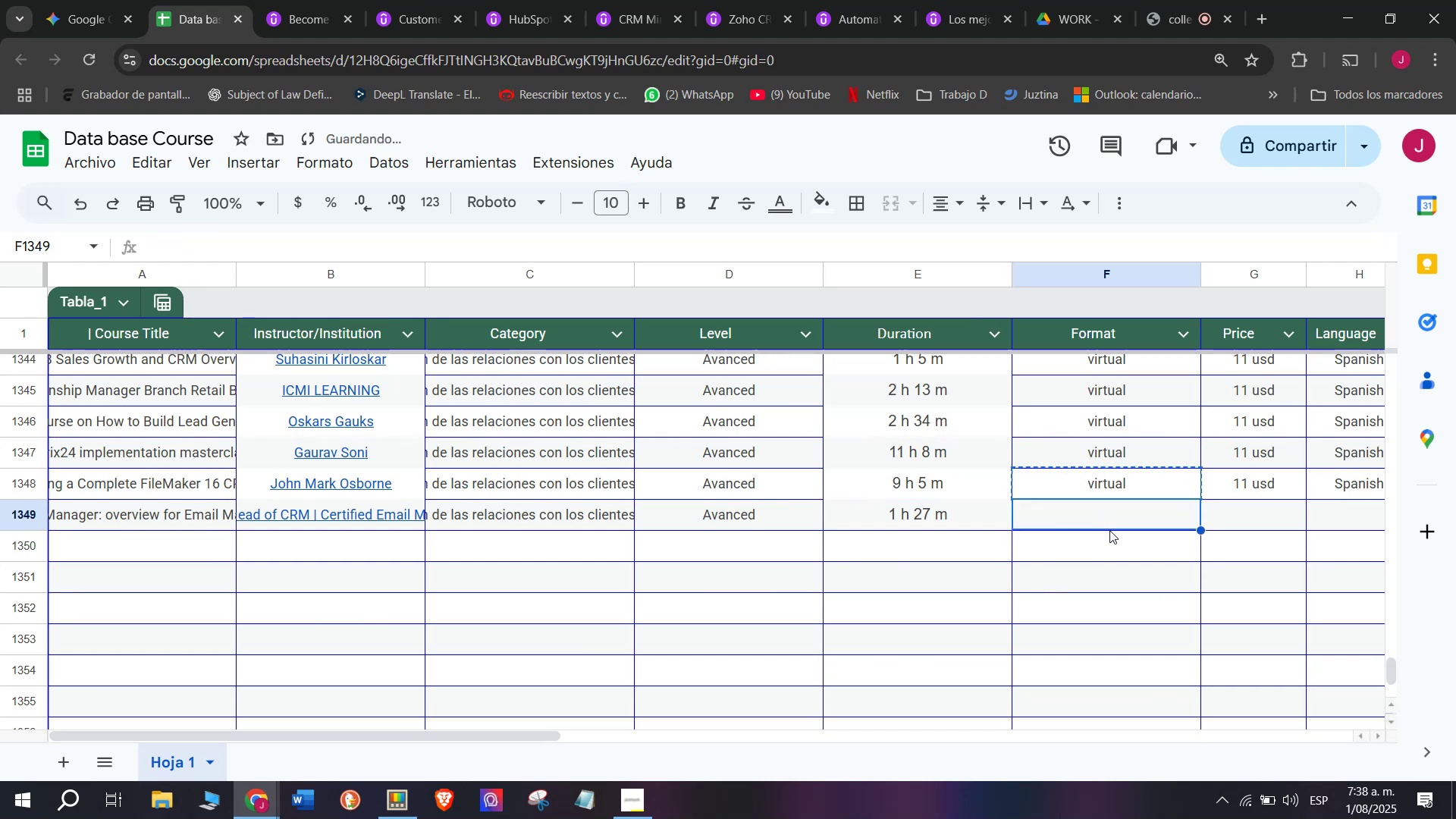 
key(Control+V)
 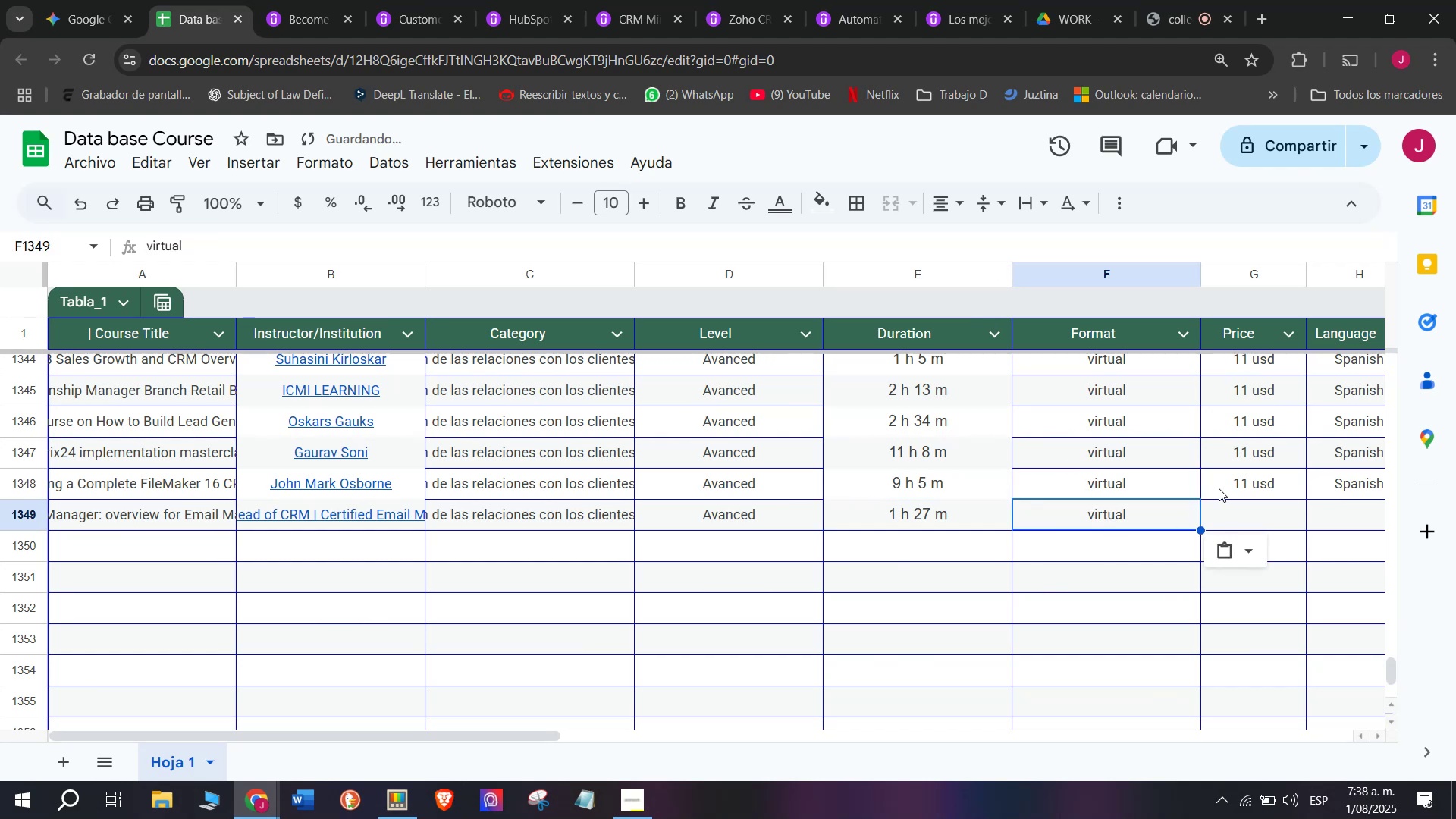 
left_click([1219, 485])
 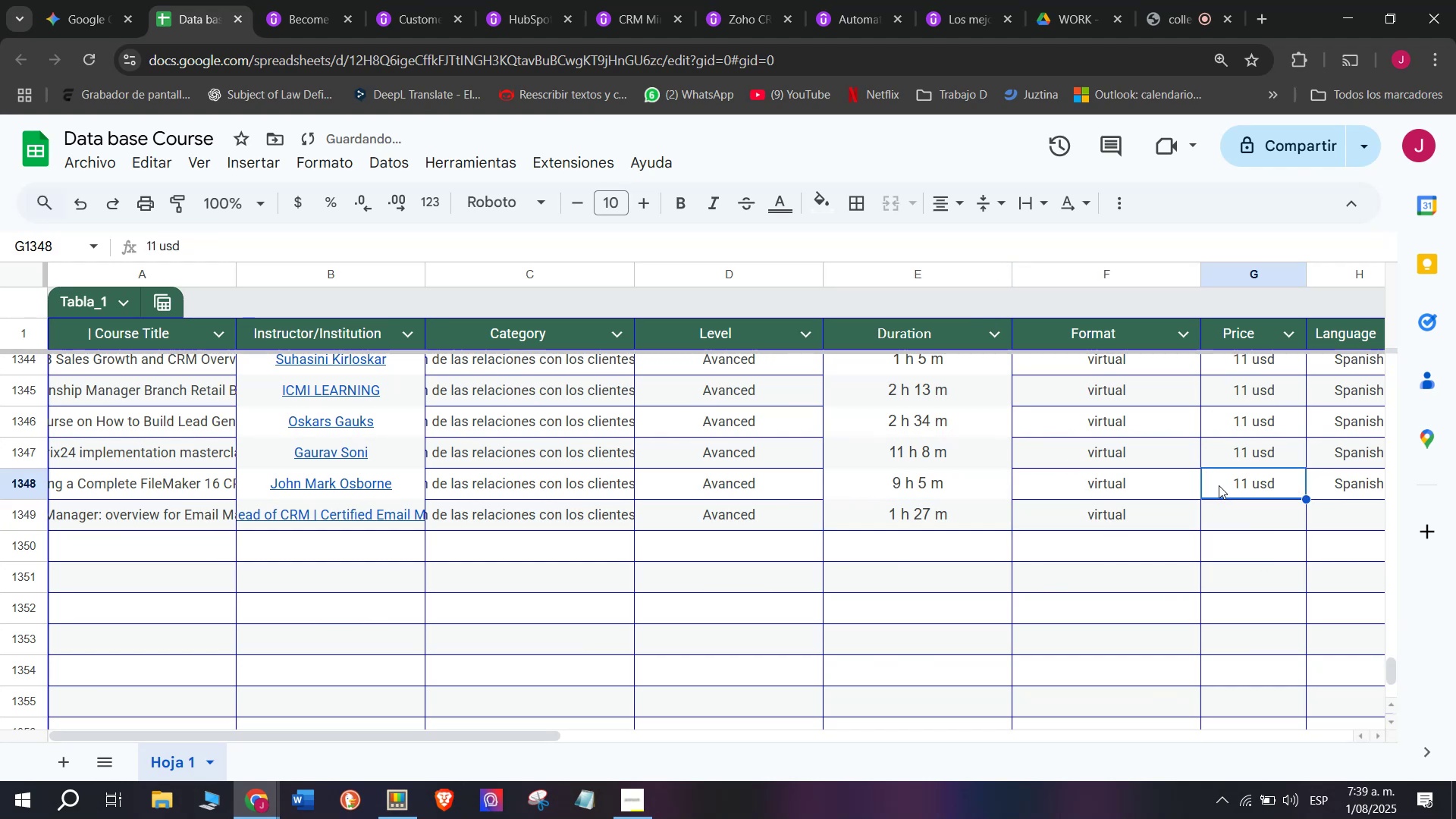 
key(Break)
 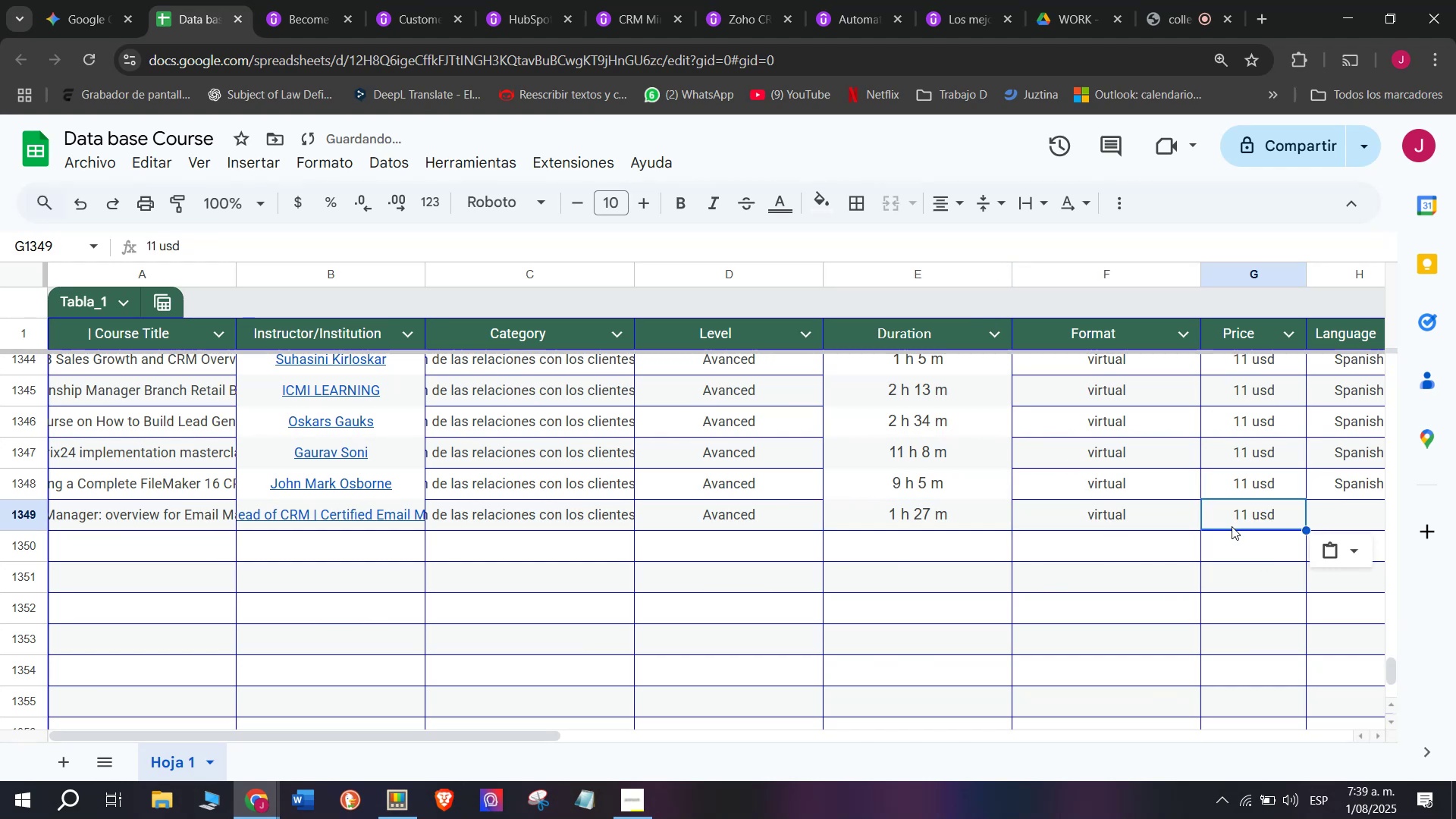 
key(Control+ControlLeft)
 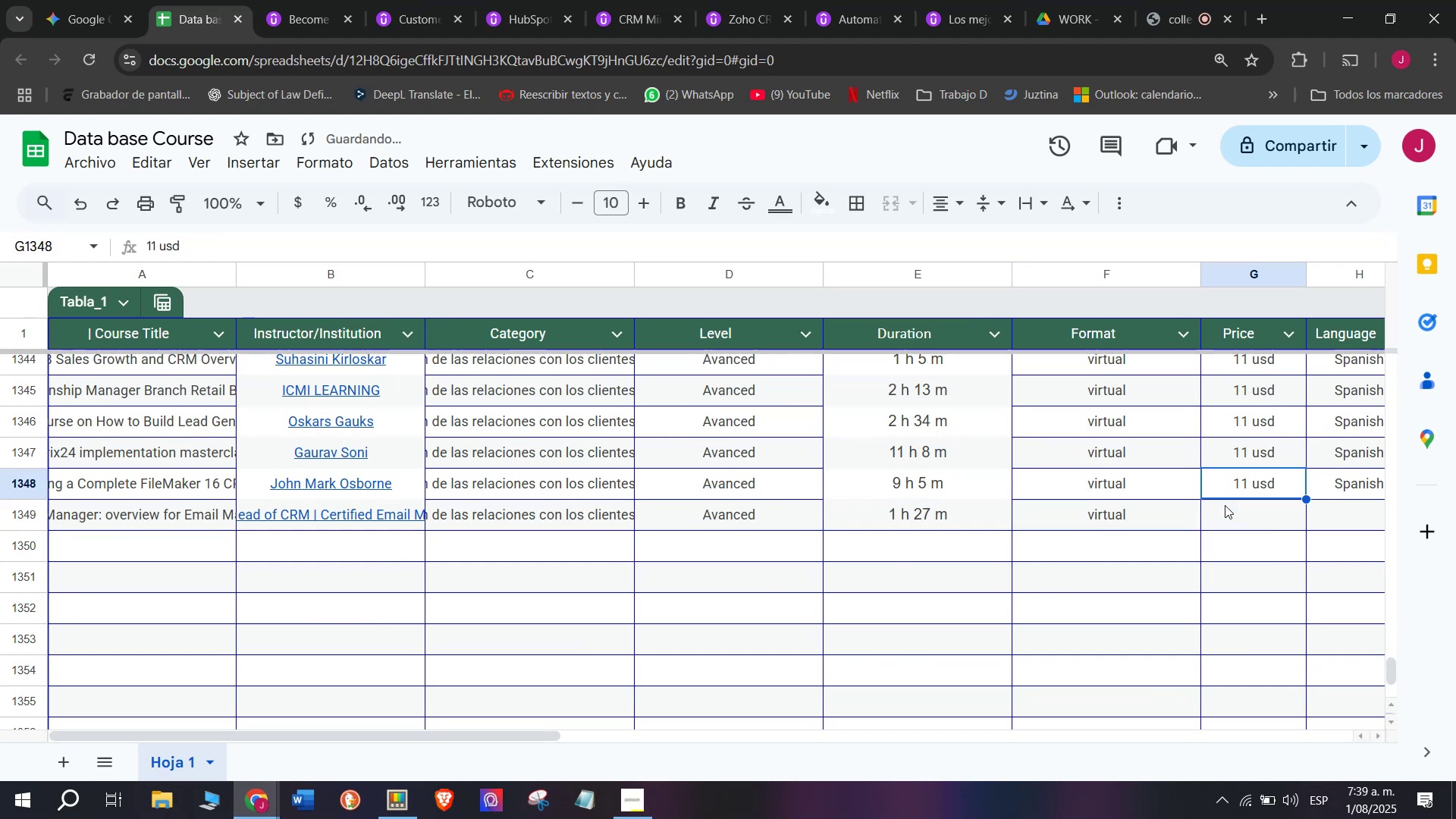 
key(Control+C)
 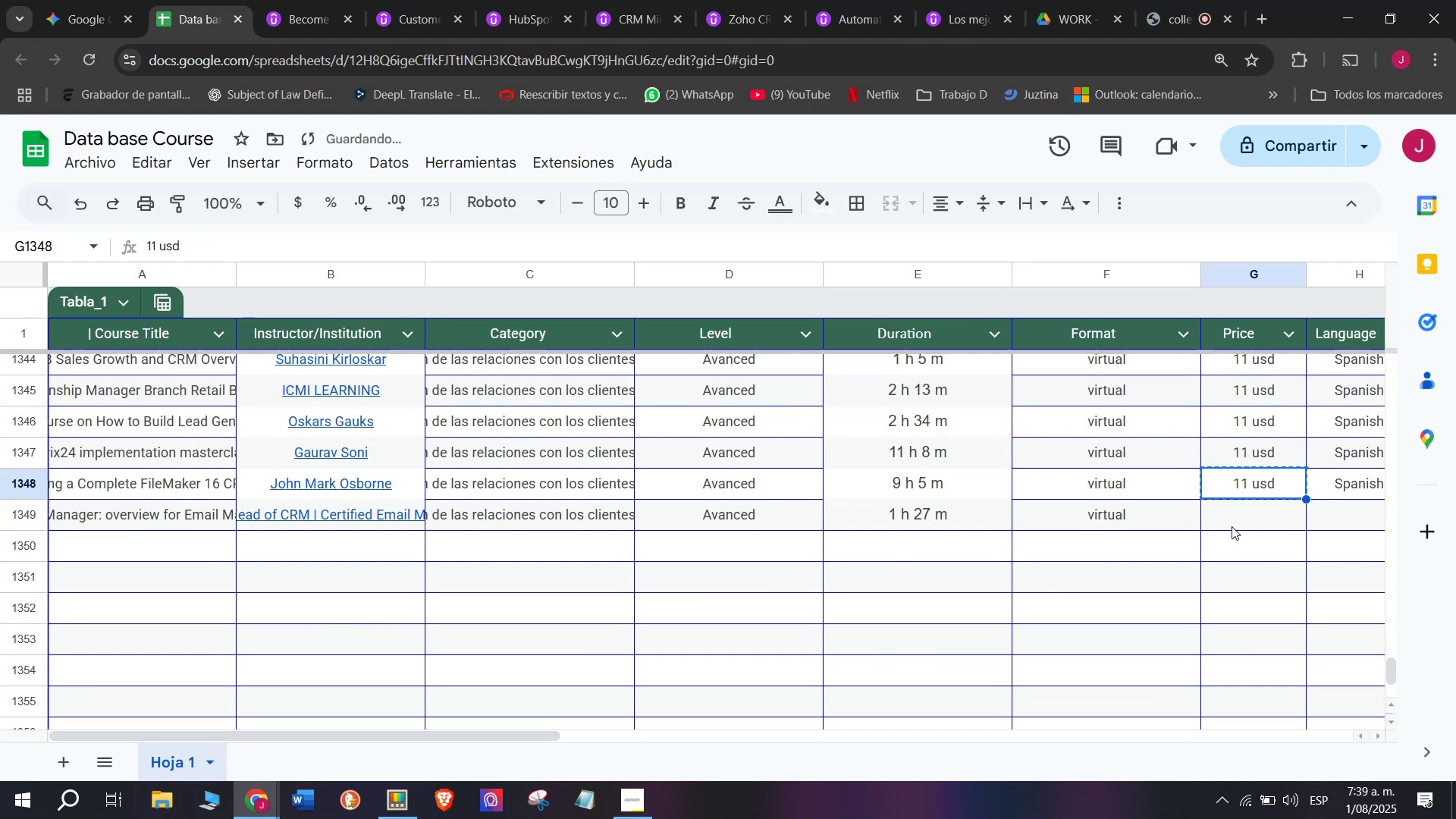 
double_click([1232, 526])
 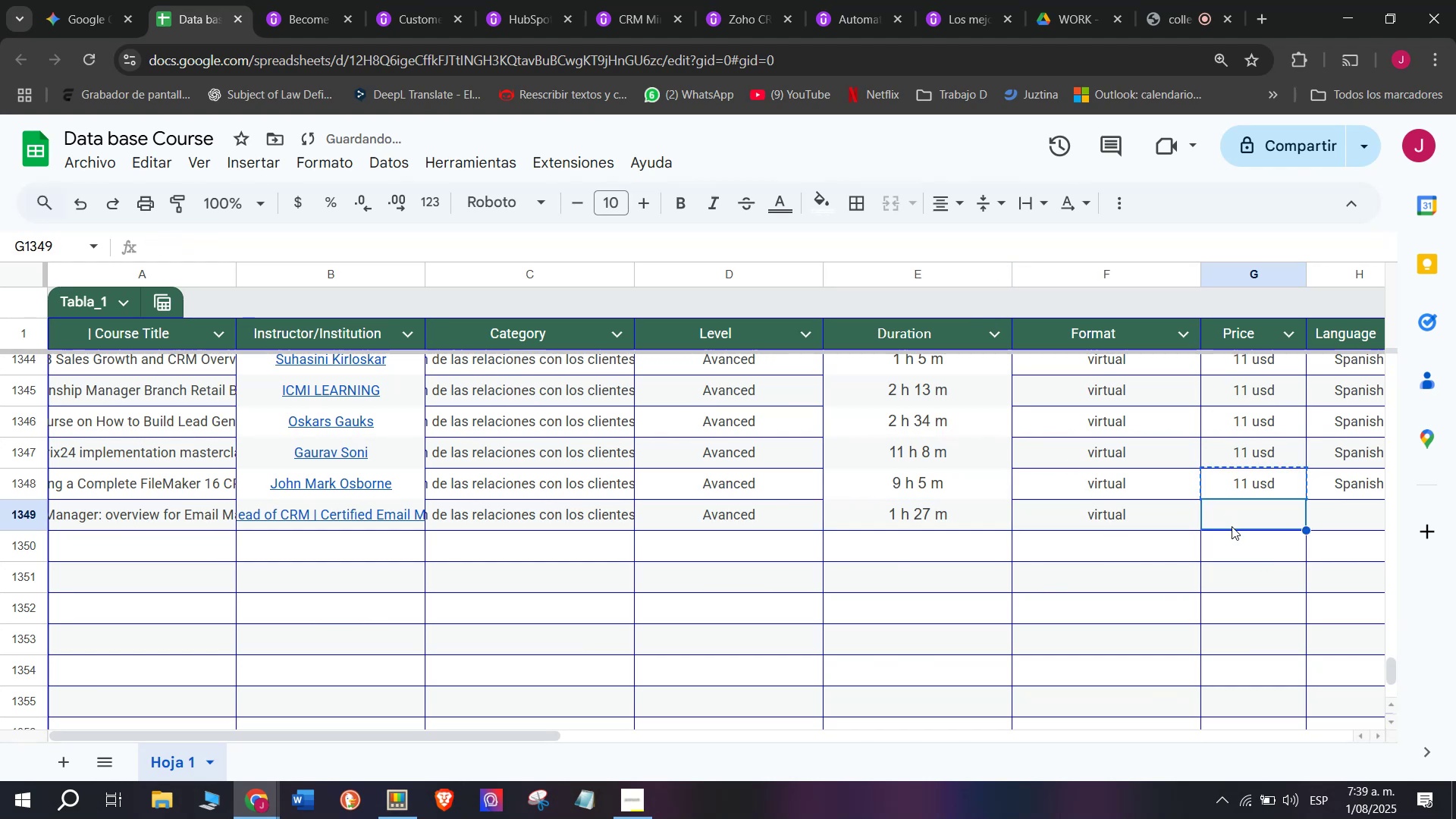 
key(Control+ControlLeft)
 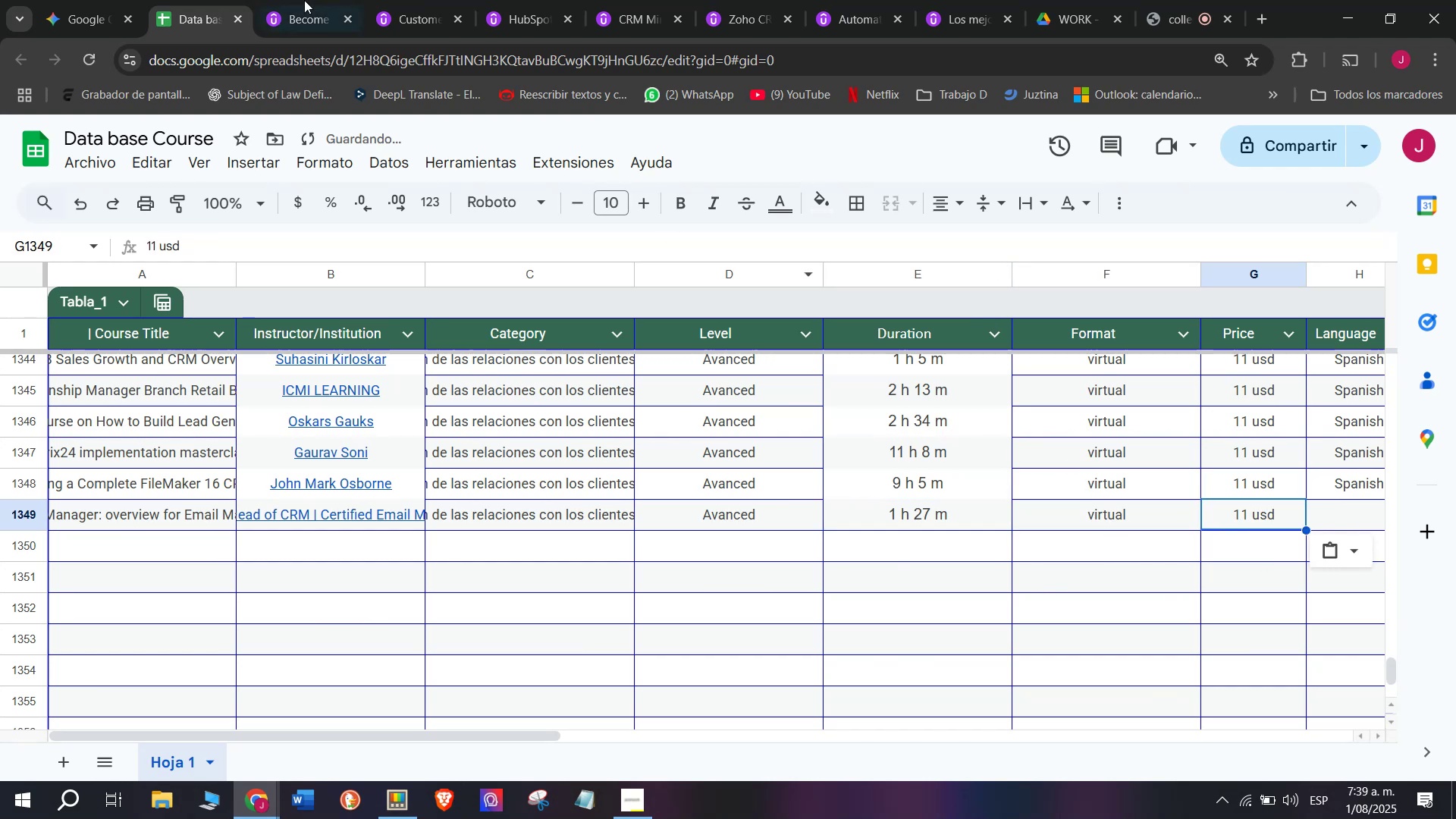 
key(Z)
 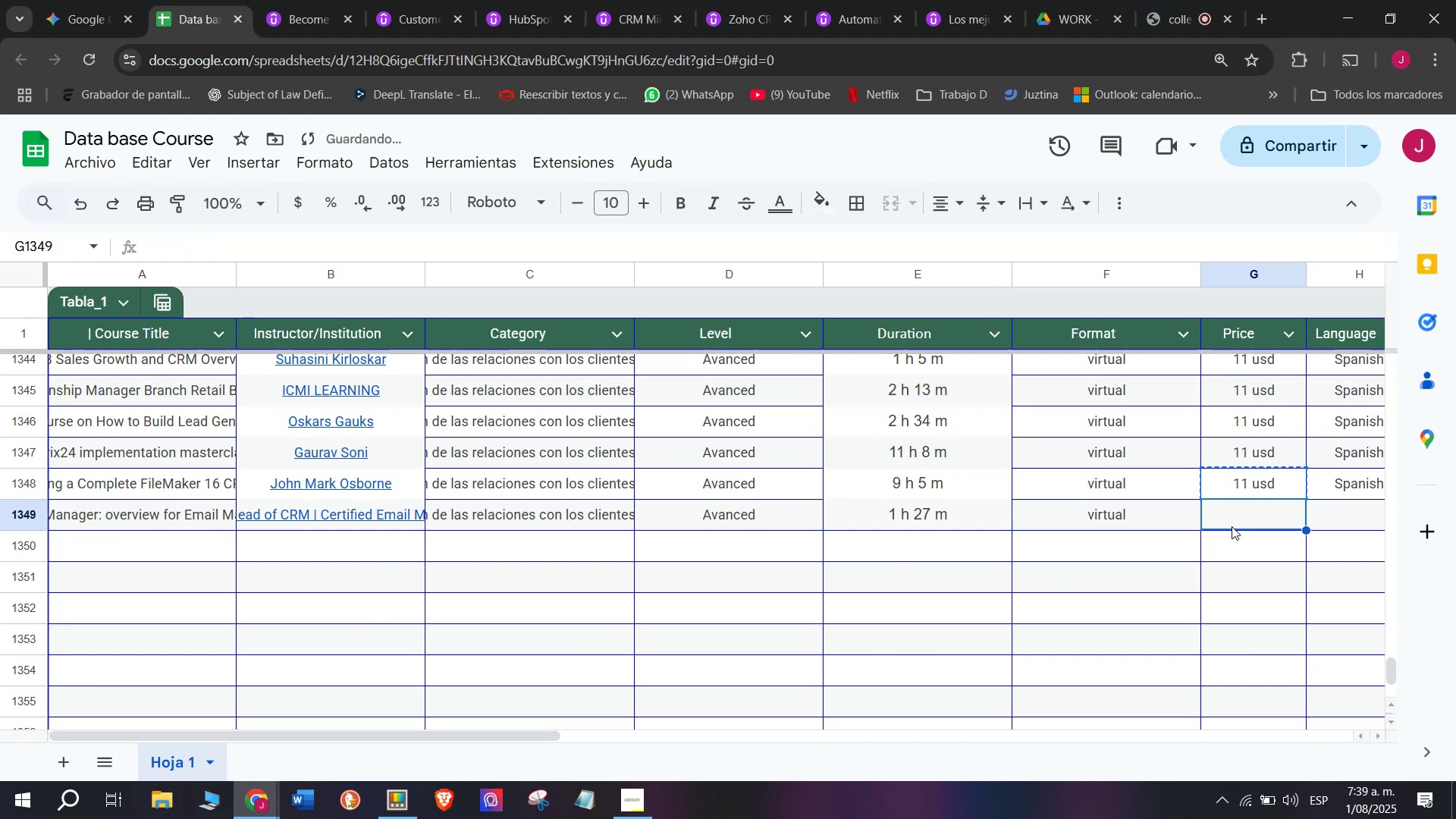 
key(Control+V)
 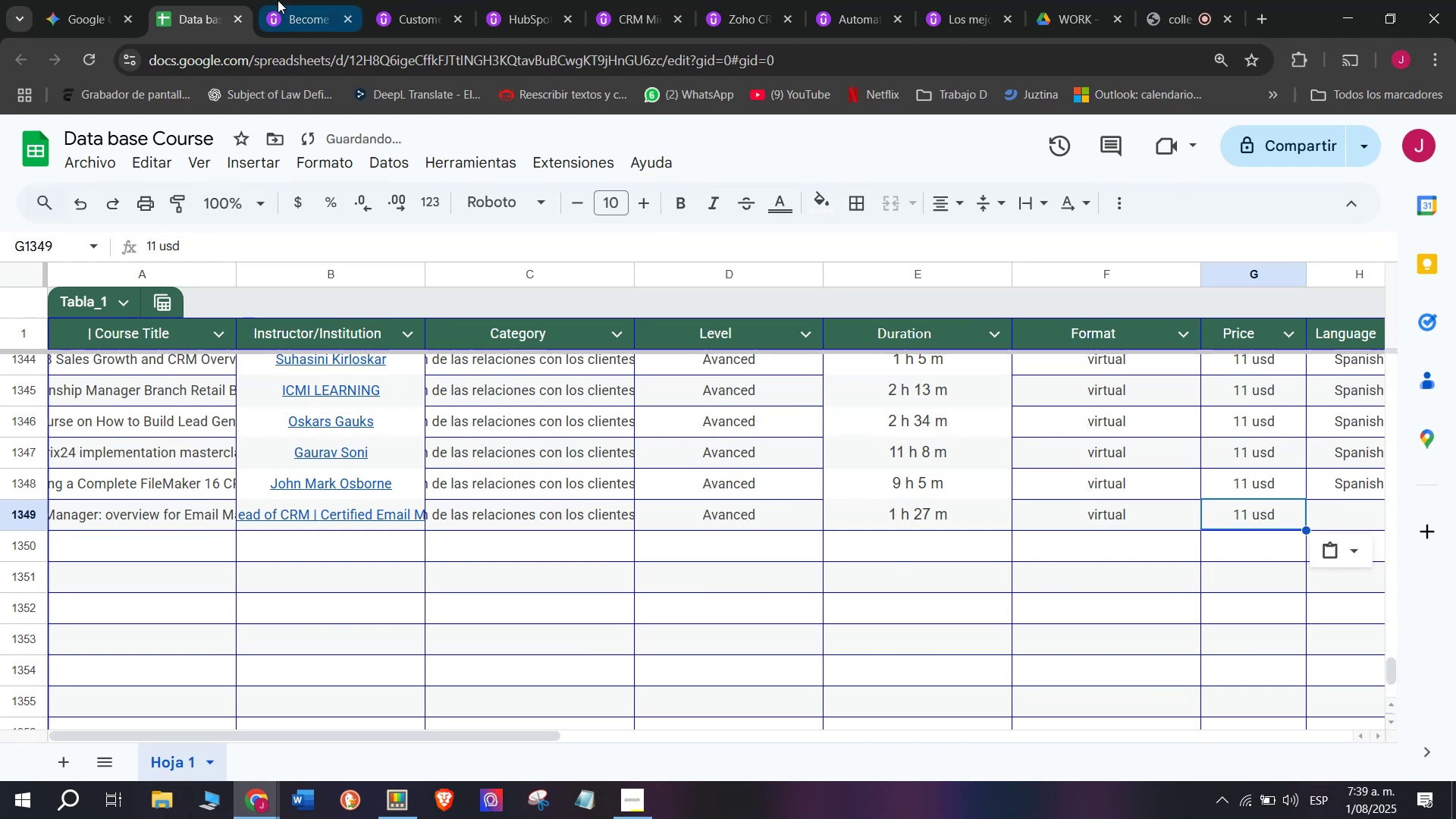 
left_click([265, 0])
 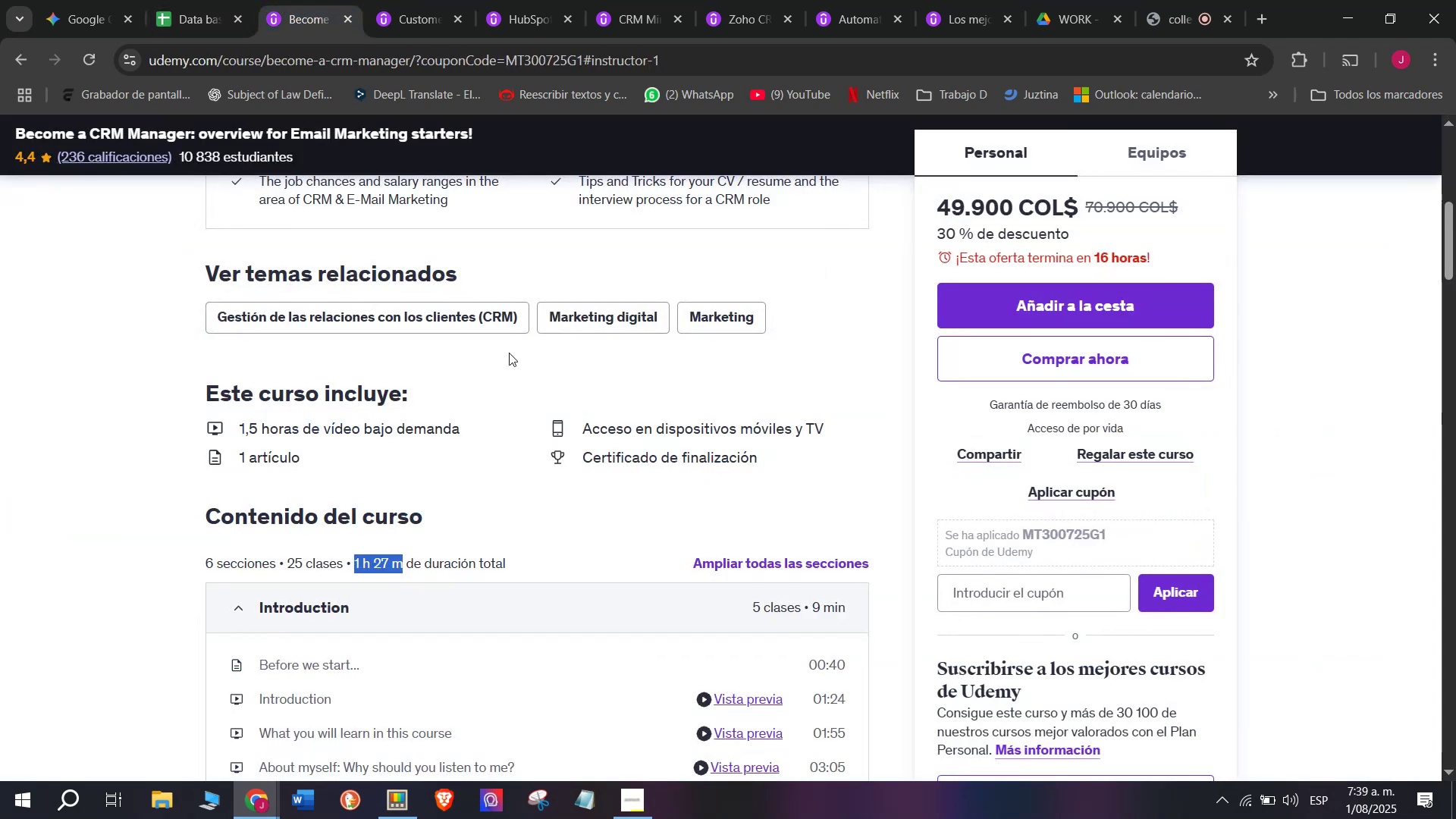 
scroll: coordinate [494, 522], scroll_direction: up, amount: 4.0
 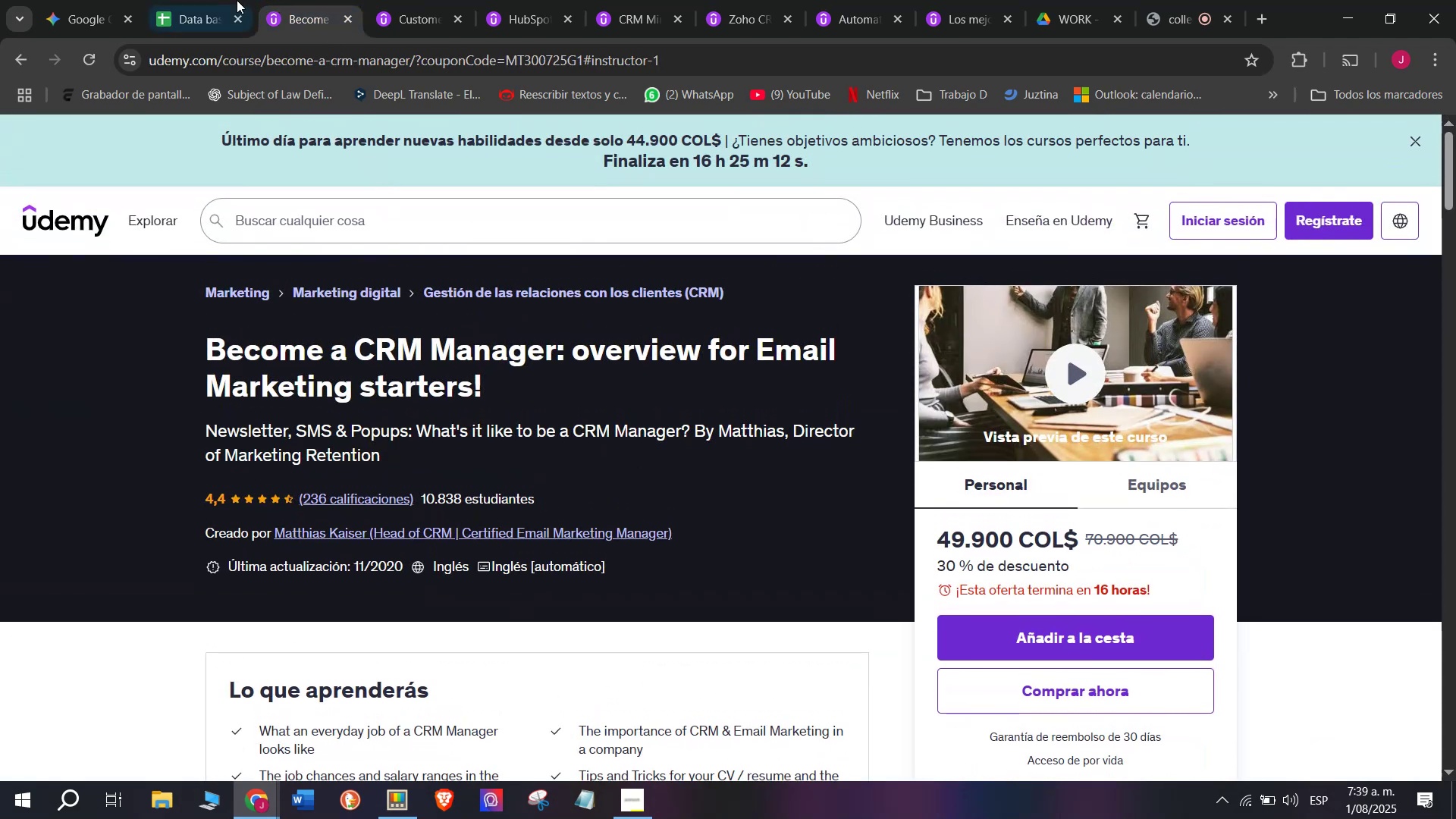 
left_click([221, 0])
 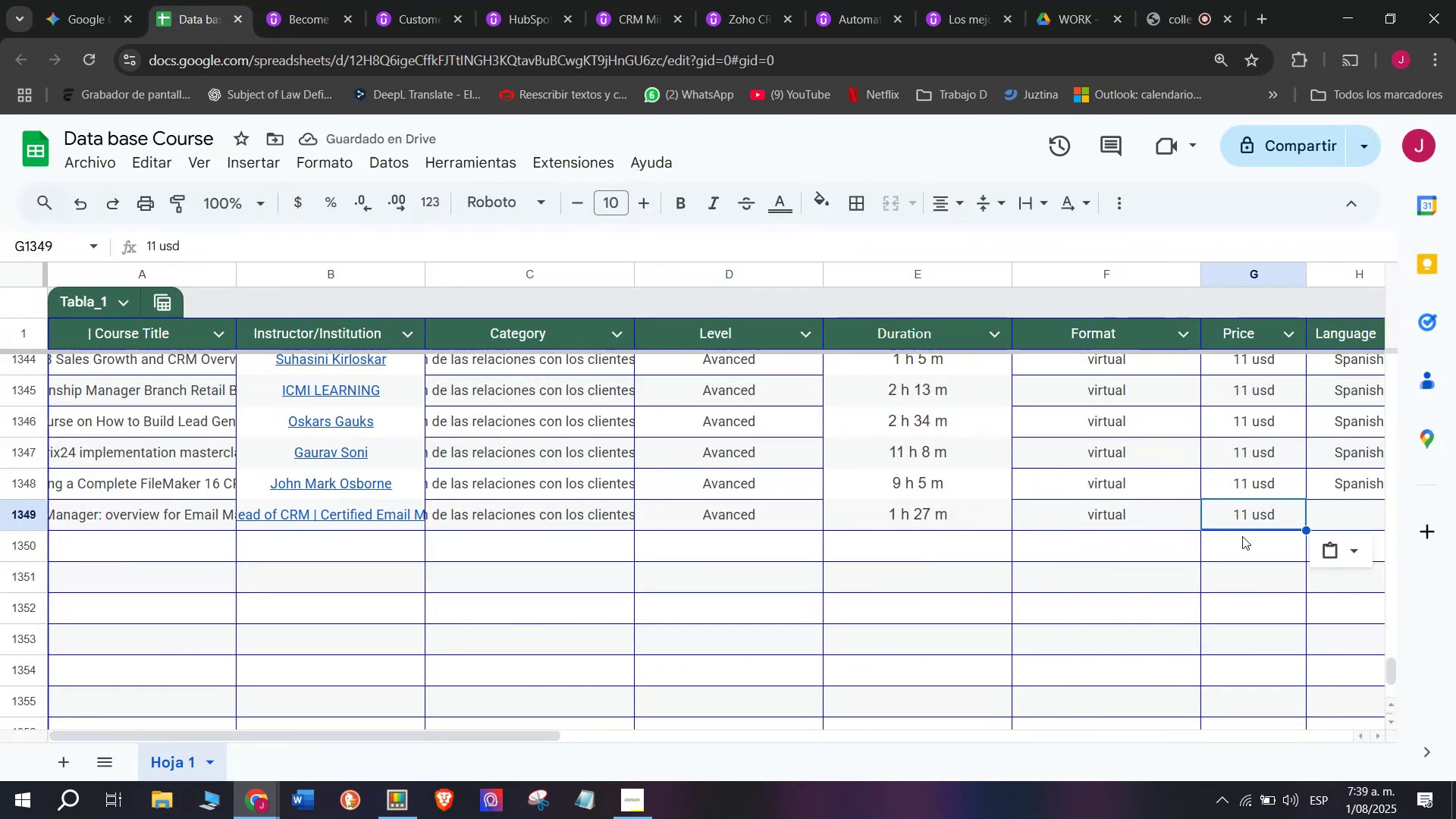 
left_click([1333, 494])
 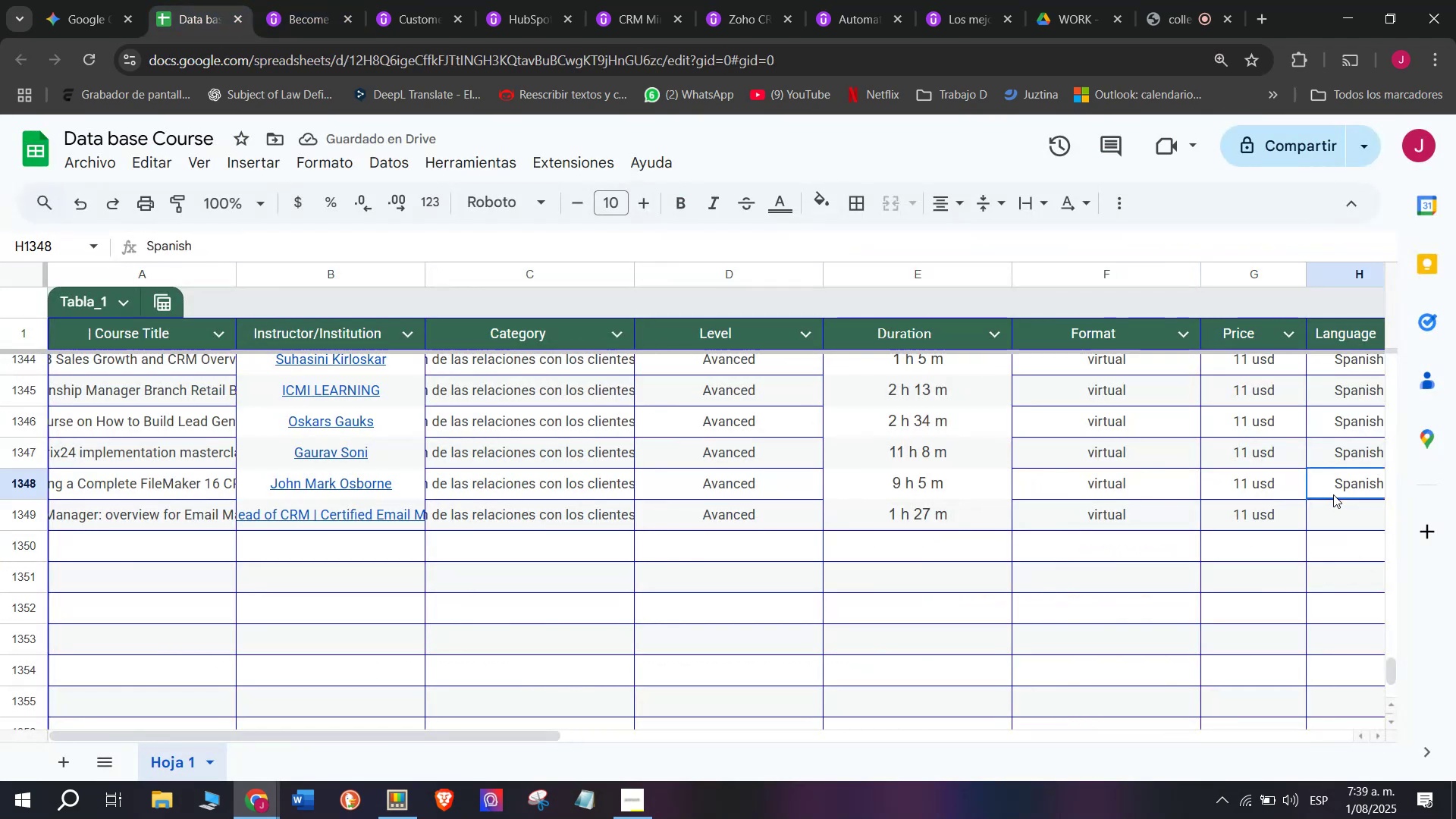 
key(Break)
 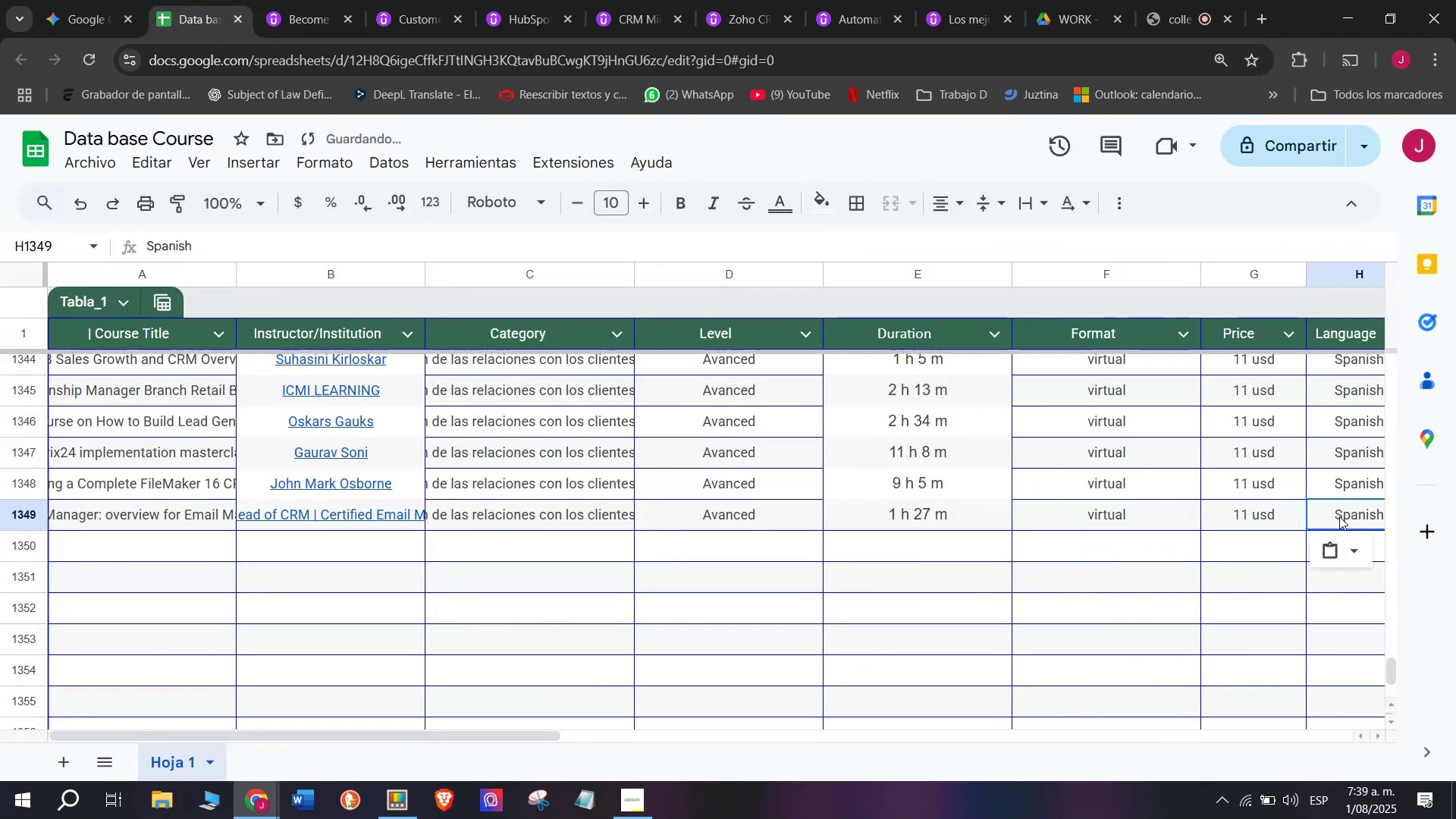 
key(Control+ControlLeft)
 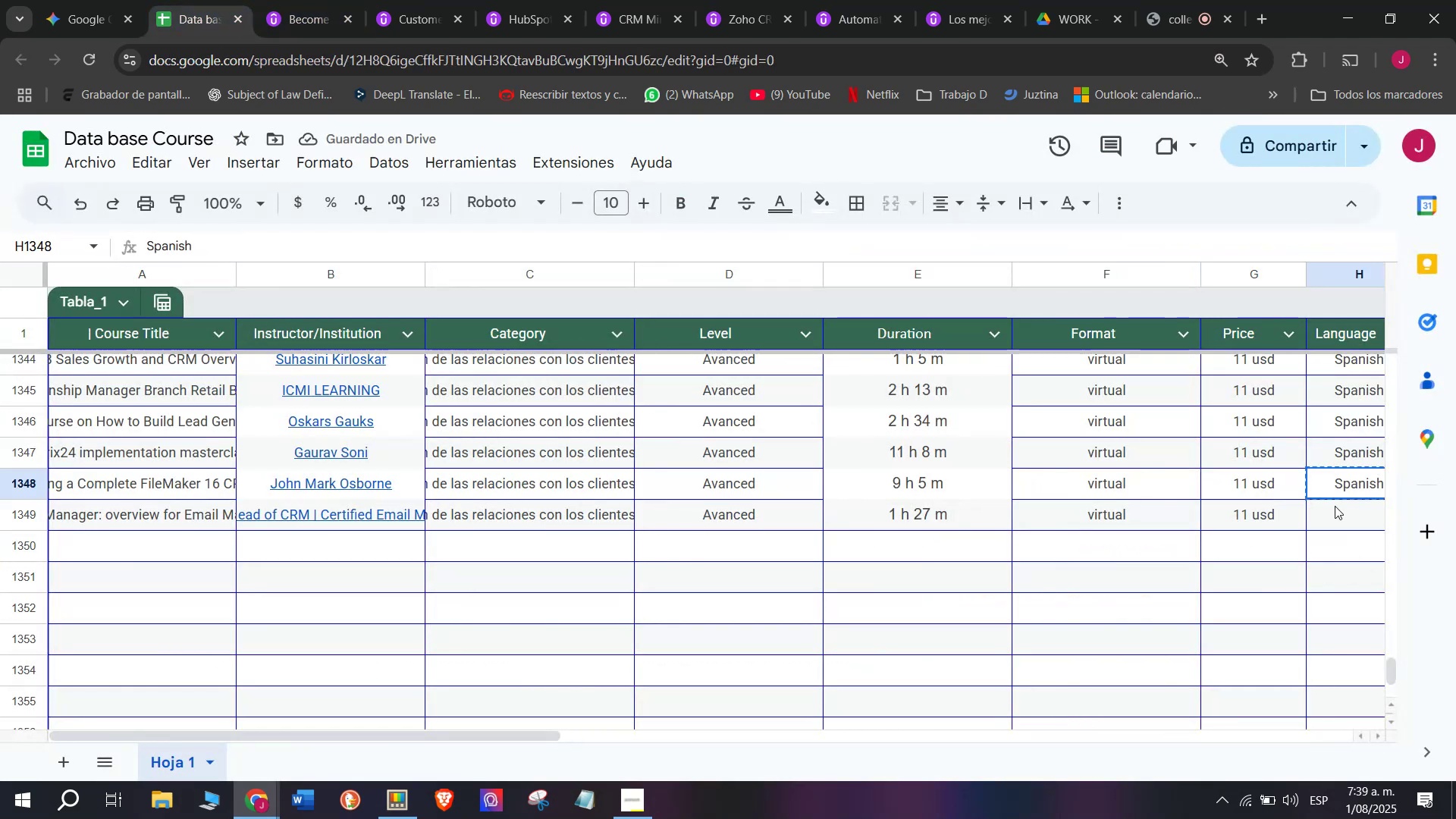 
key(Control+C)
 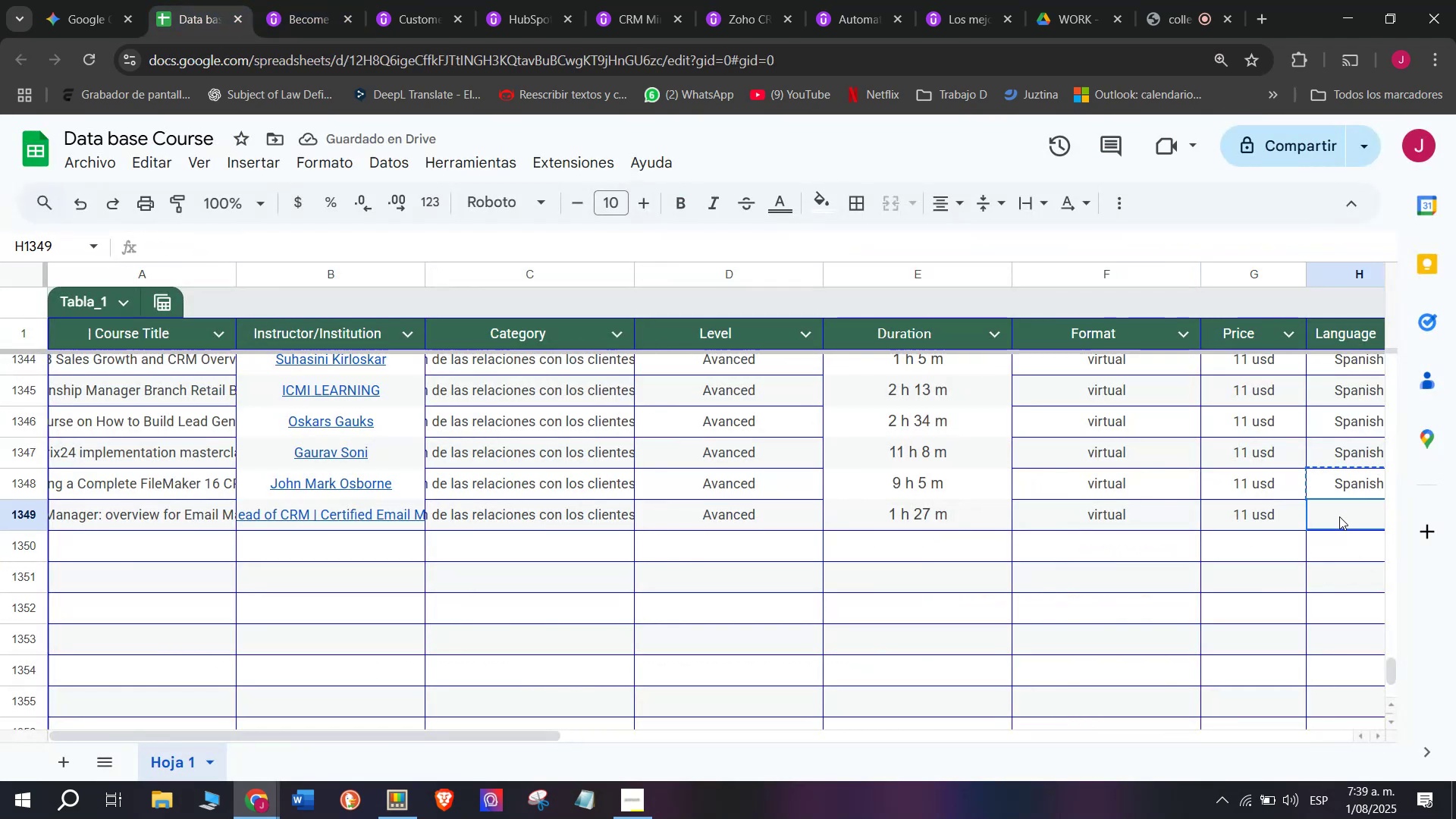 
key(Z)
 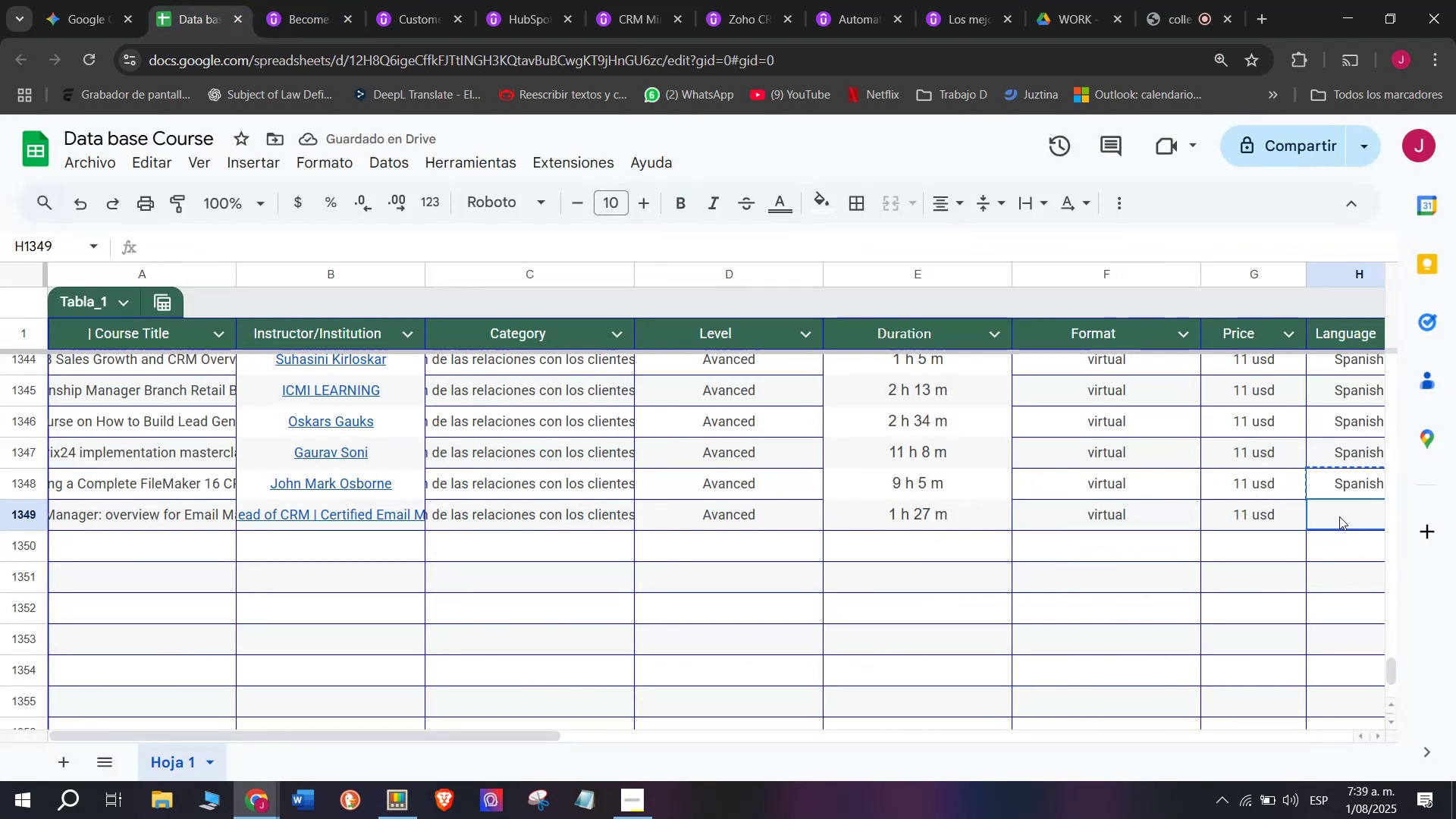 
key(Control+ControlLeft)
 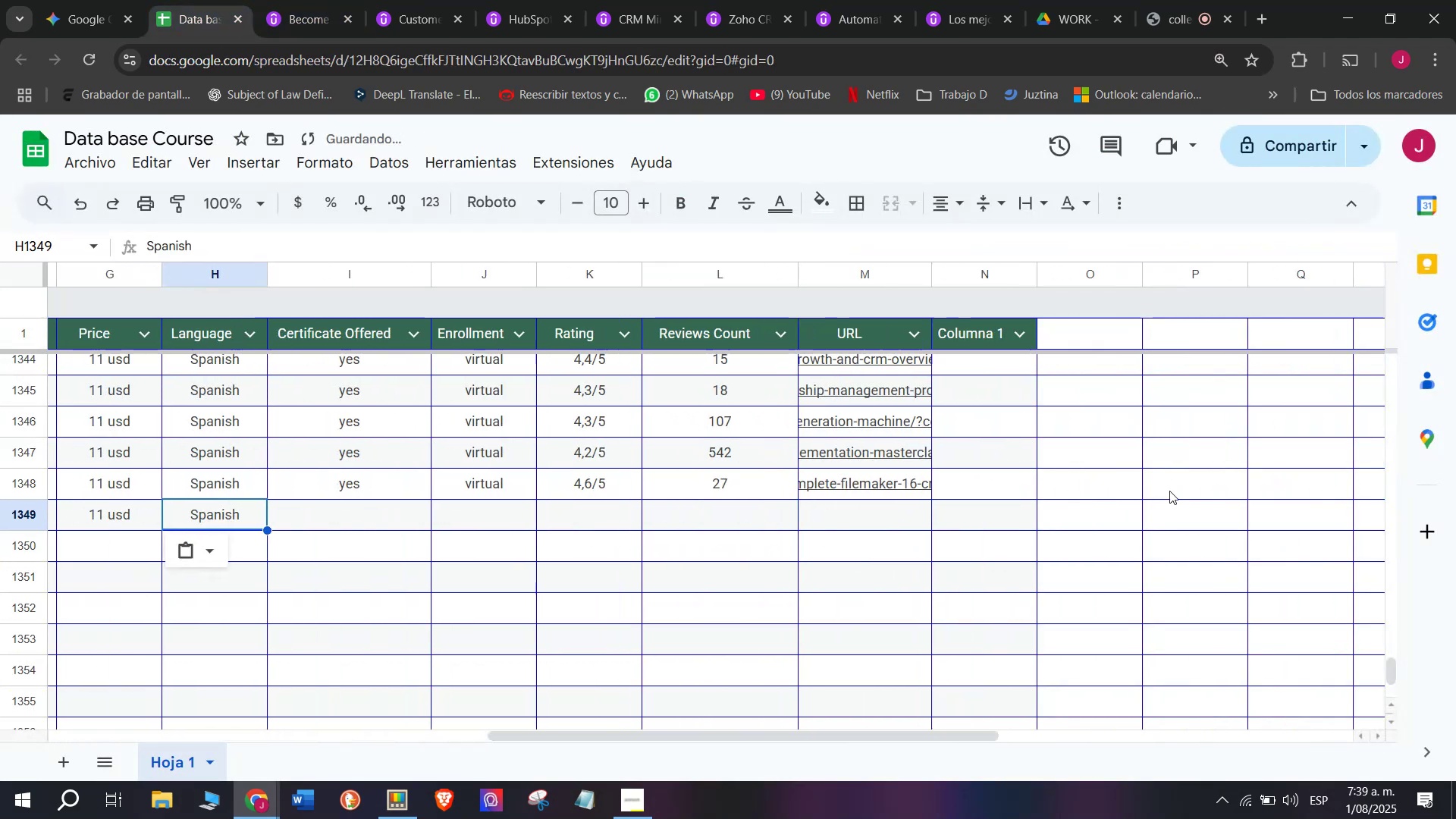 
key(Control+V)
 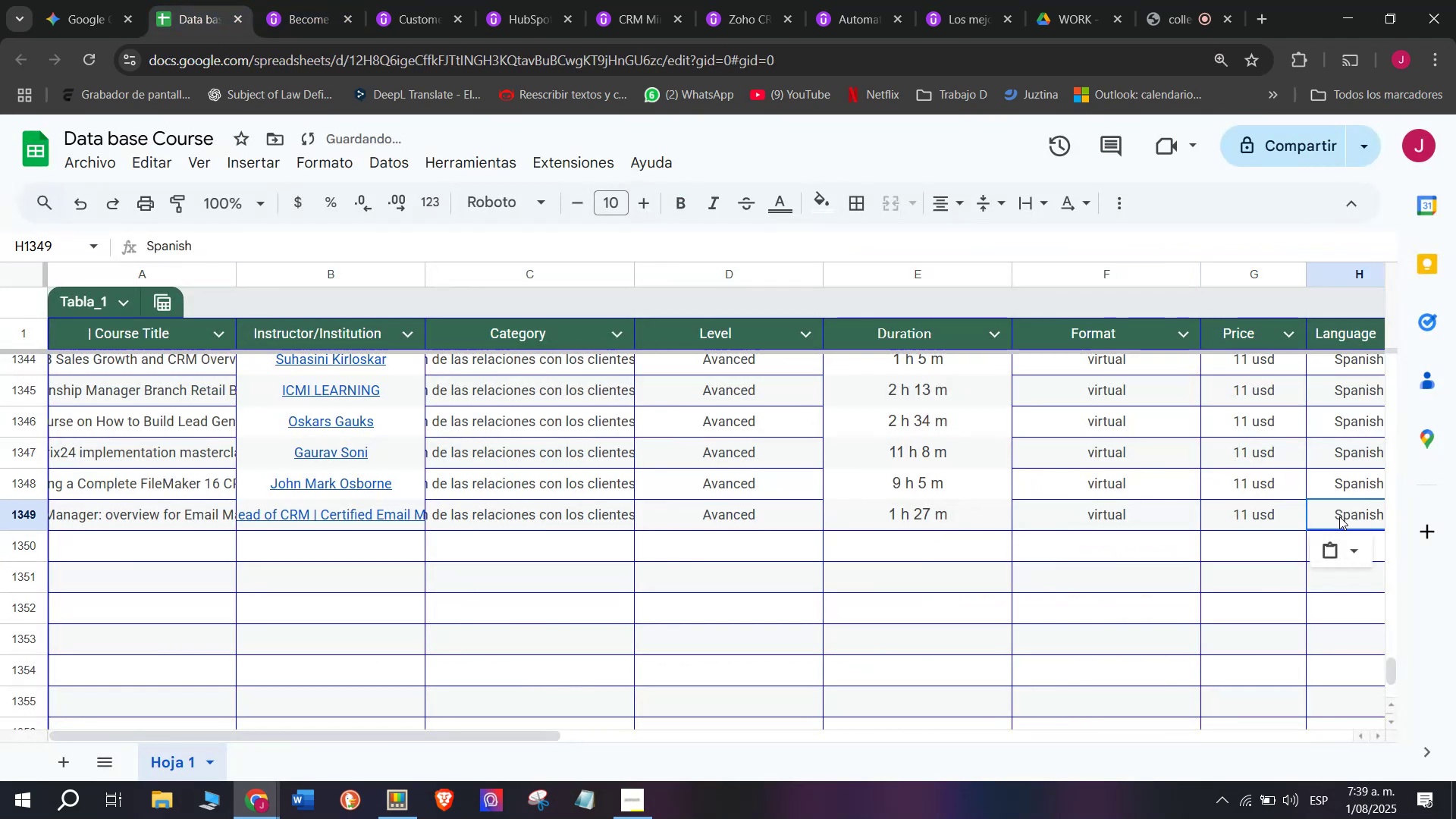 
double_click([1339, 516])
 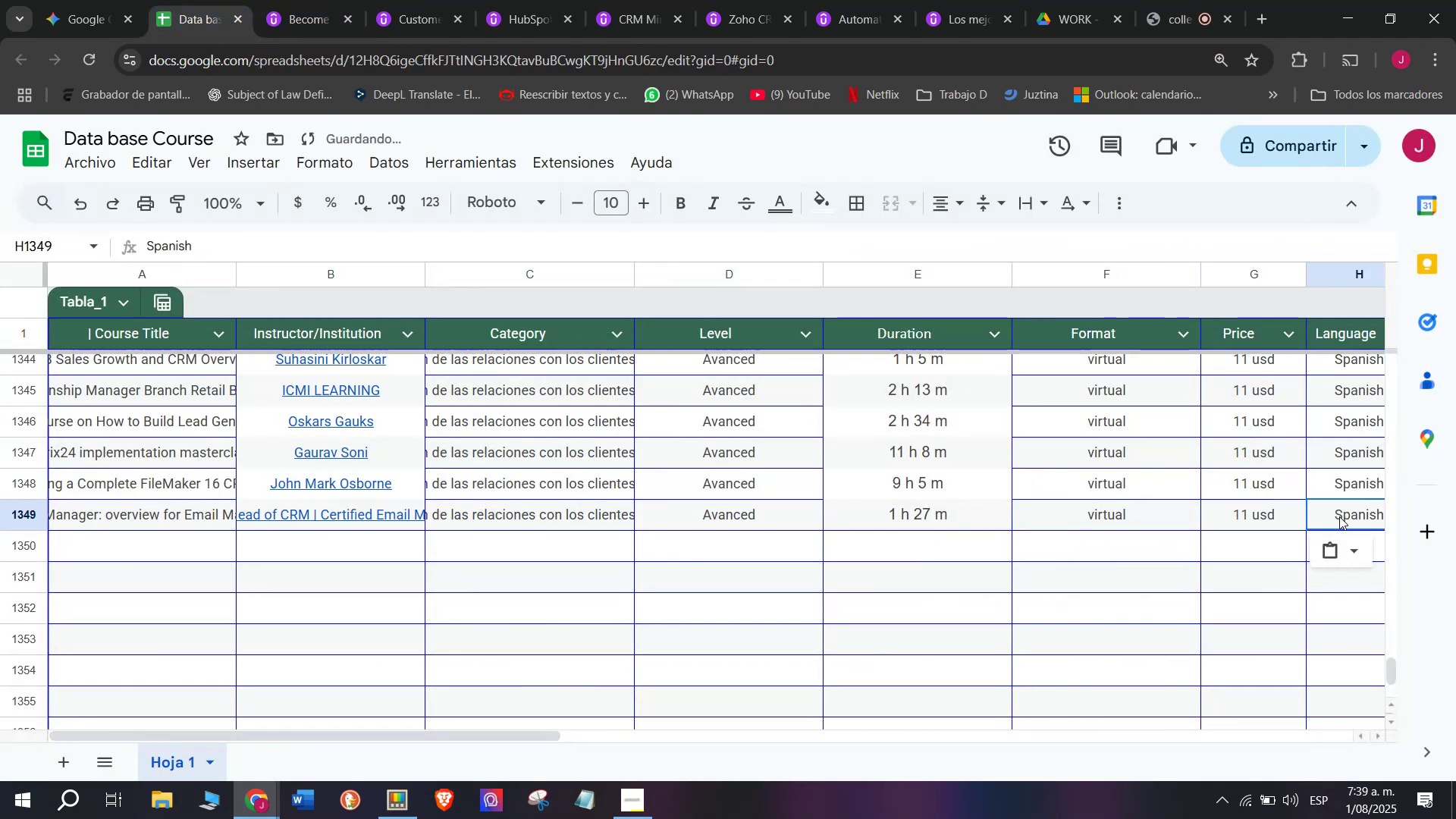 
scroll: coordinate [183, 472], scroll_direction: down, amount: 3.0
 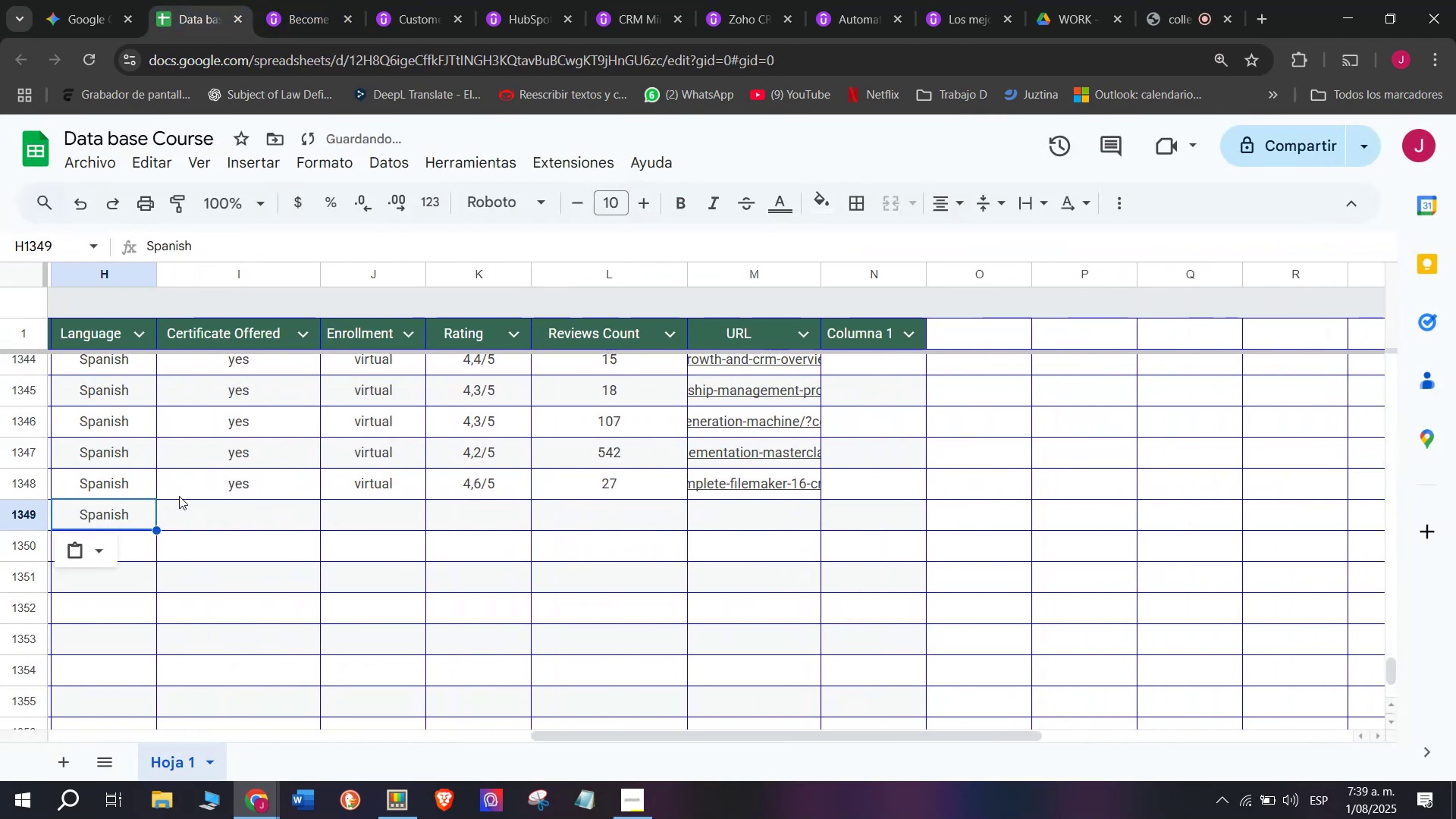 
key(Break)
 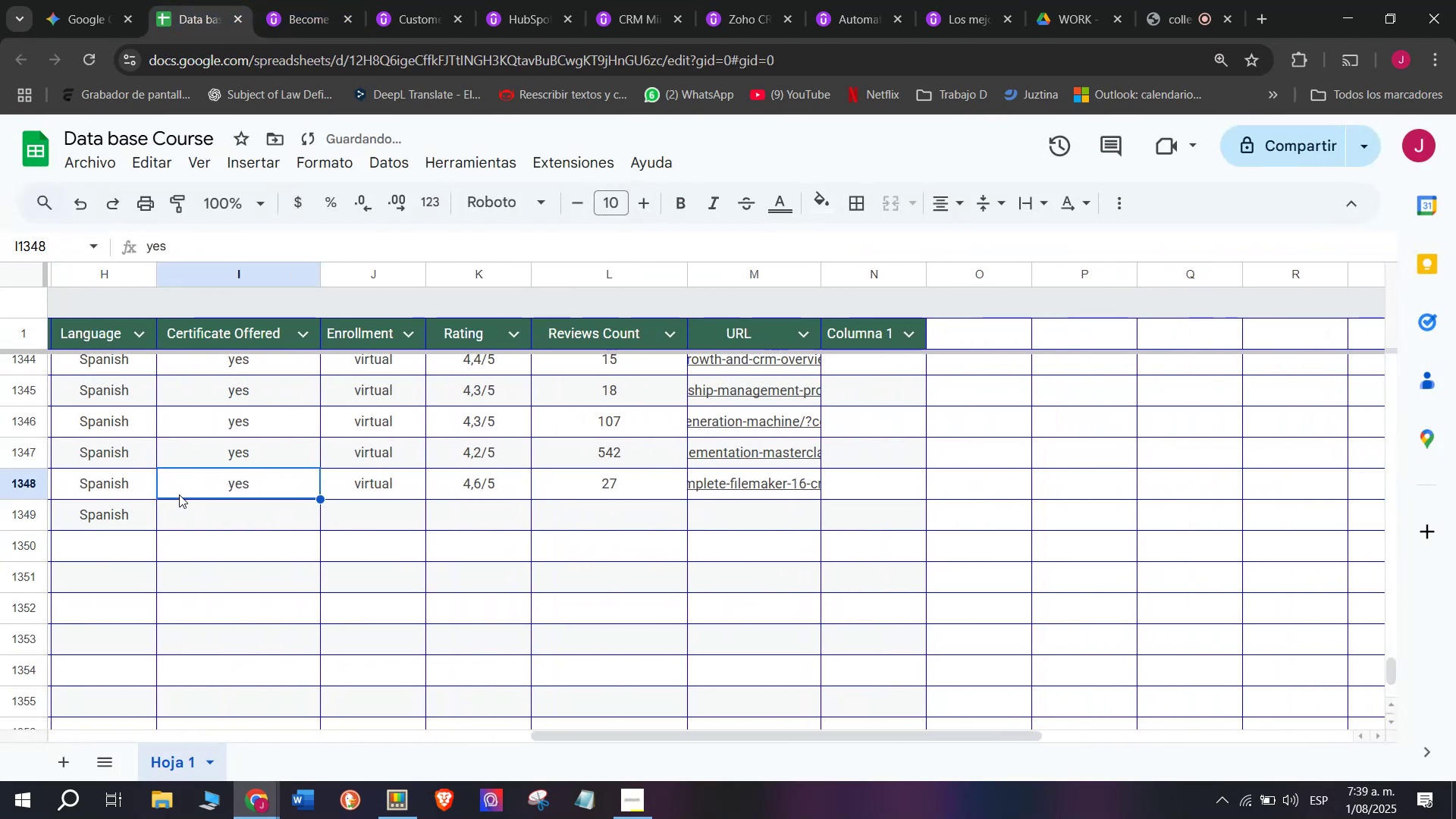 
key(Control+ControlLeft)
 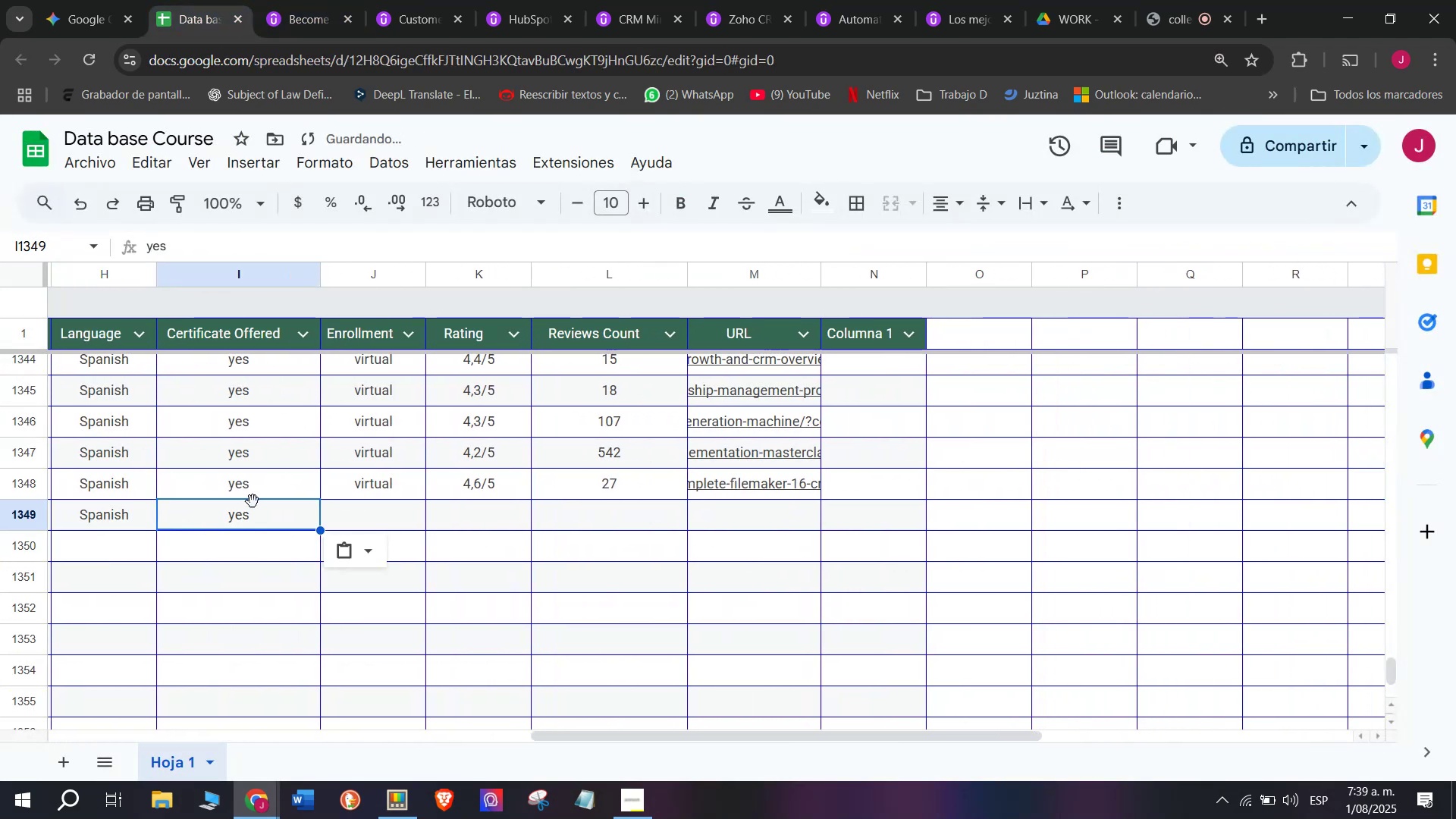 
key(Control+C)
 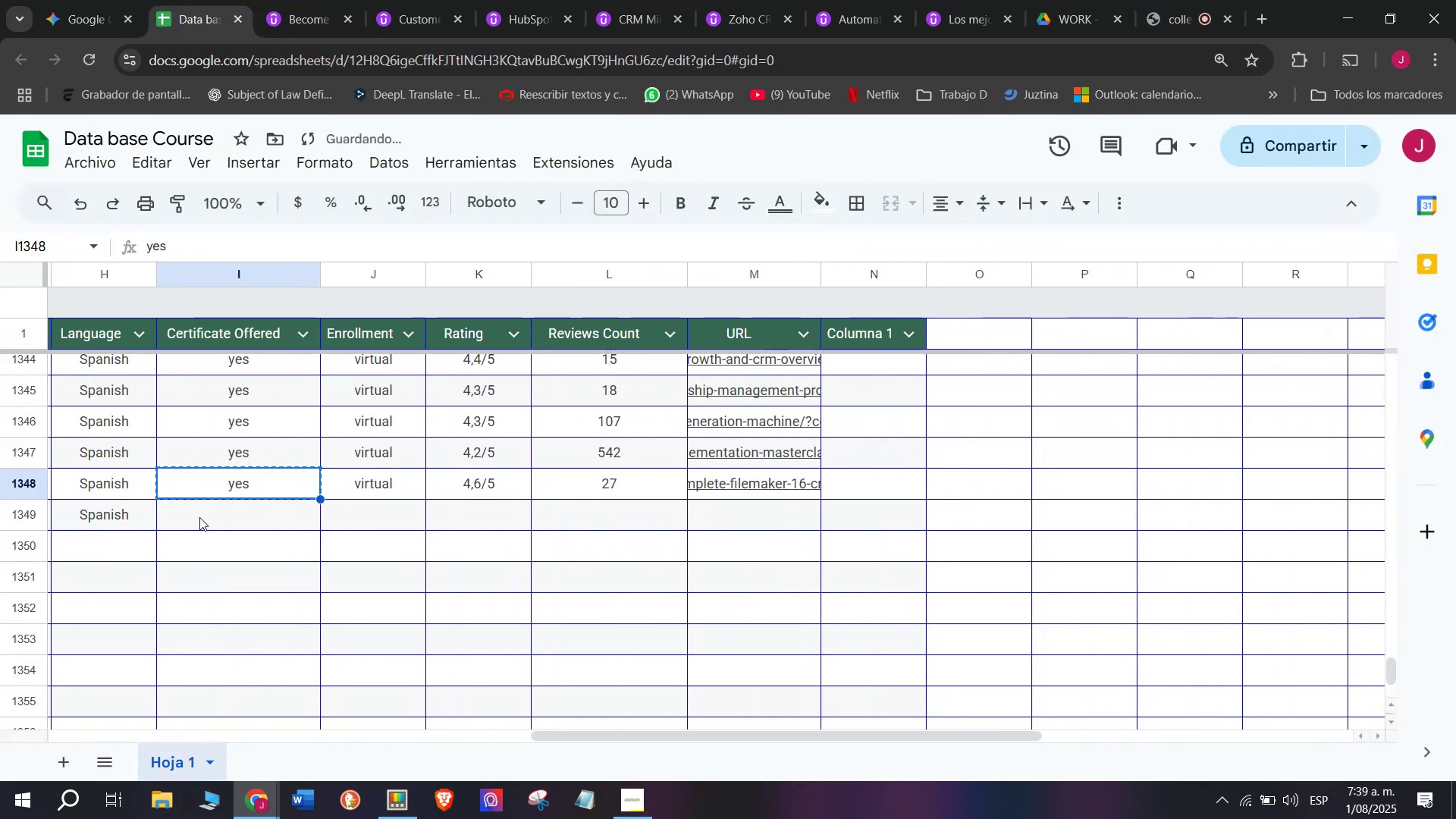 
key(Z)
 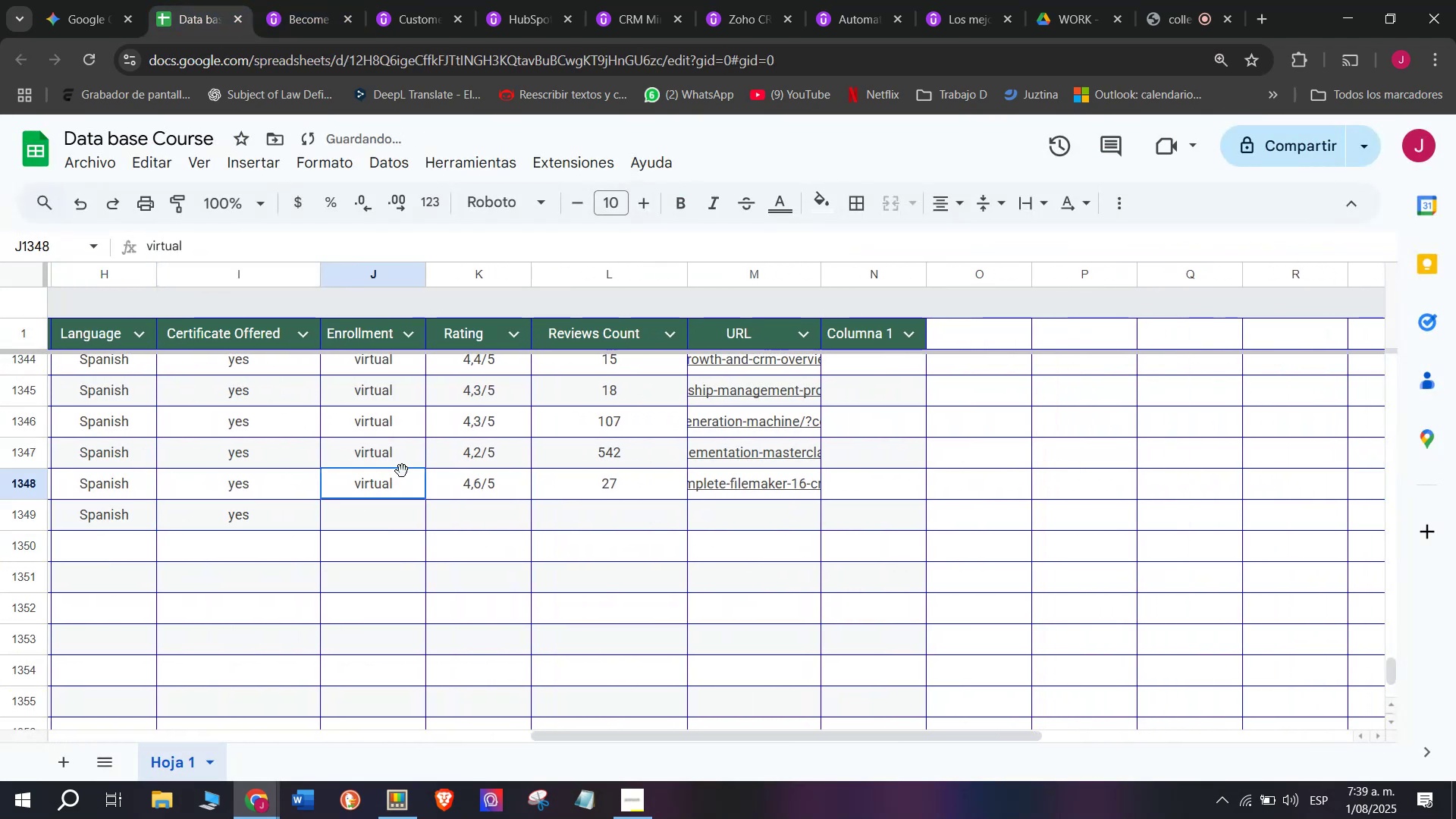 
key(Control+ControlLeft)
 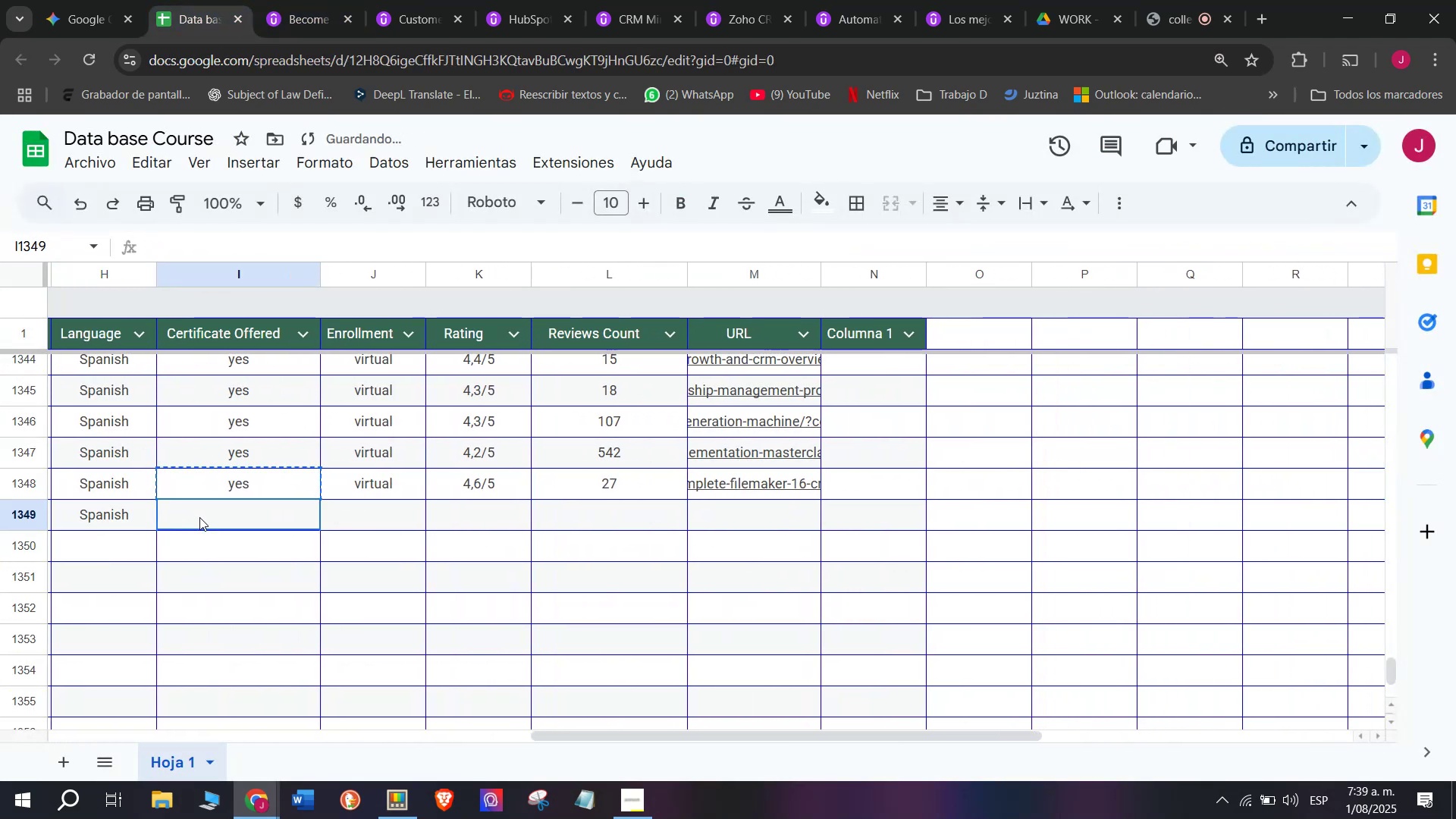 
key(Control+V)
 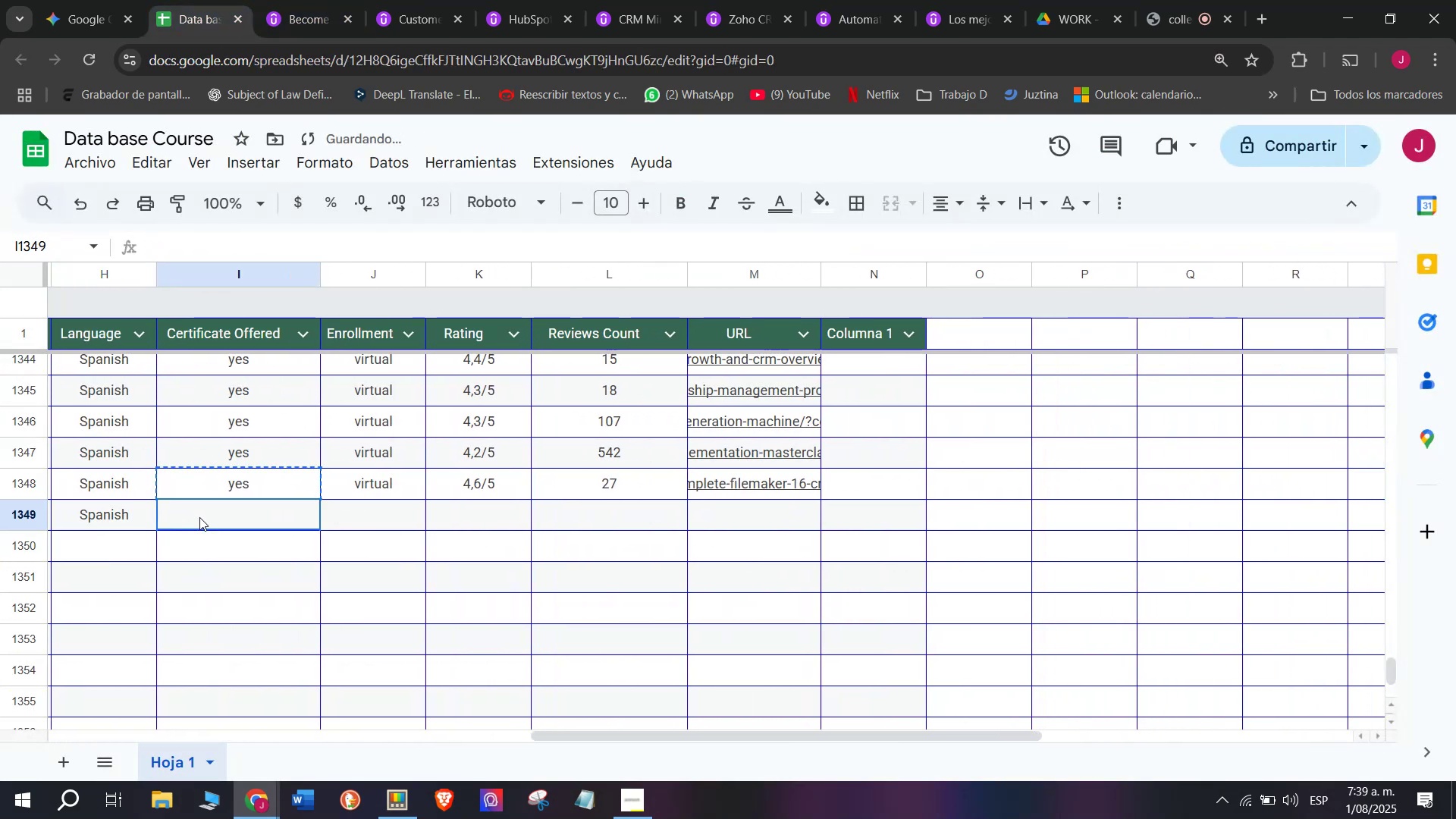 
double_click([199, 517])
 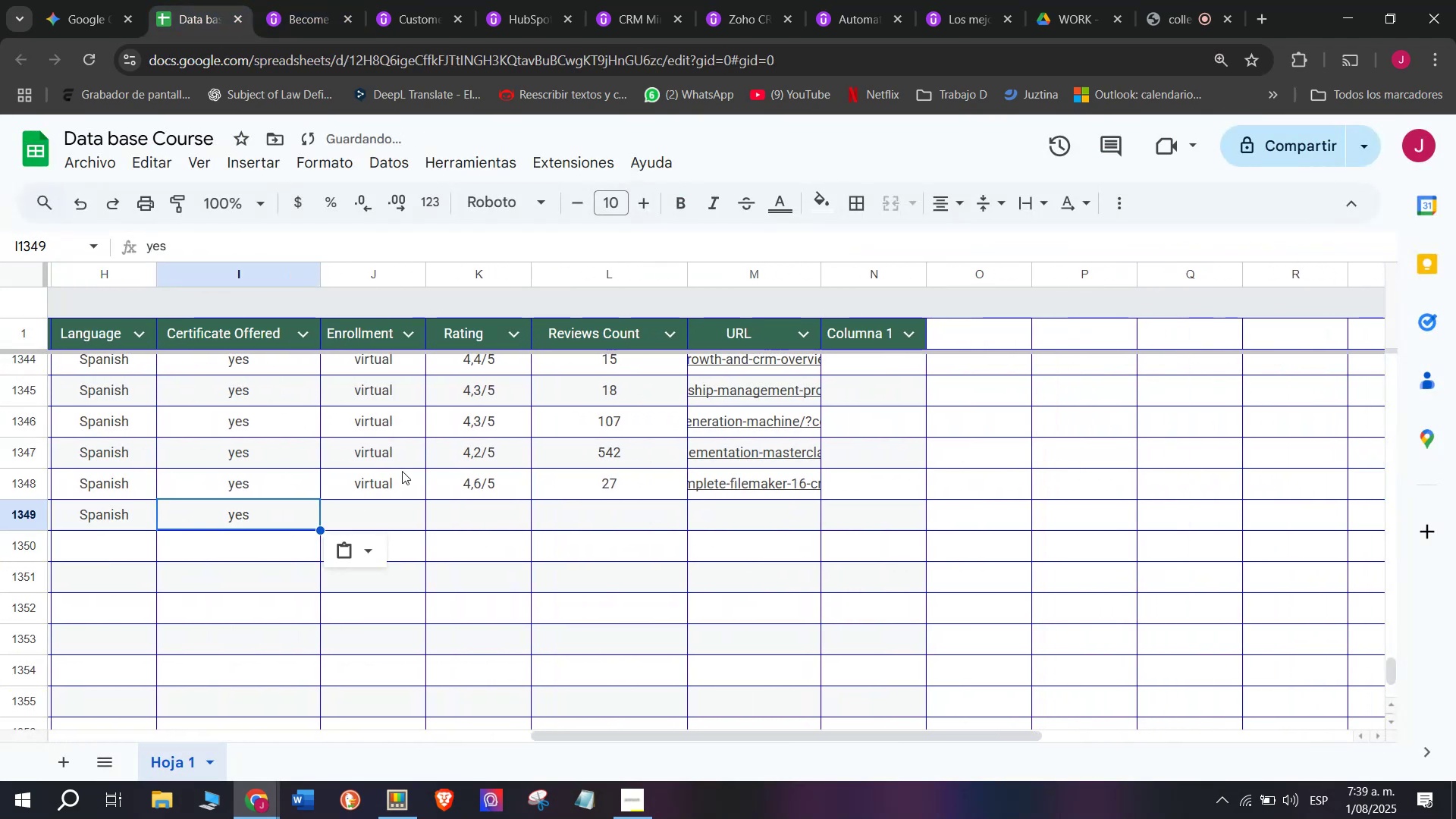 
triple_click([402, 471])
 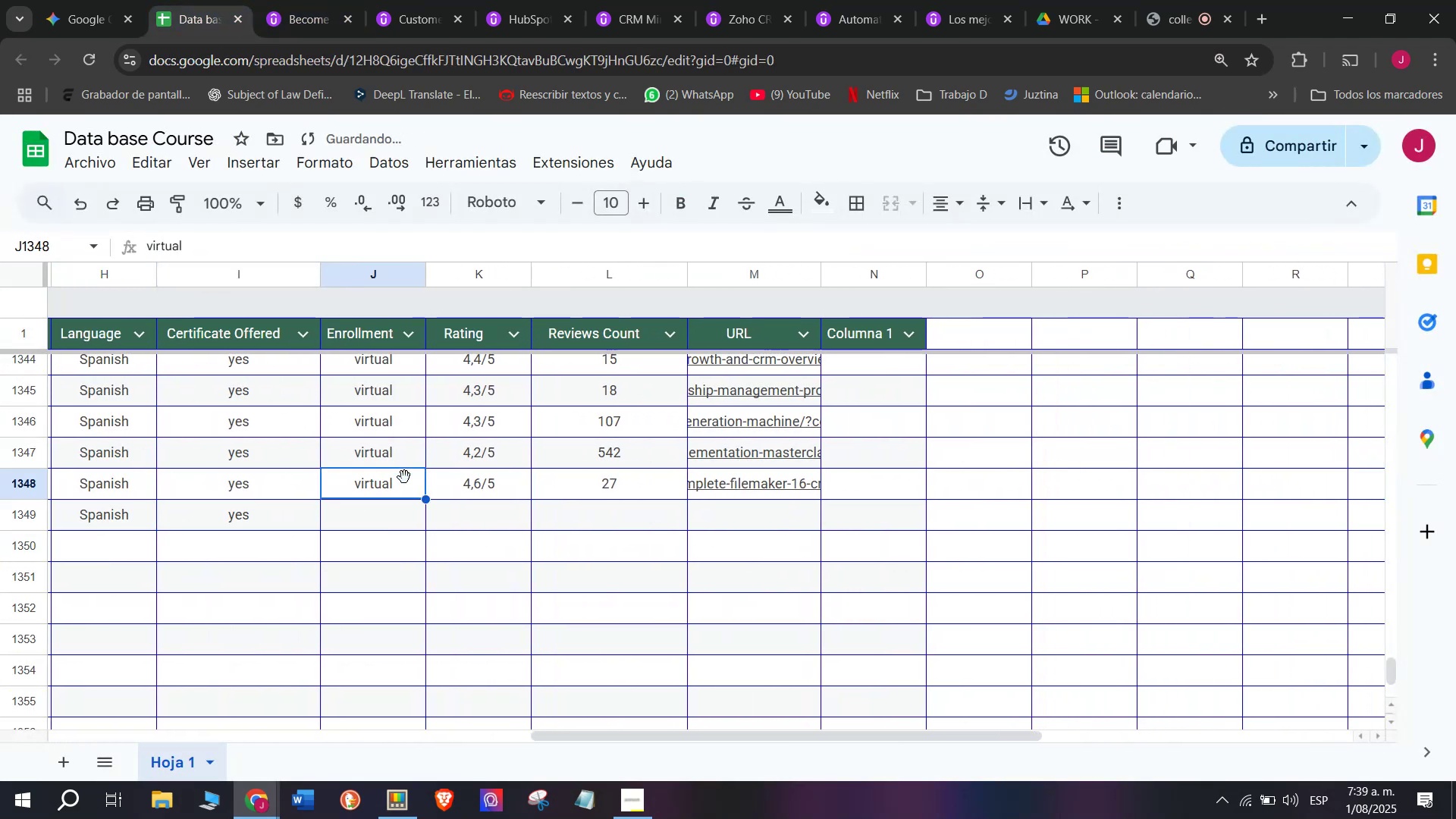 
key(Break)
 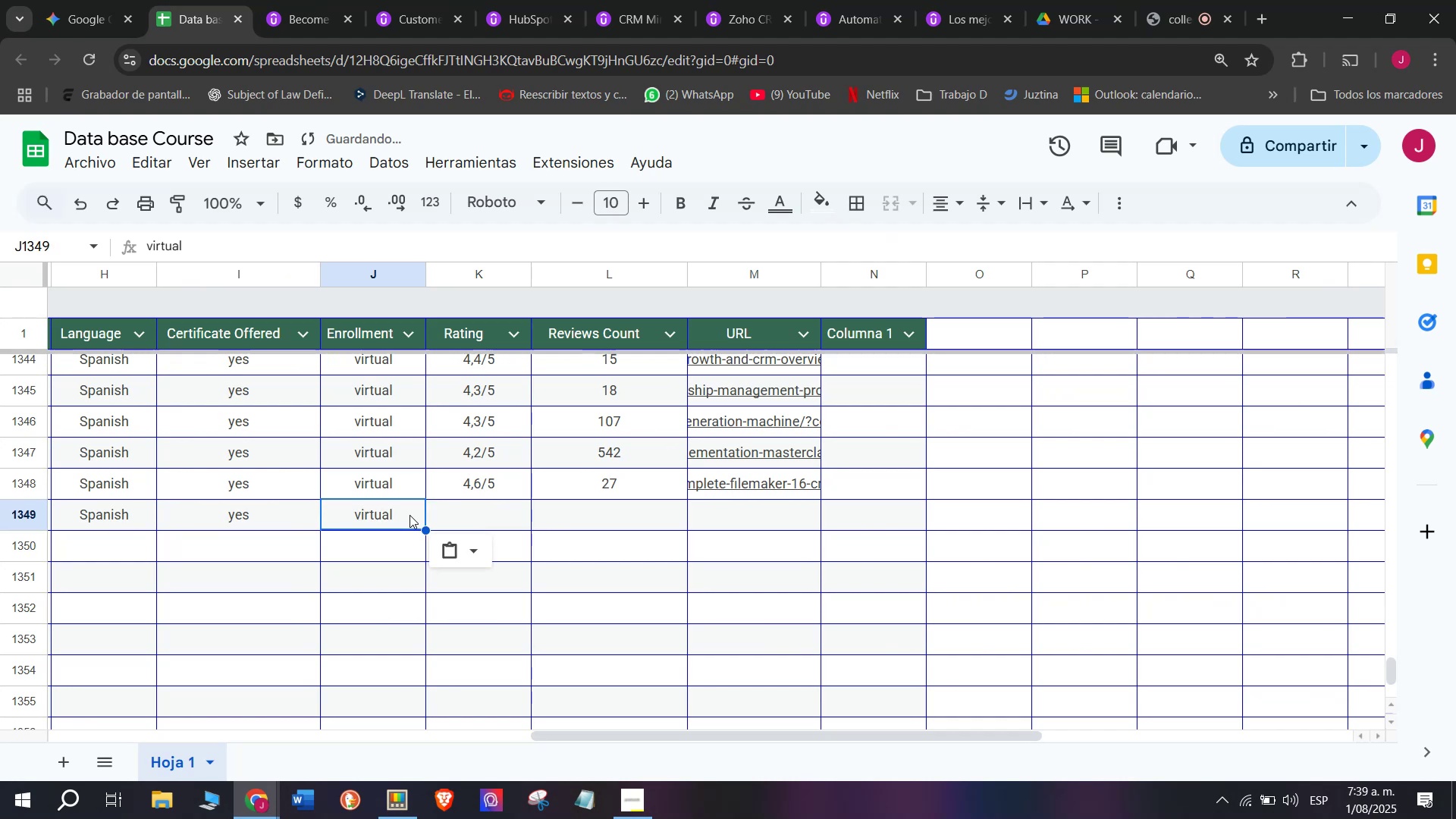 
key(Control+ControlLeft)
 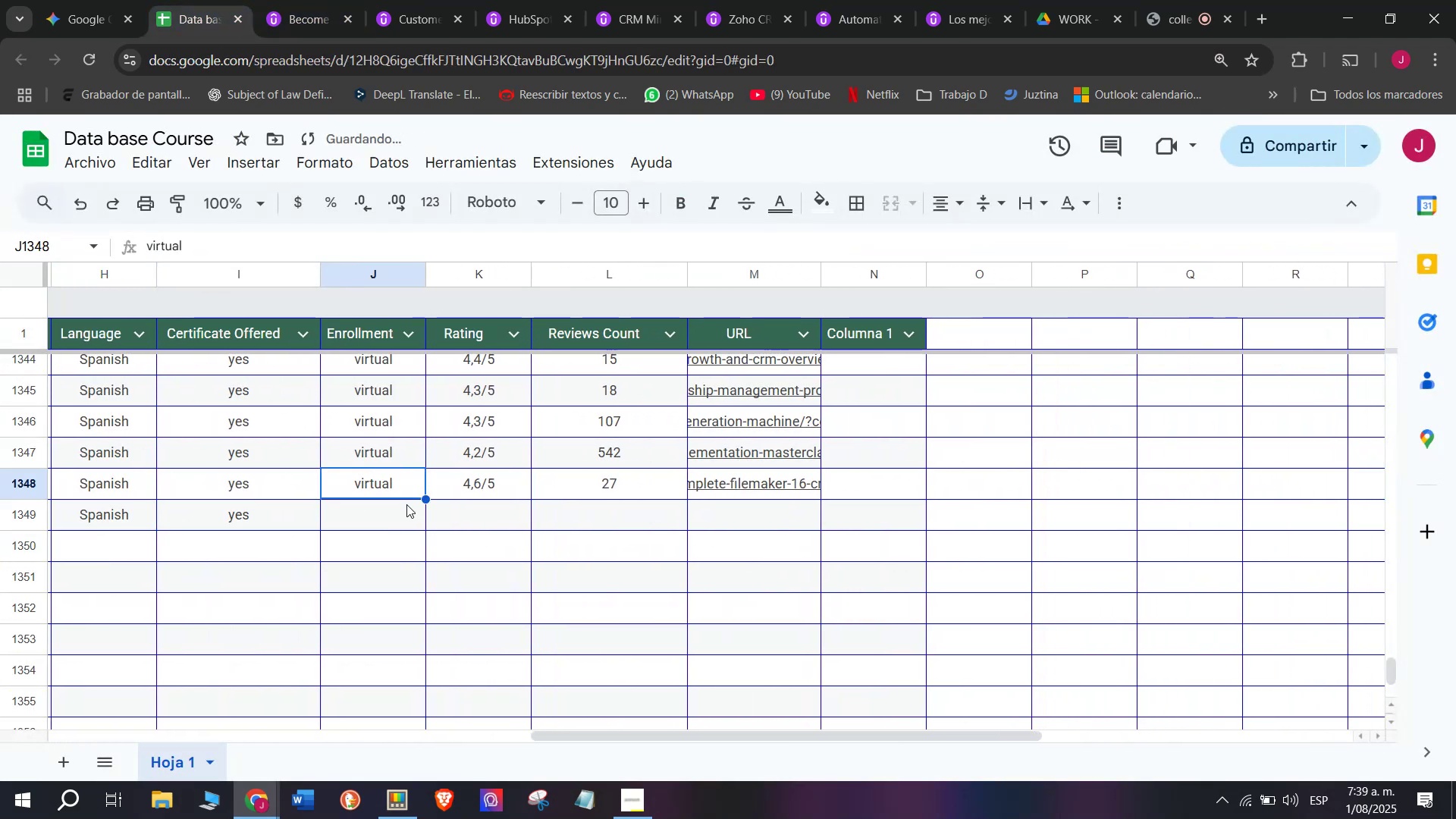 
key(Control+C)
 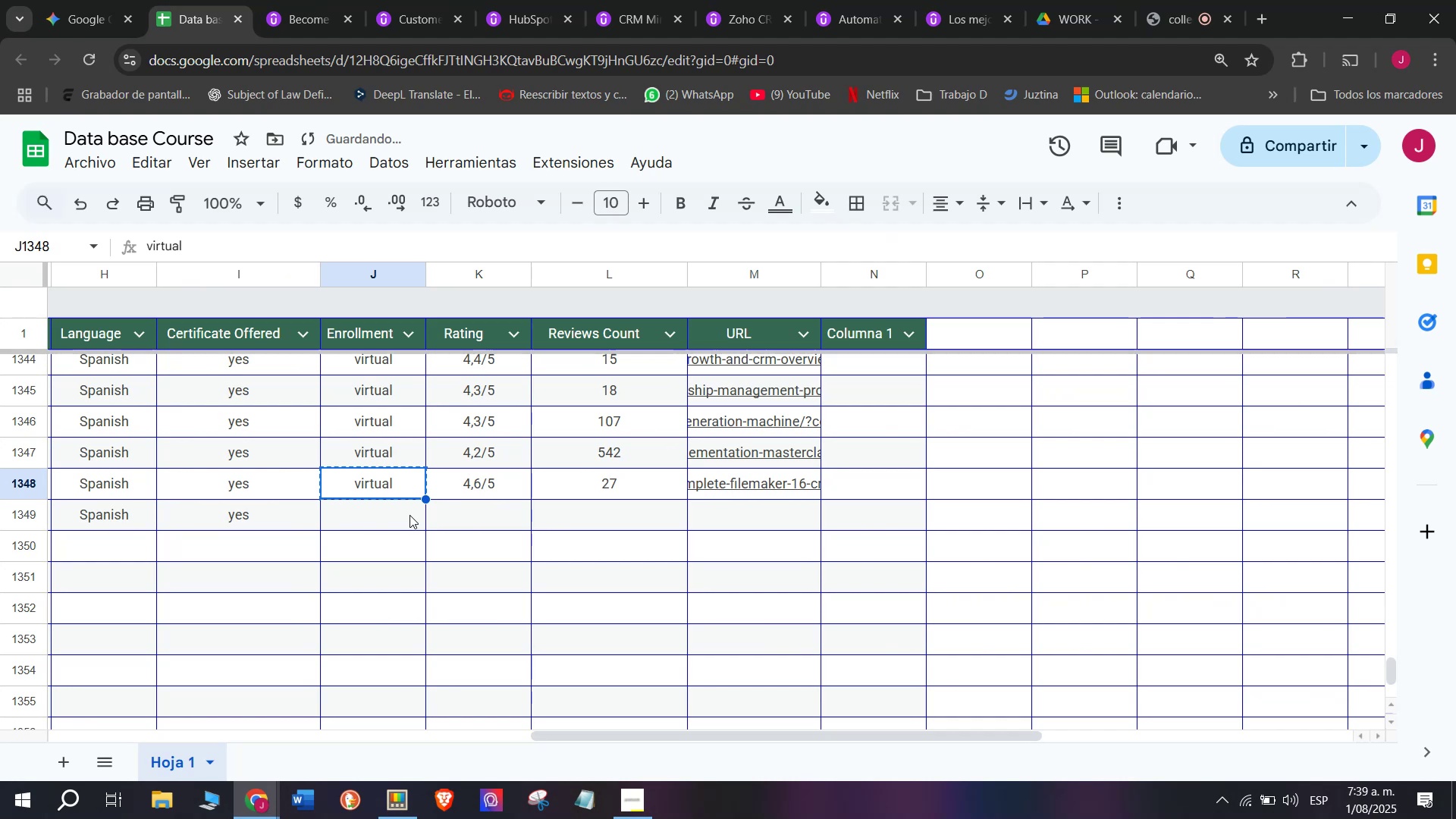 
triple_click([410, 515])
 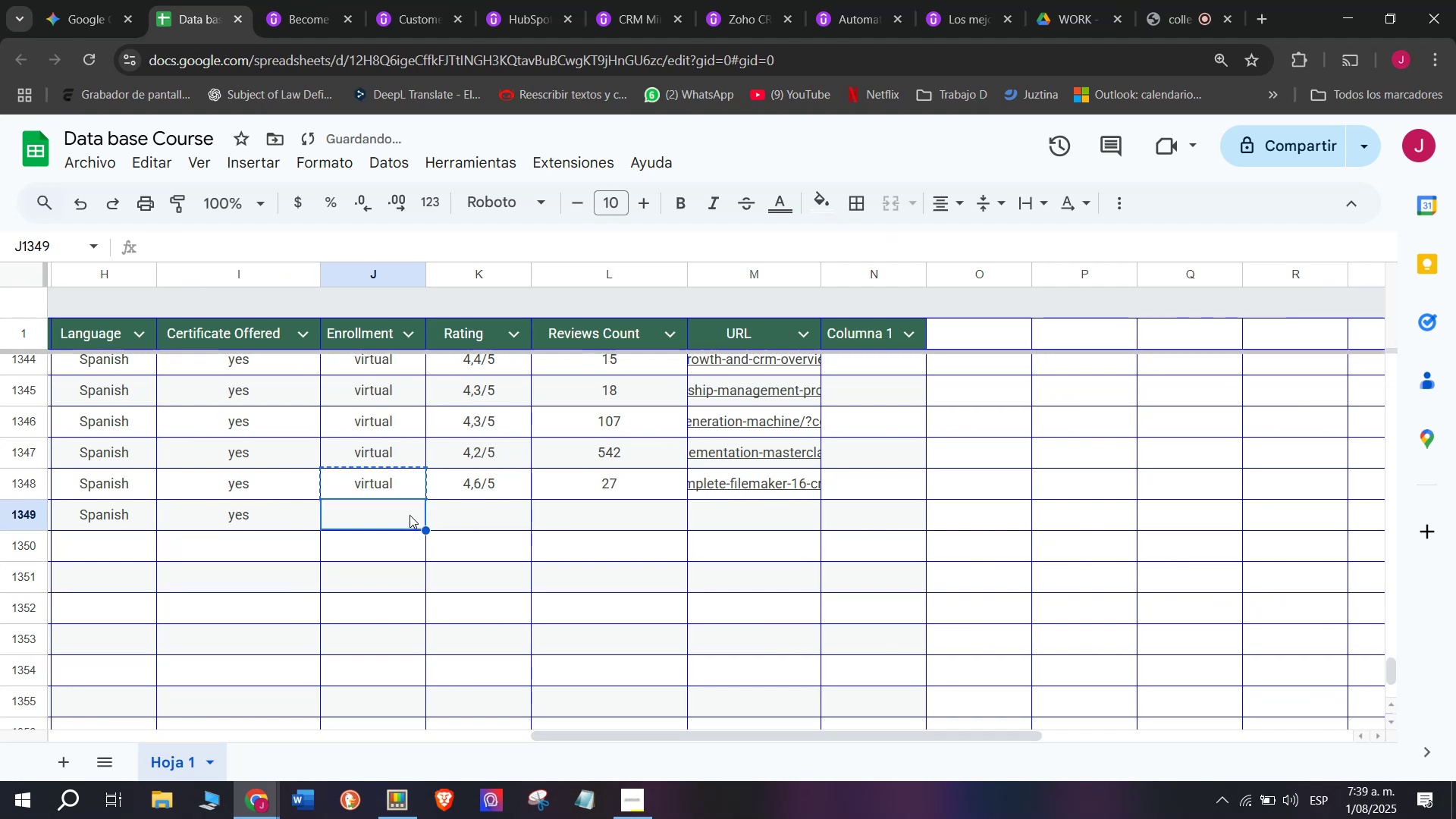 
key(Control+ControlLeft)
 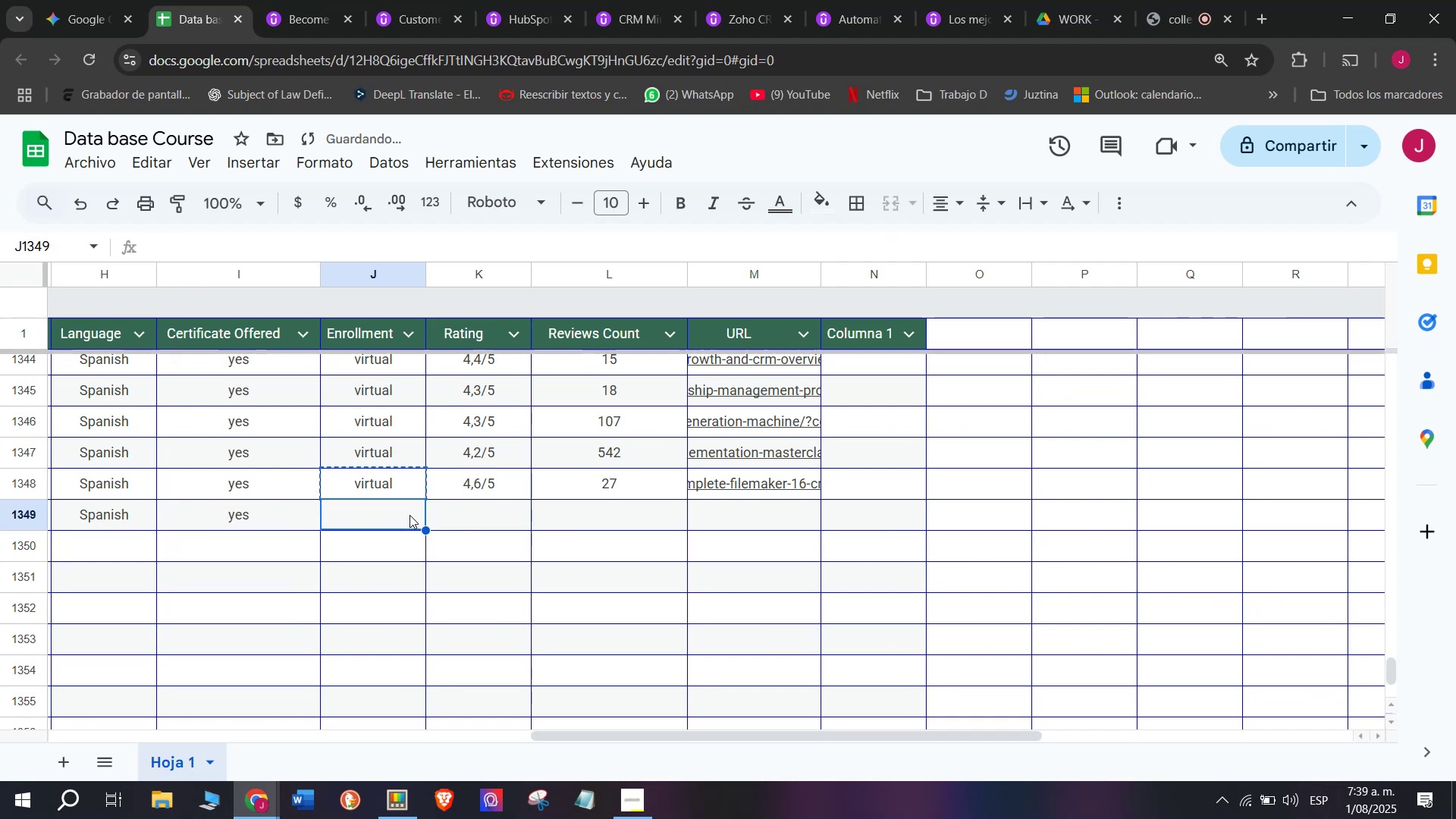 
key(Z)
 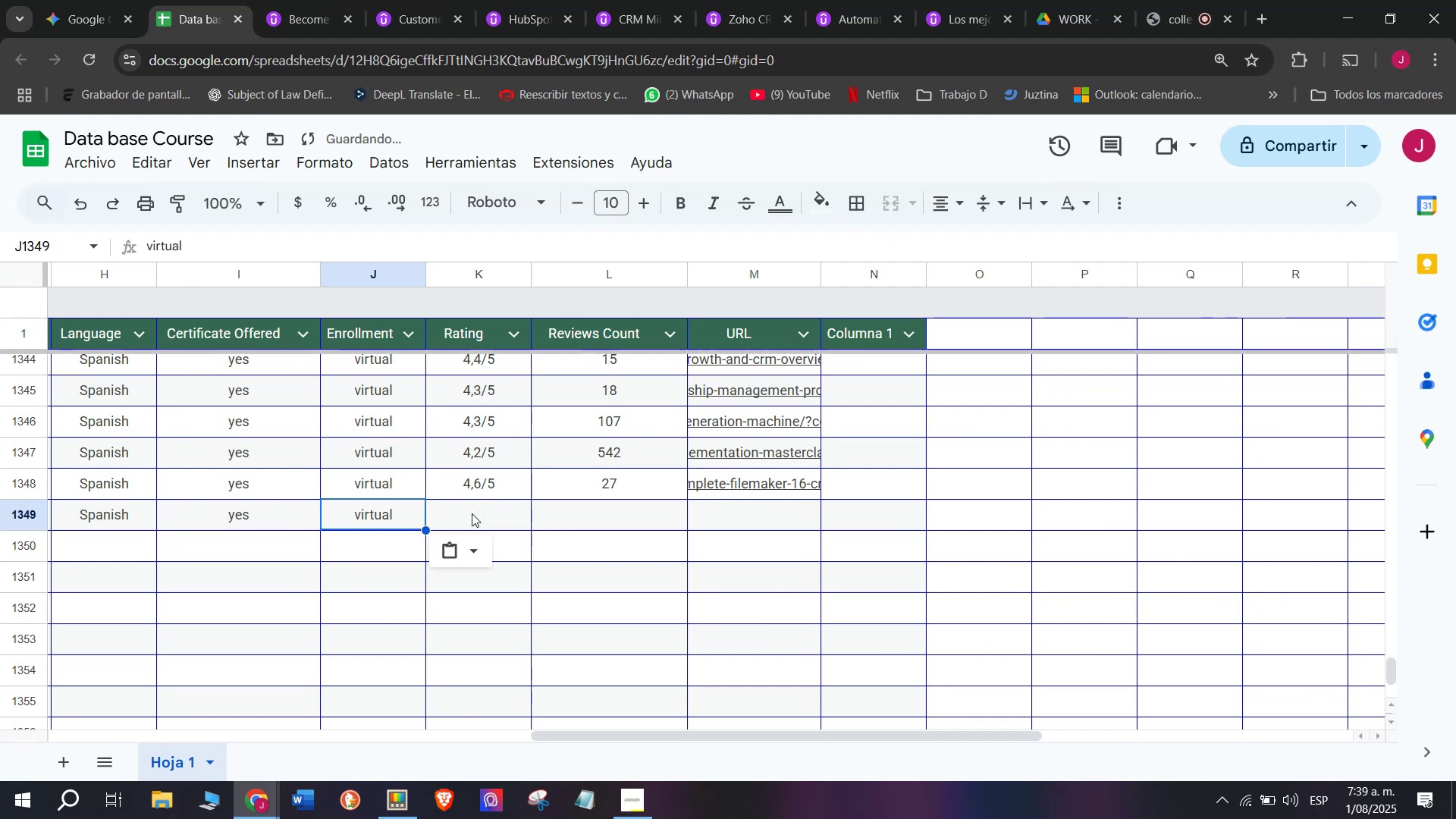 
key(Control+V)
 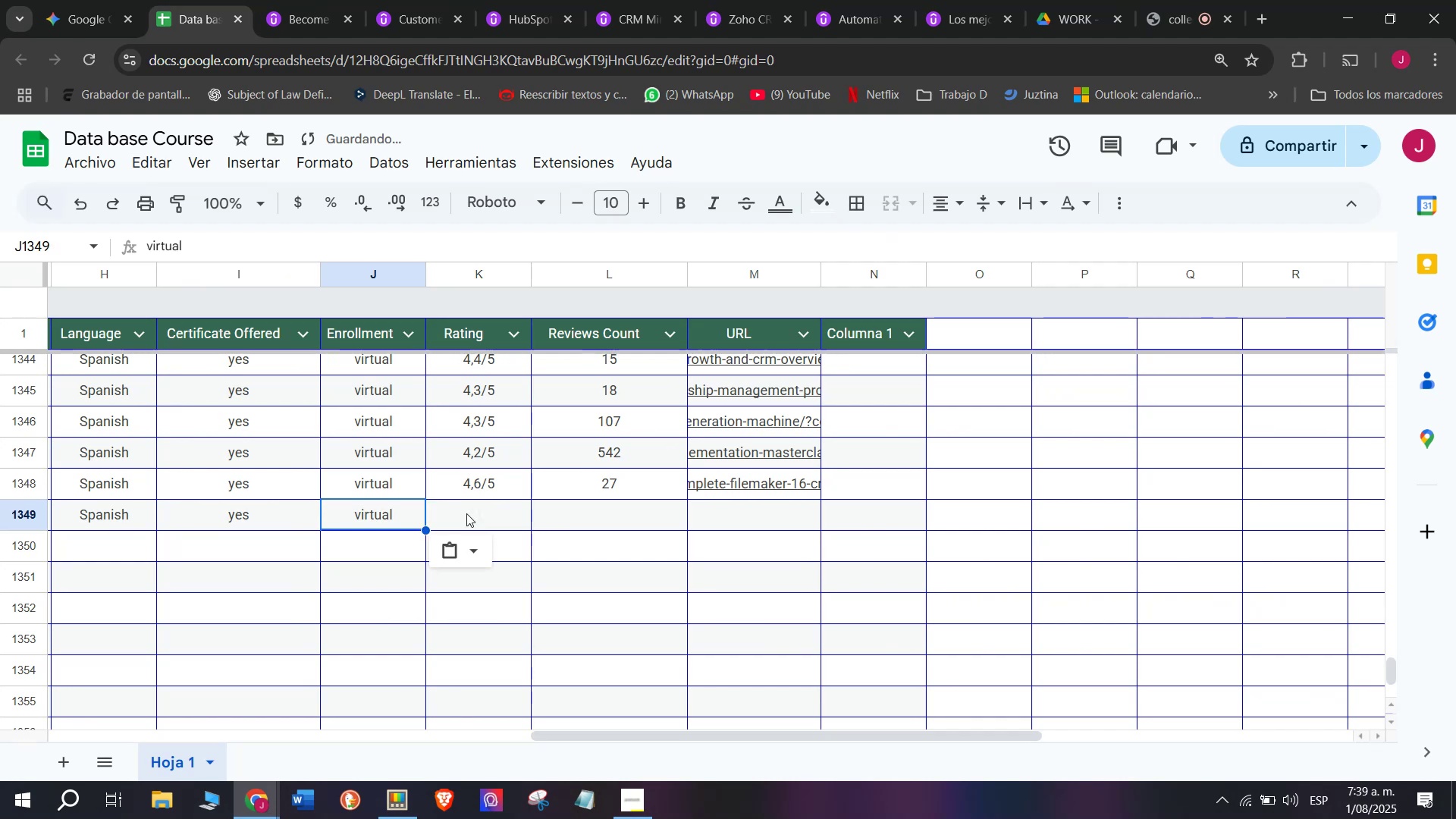 
left_click([472, 513])
 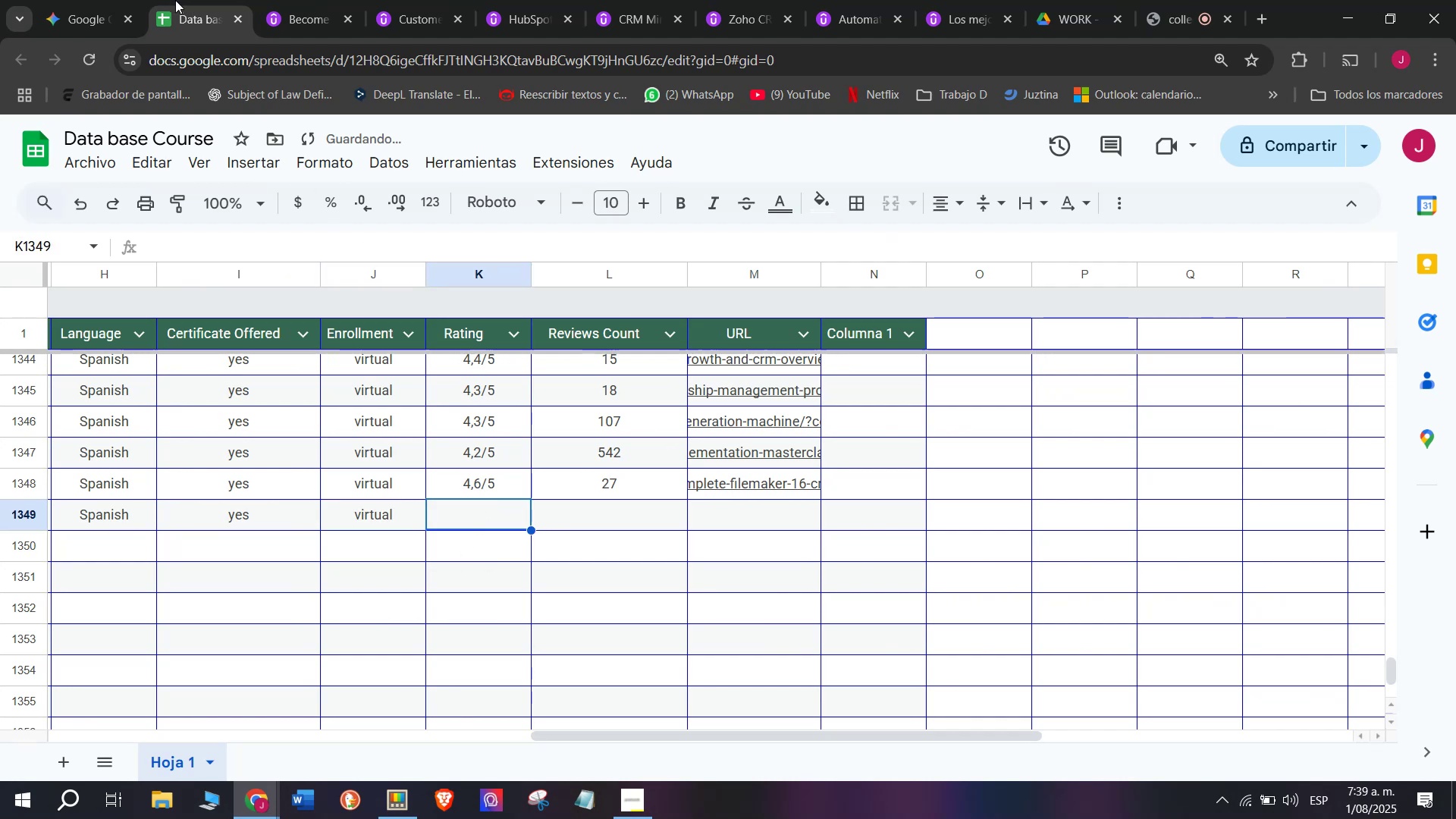 
left_click([294, 0])
 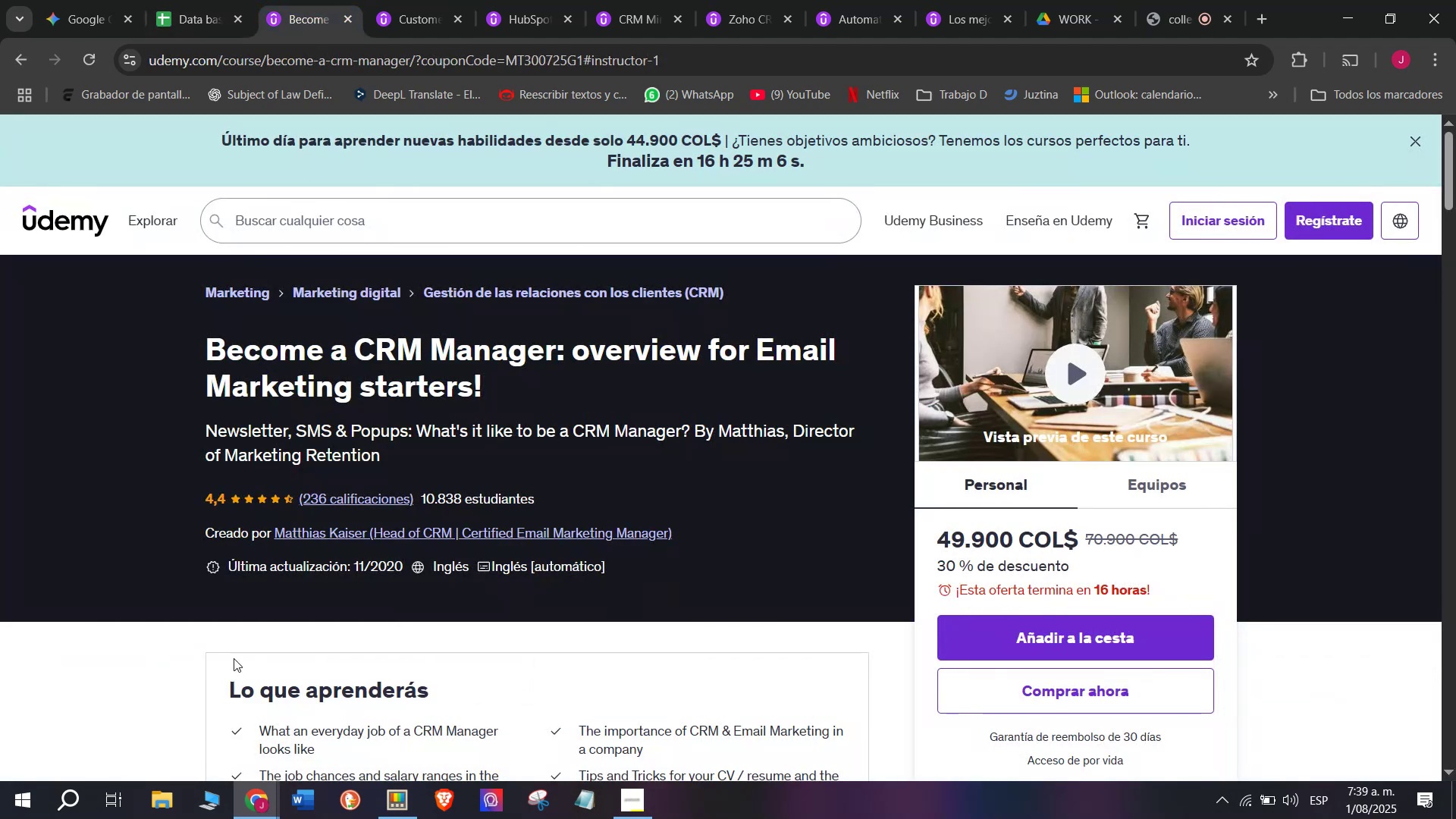 
left_click([204, 0])
 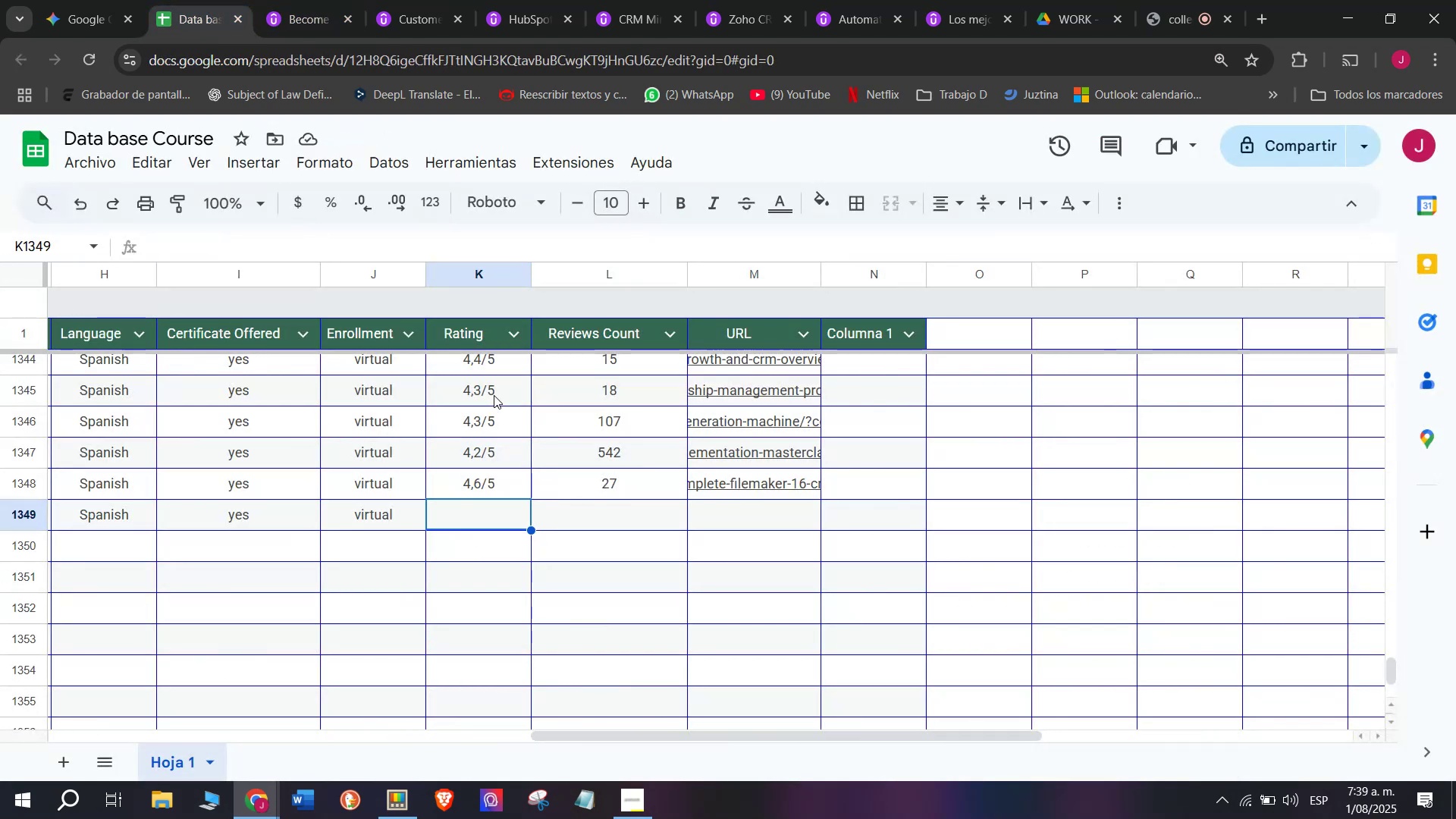 
left_click([494, 362])
 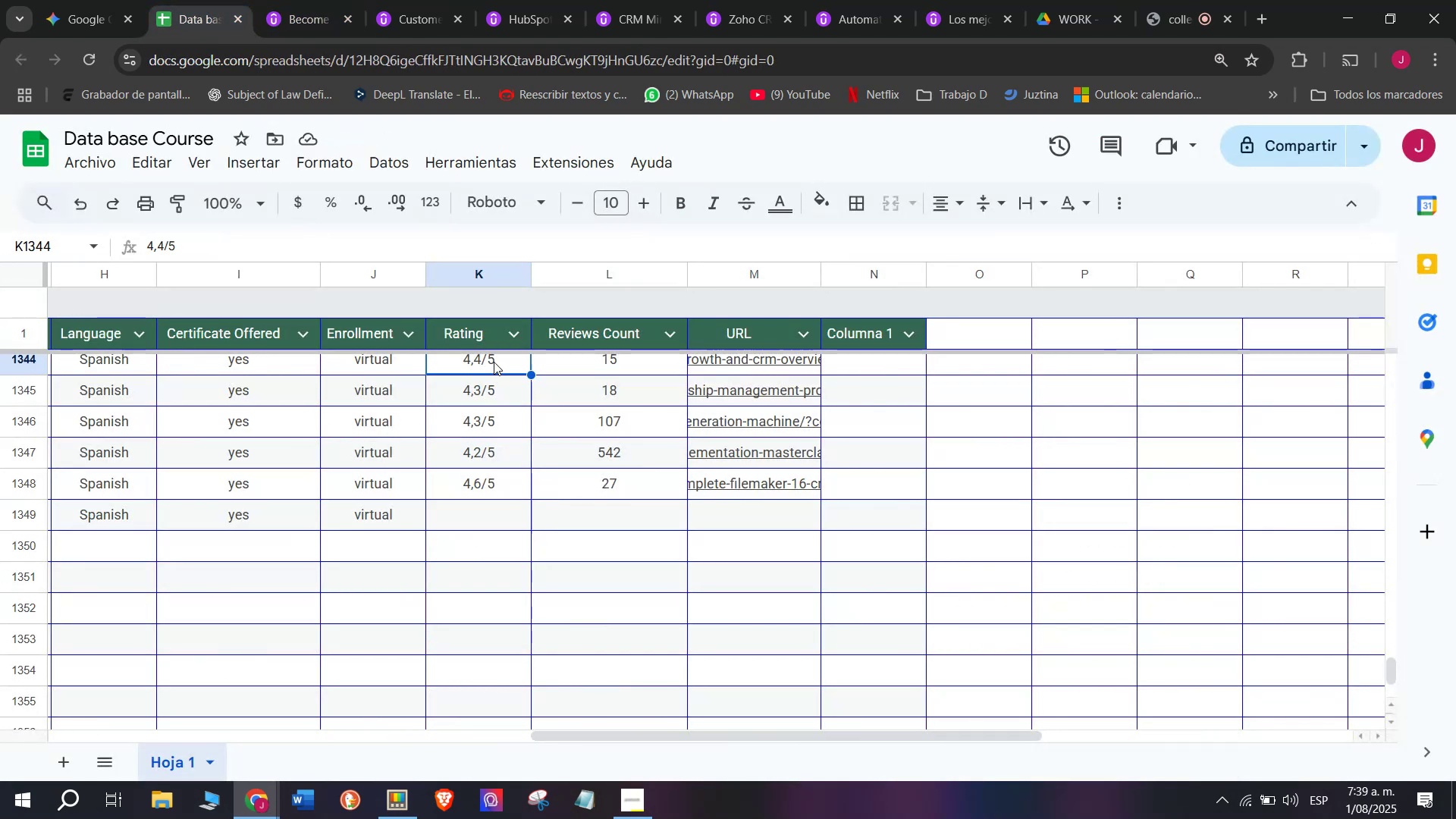 
key(Control+ControlLeft)
 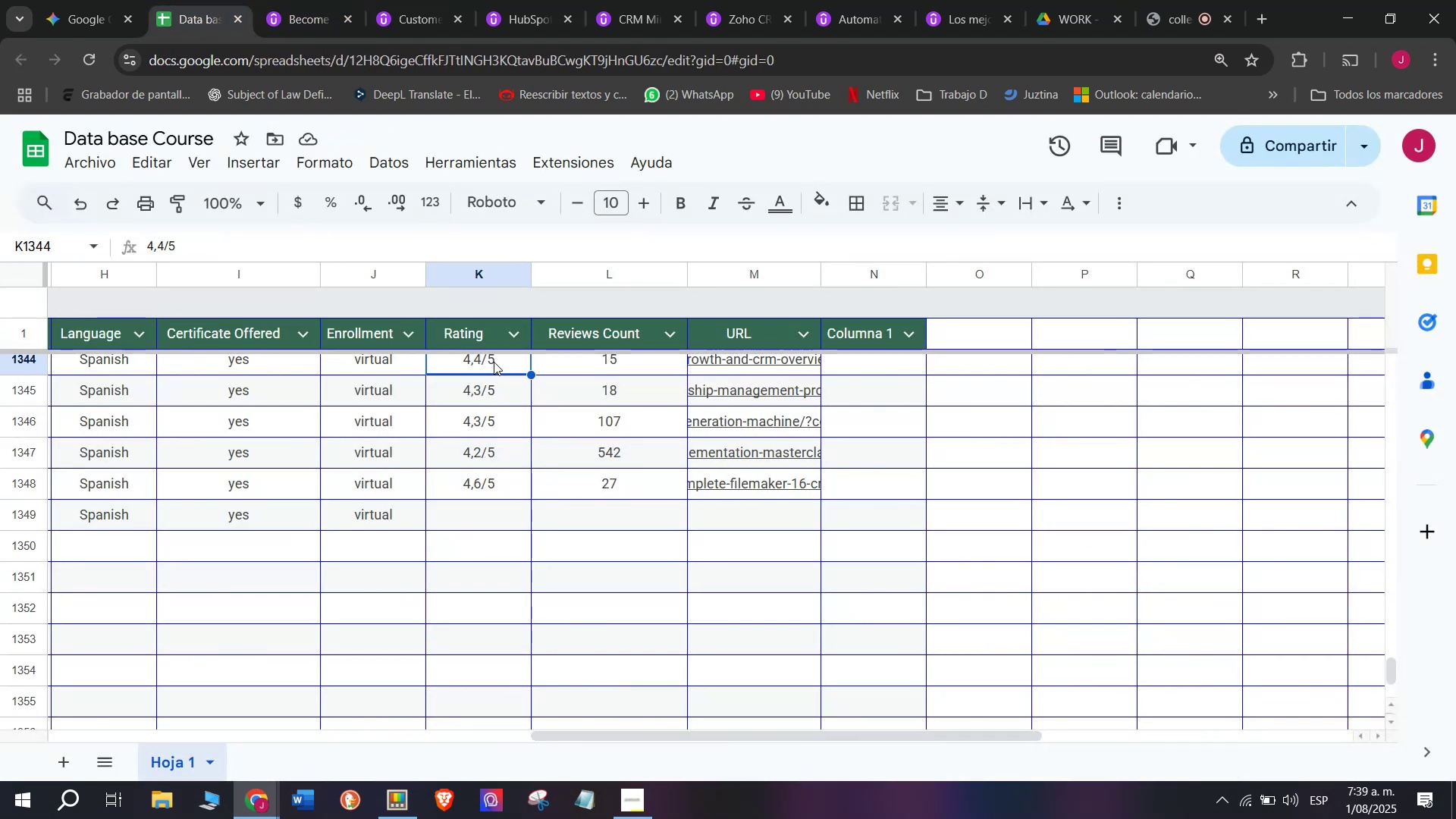 
key(Break)
 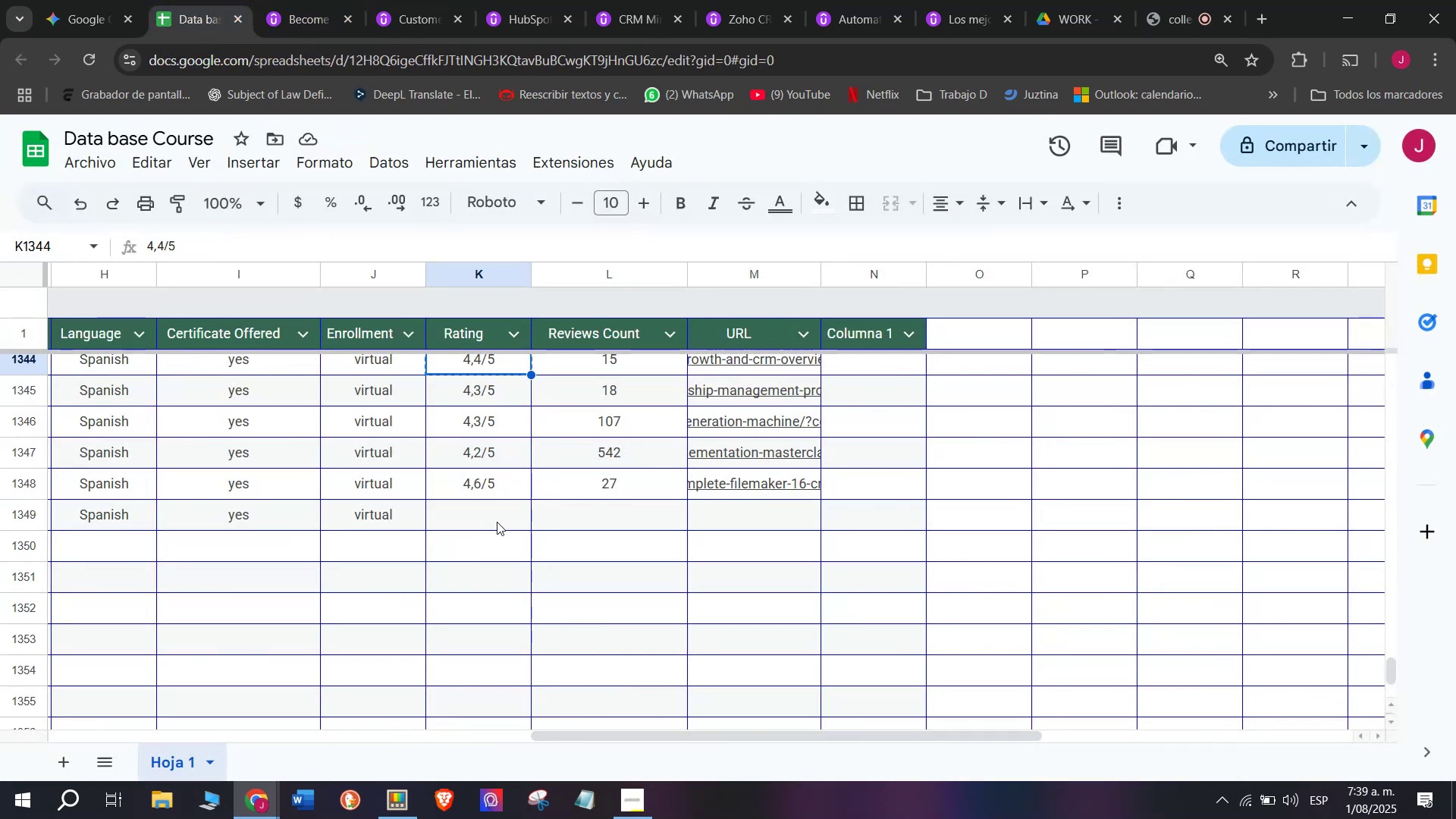 
key(Control+C)
 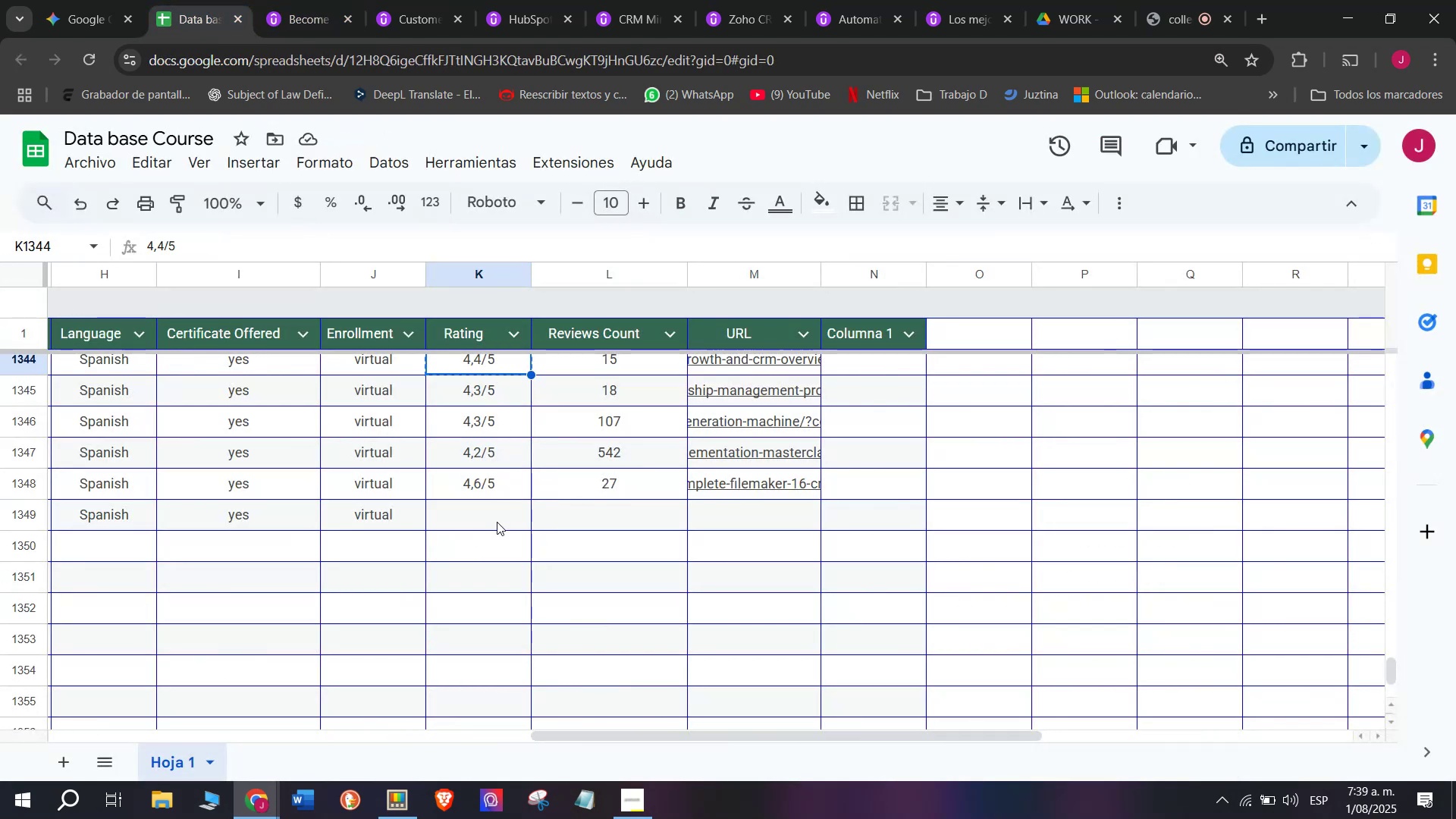 
left_click([497, 522])
 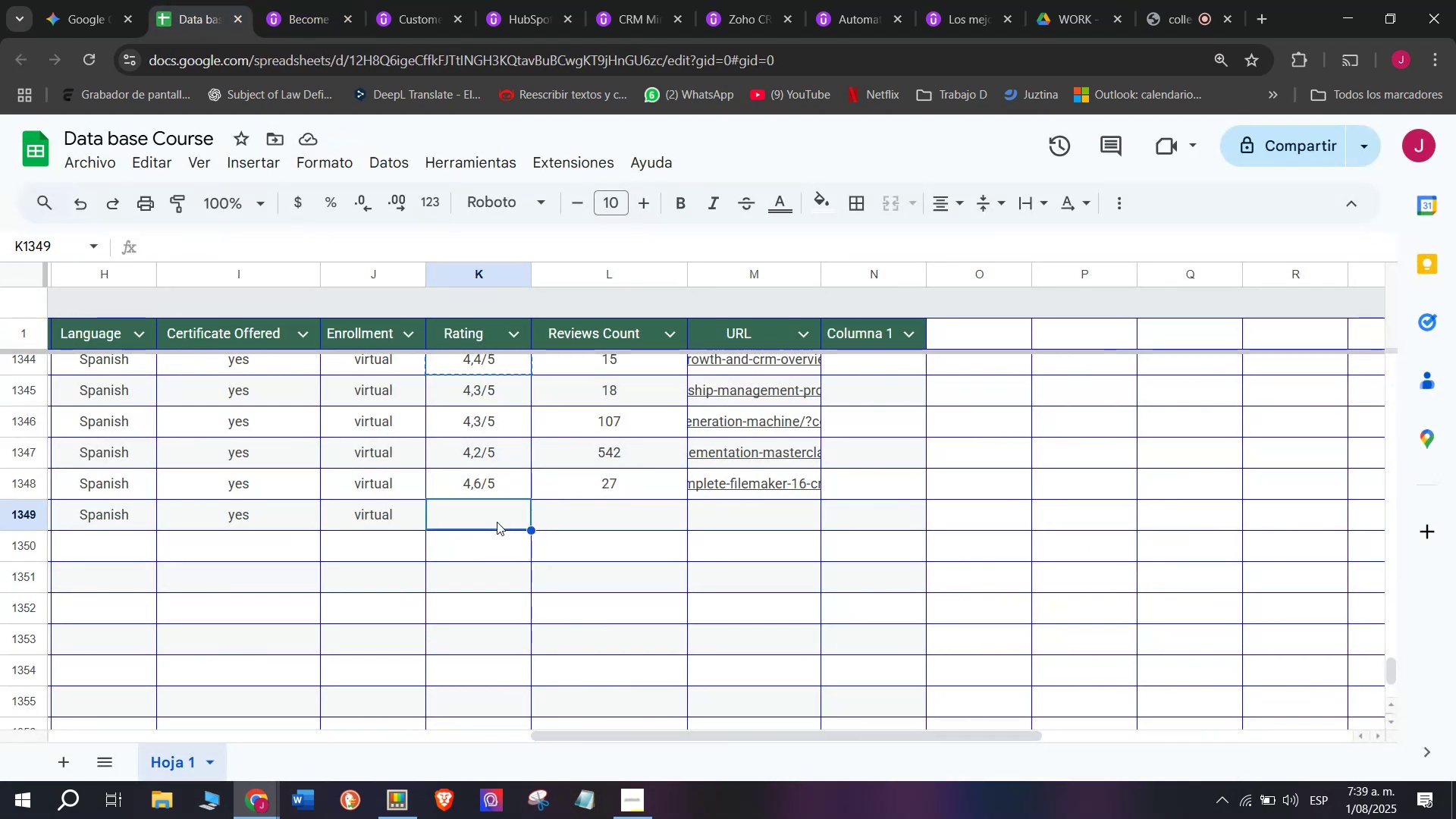 
key(Z)
 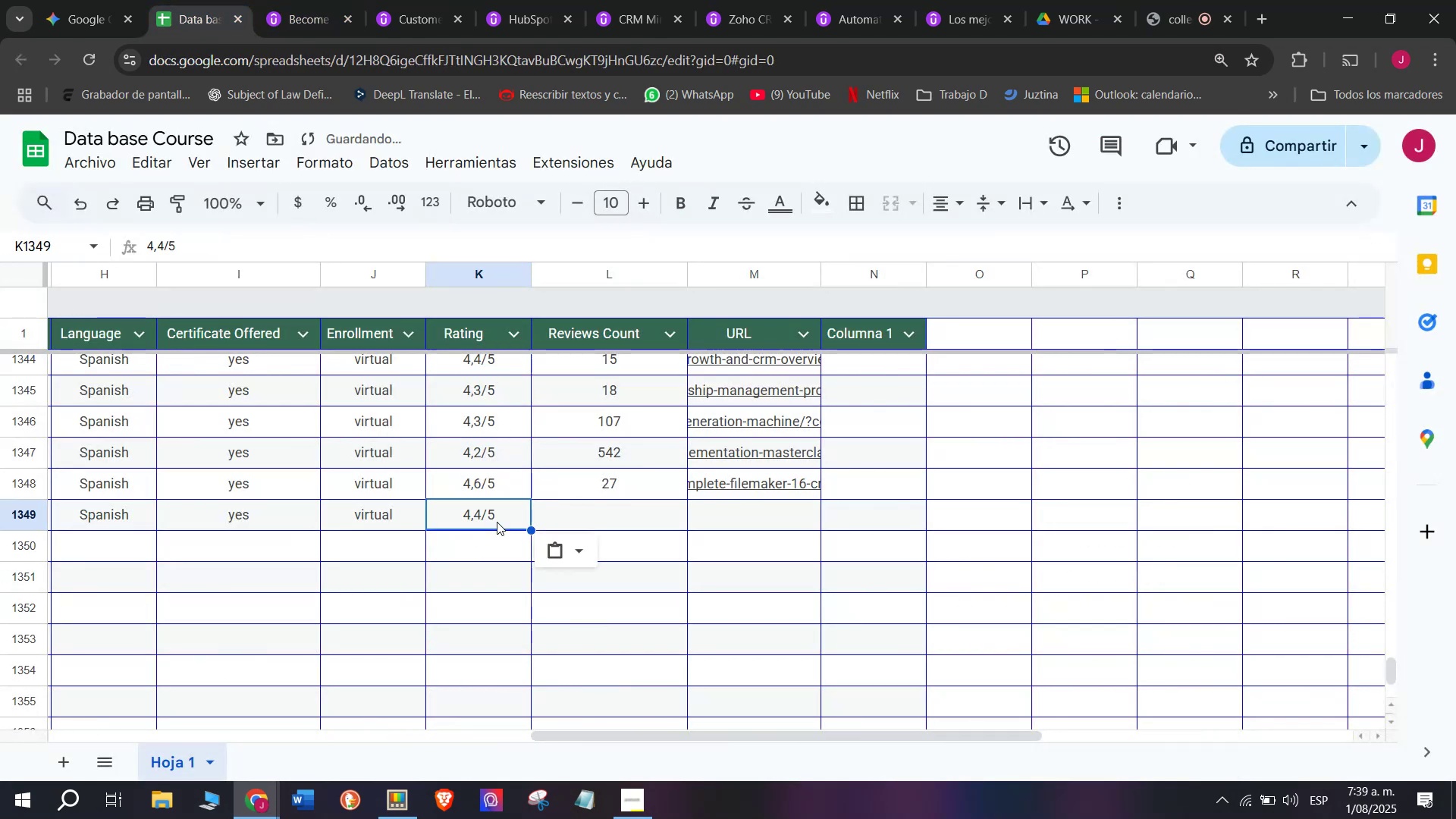 
key(Control+ControlLeft)
 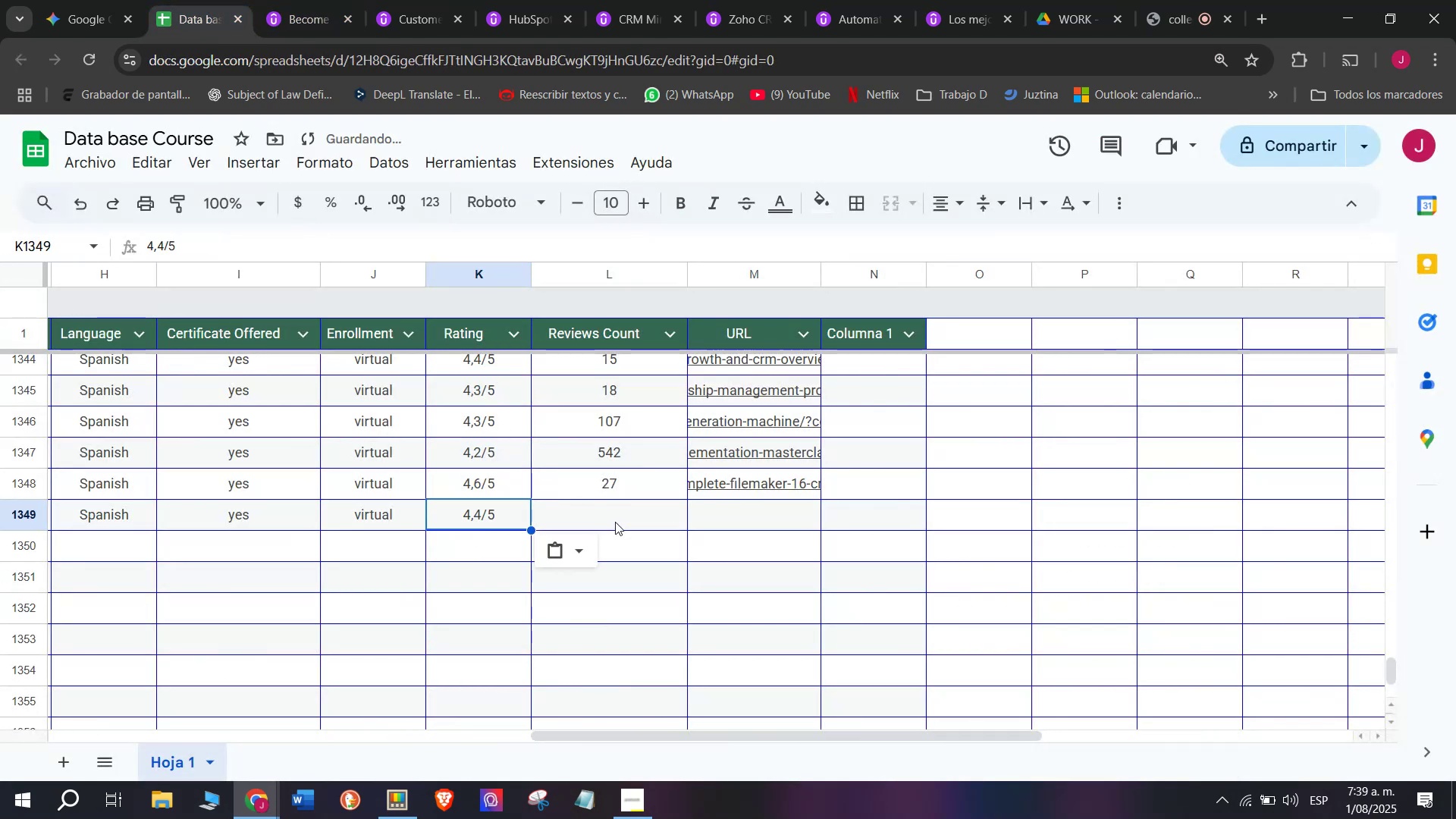 
key(Control+V)
 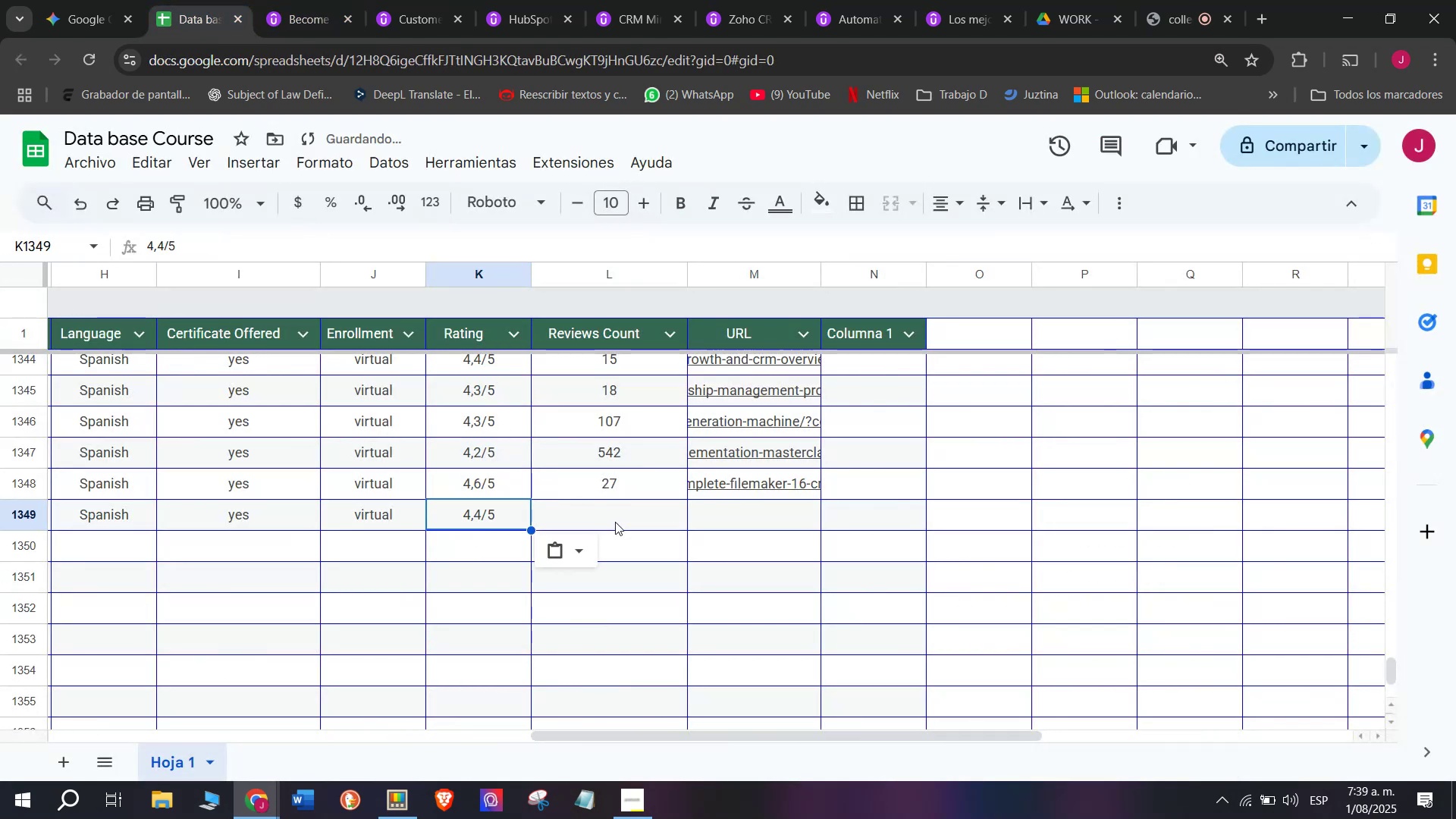 
left_click([615, 522])
 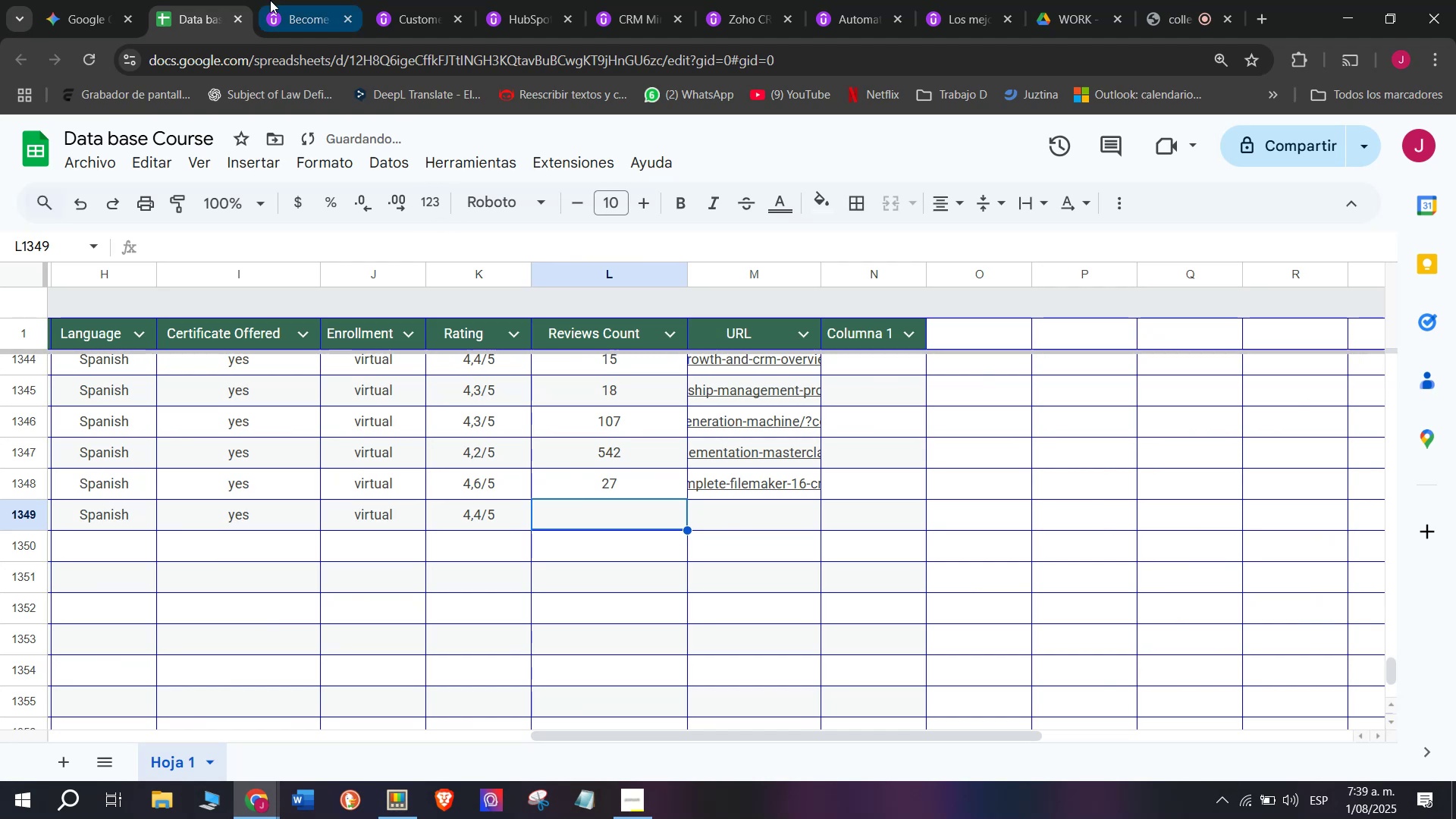 
left_click([268, 0])
 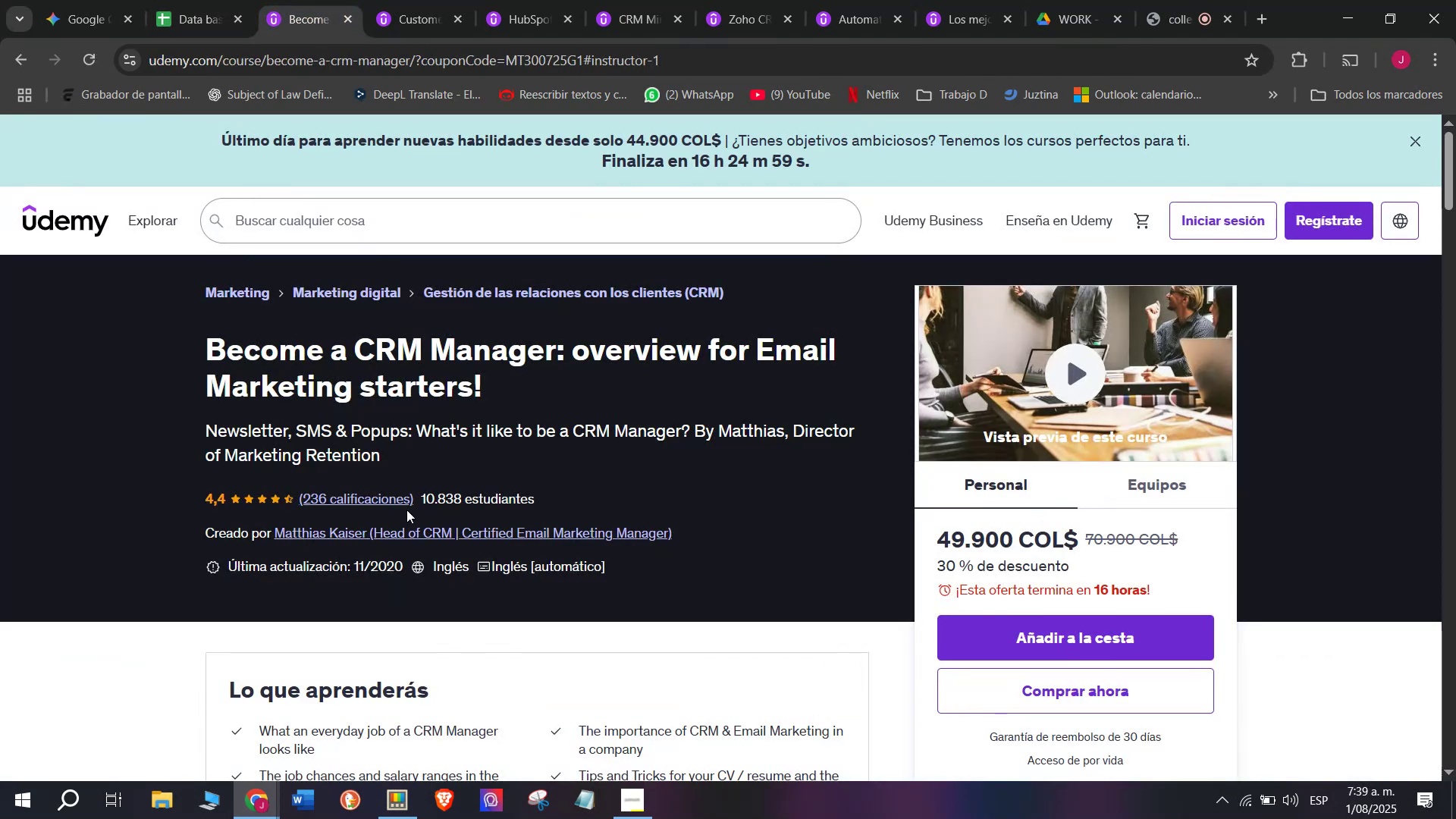 
left_click([171, 0])
 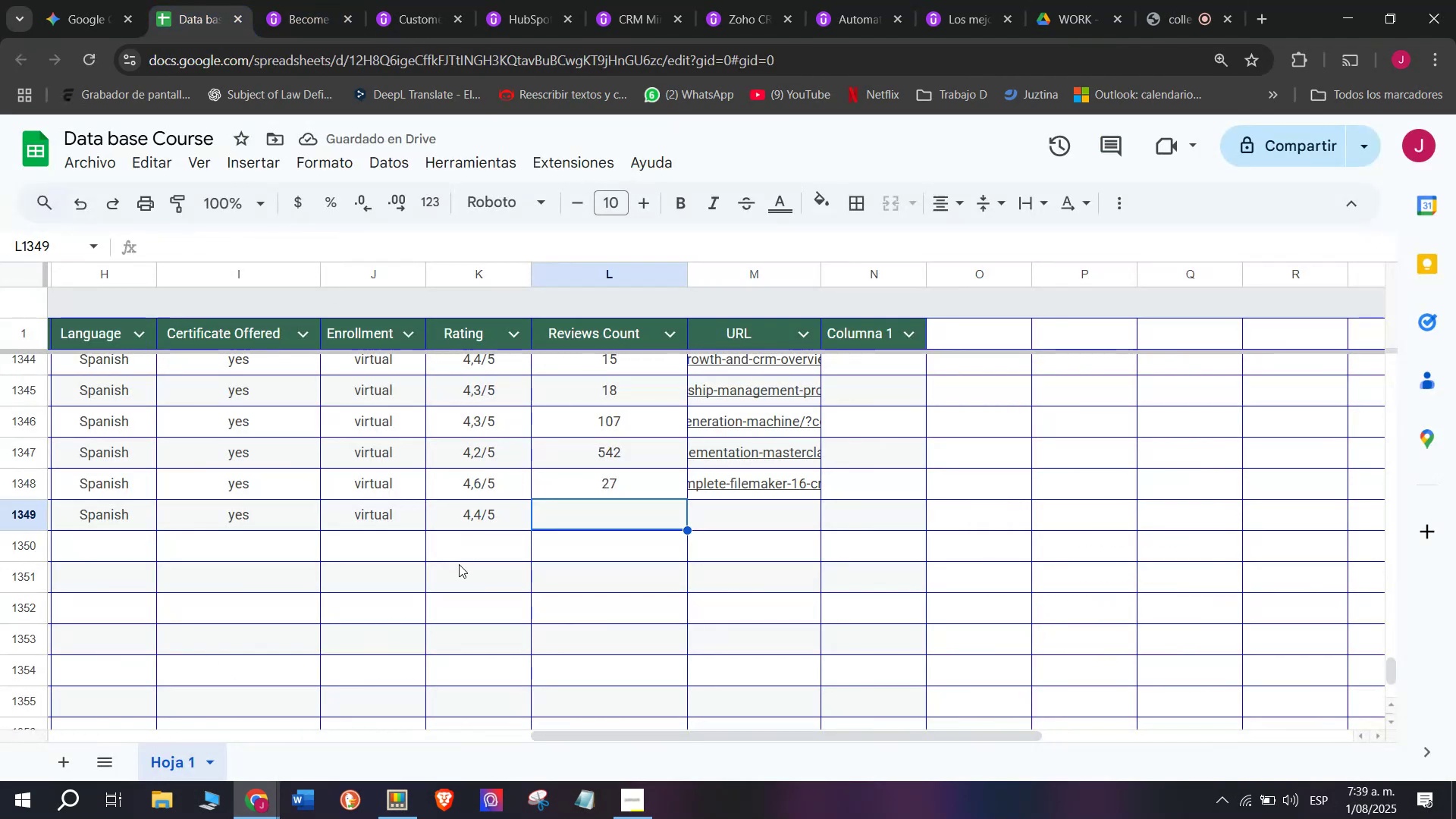 
type(236)
 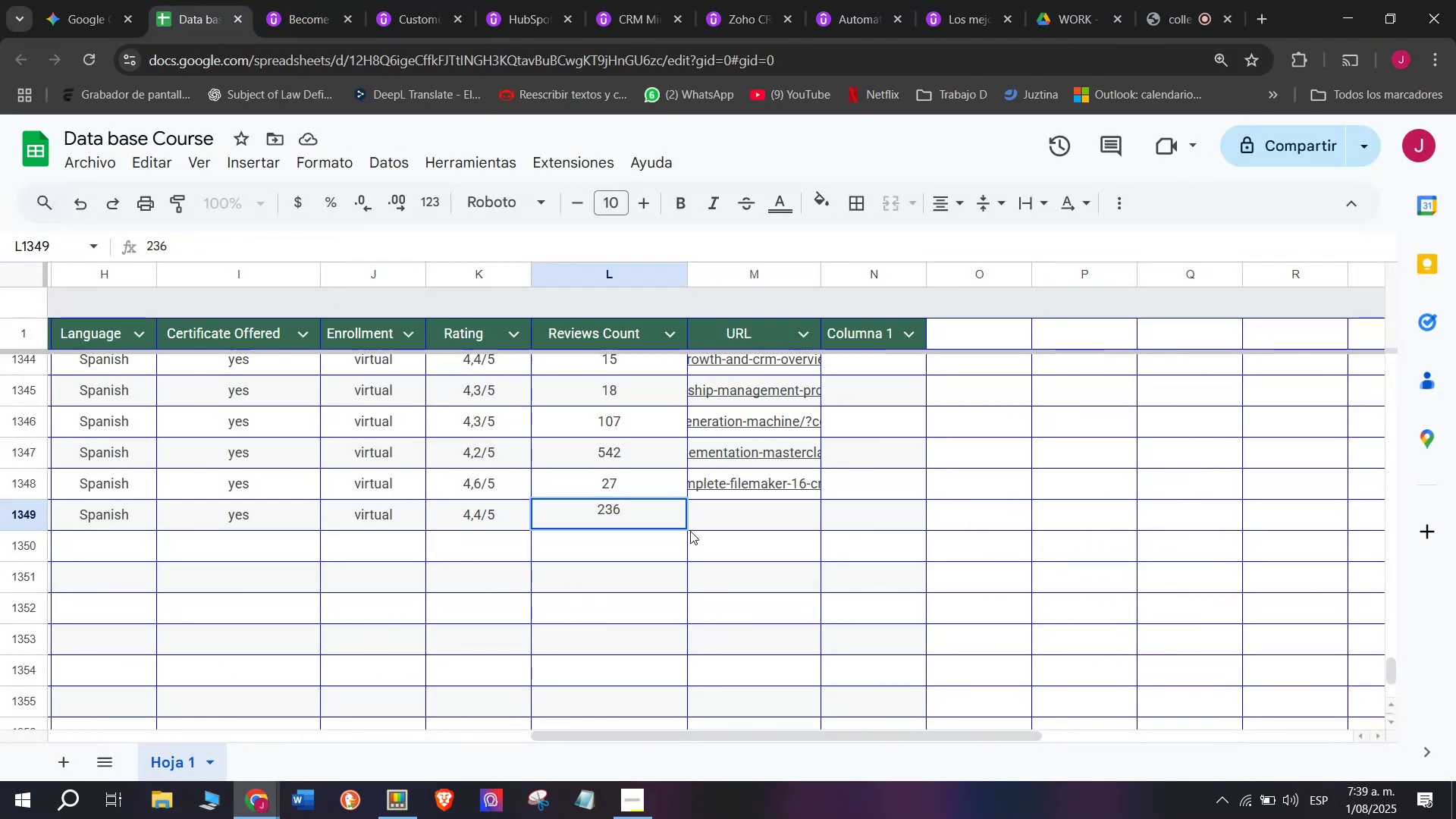 
left_click([701, 526])
 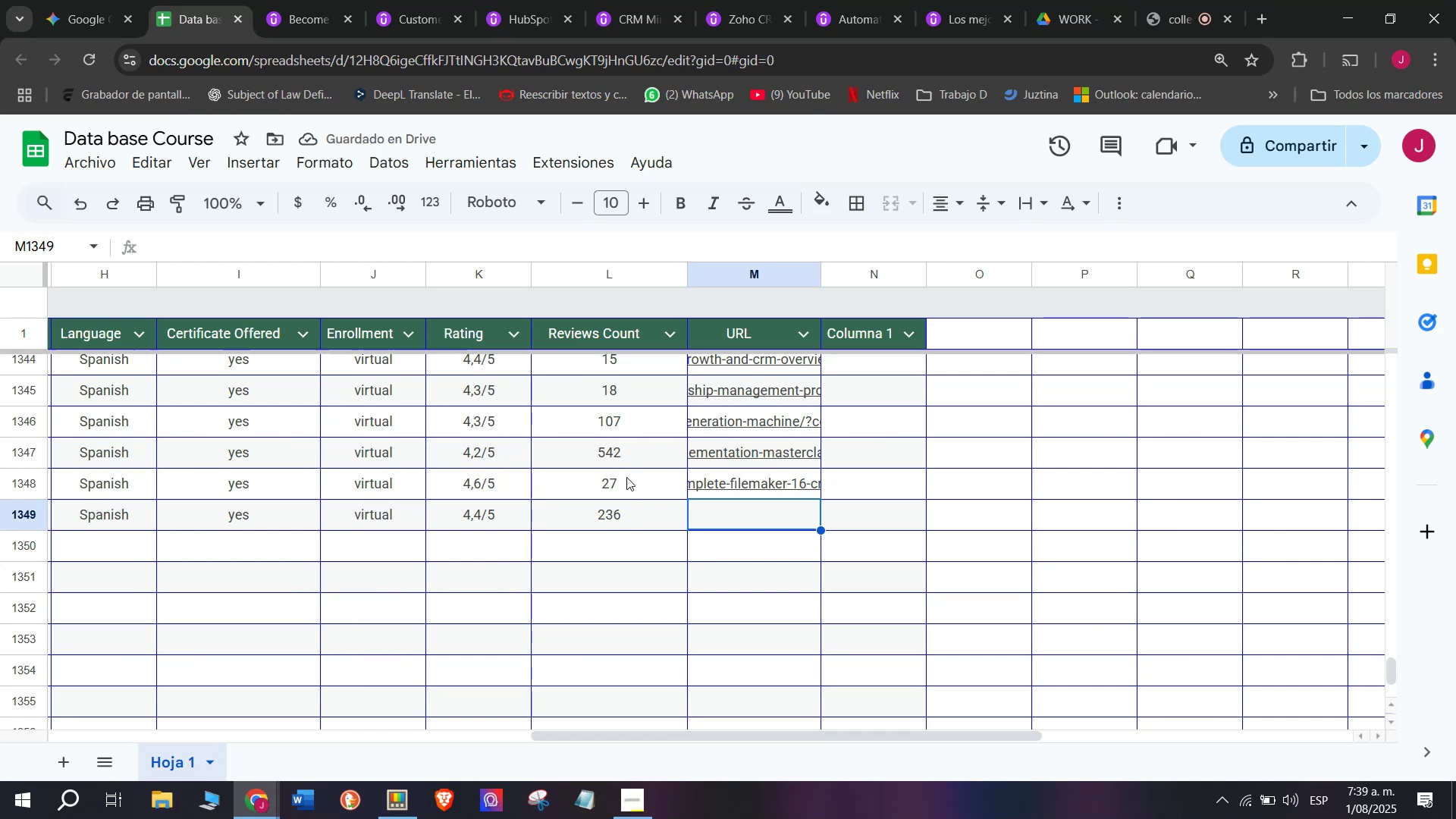 
wait(5.71)
 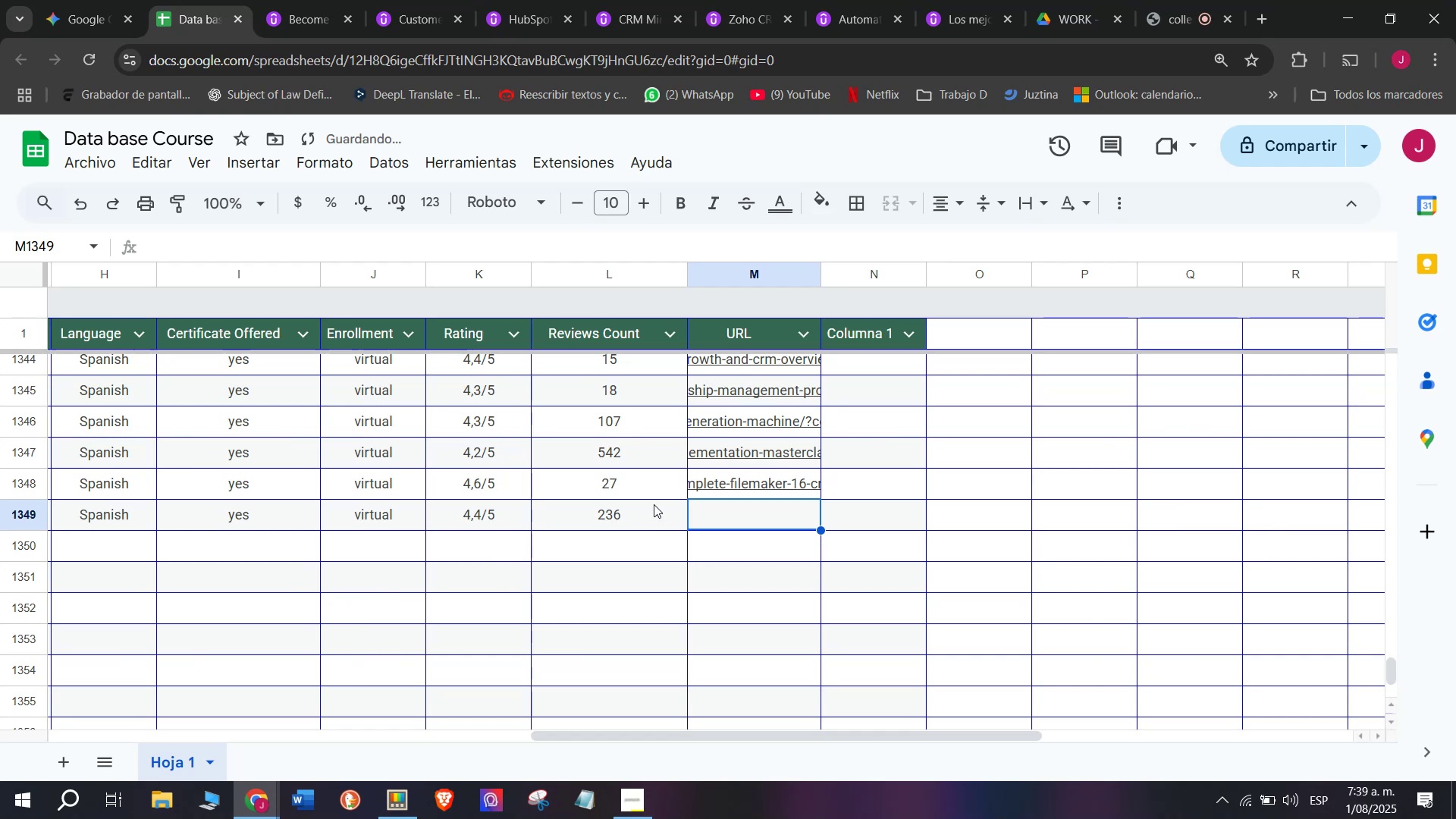 
left_click([293, 0])
 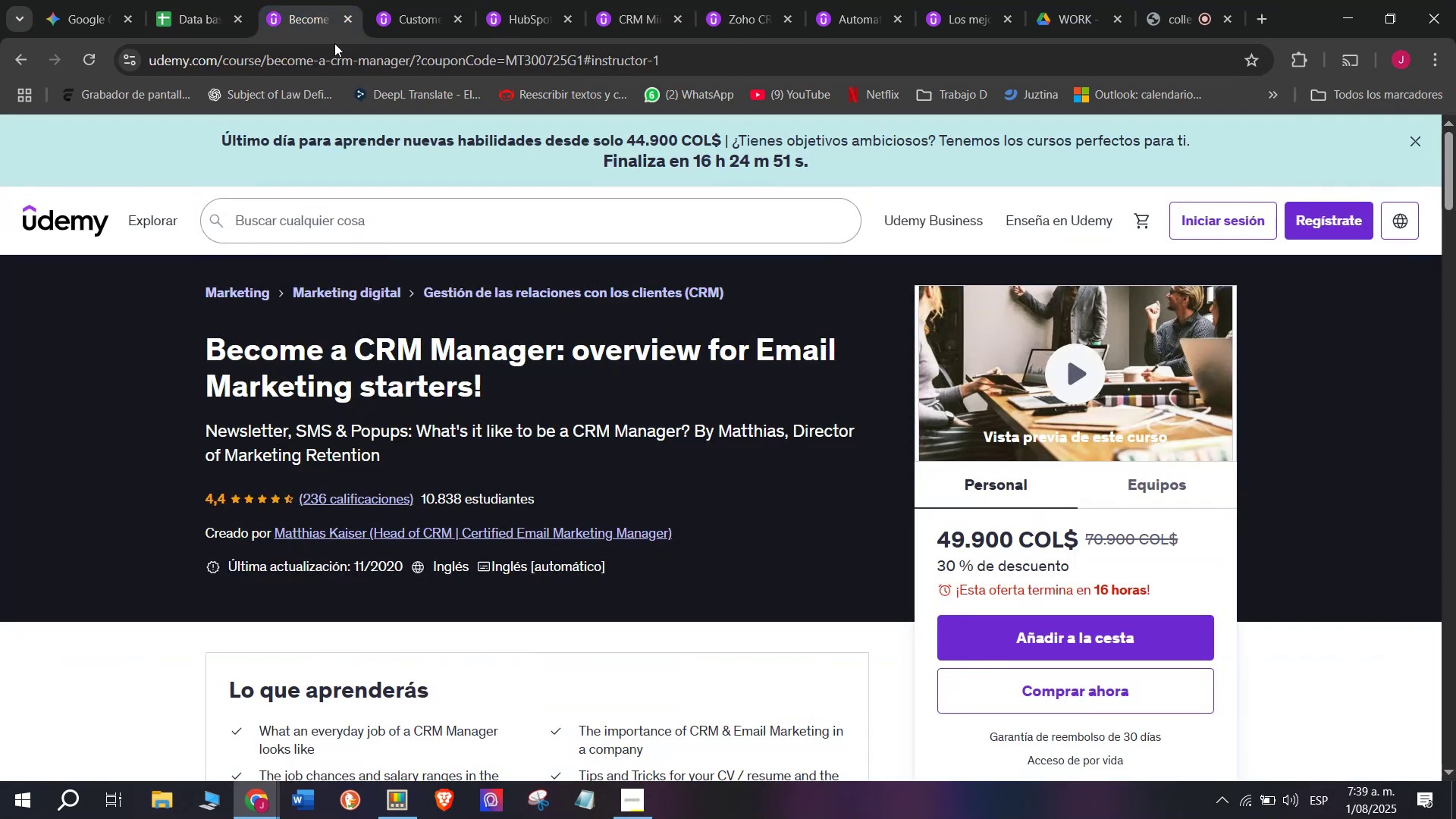 
double_click([334, 43])
 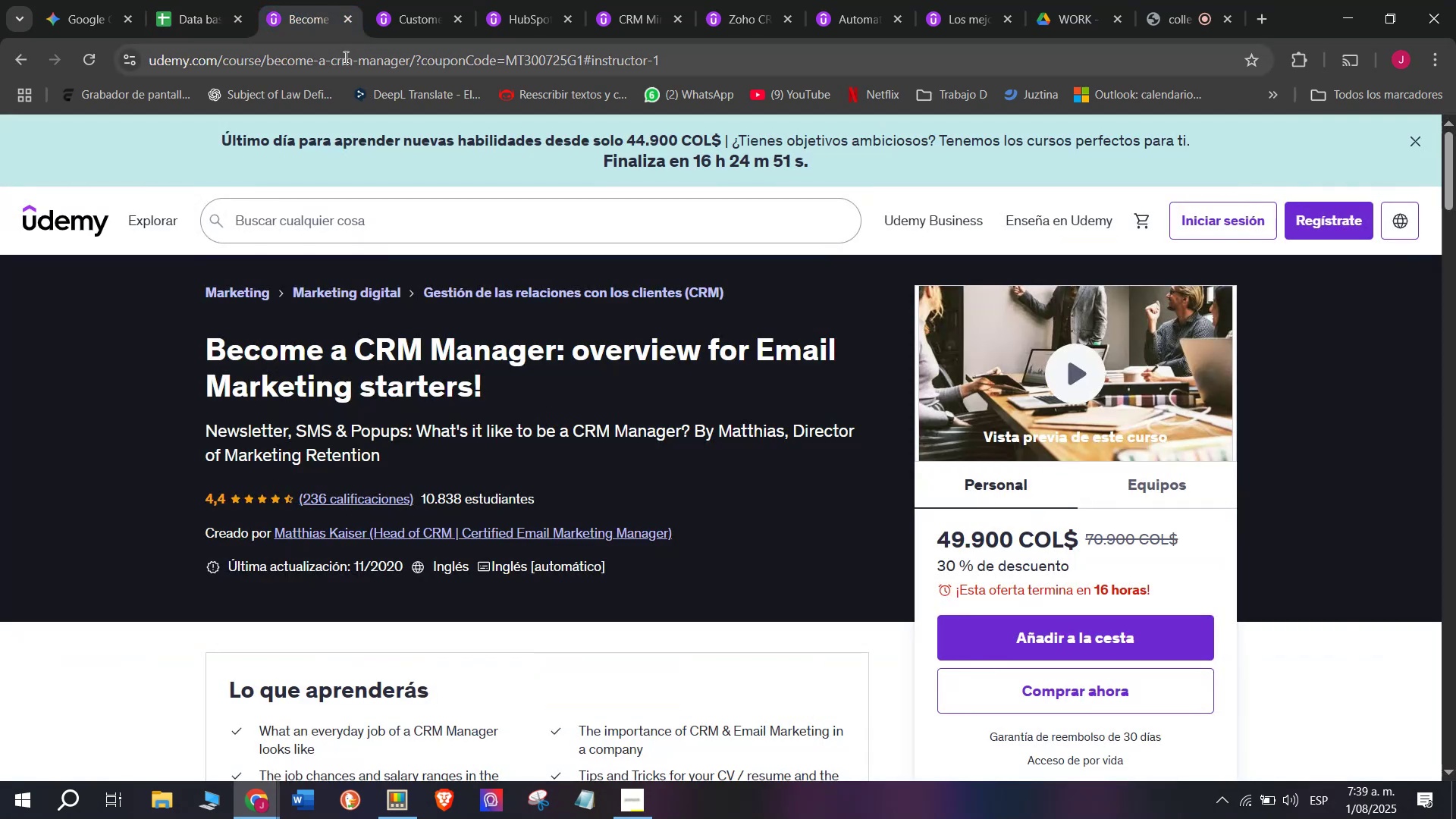 
triple_click([344, 57])
 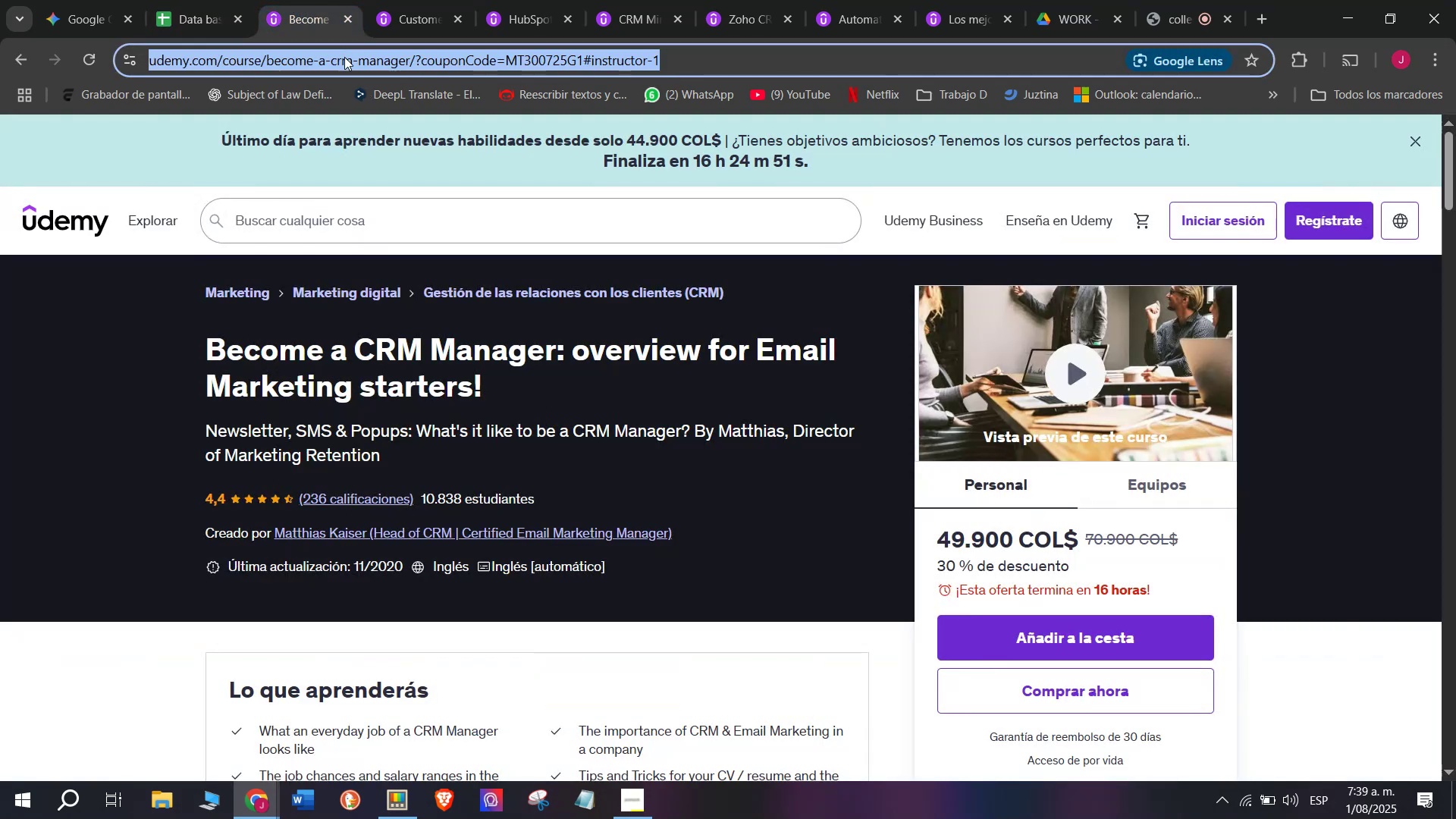 
triple_click([344, 57])
 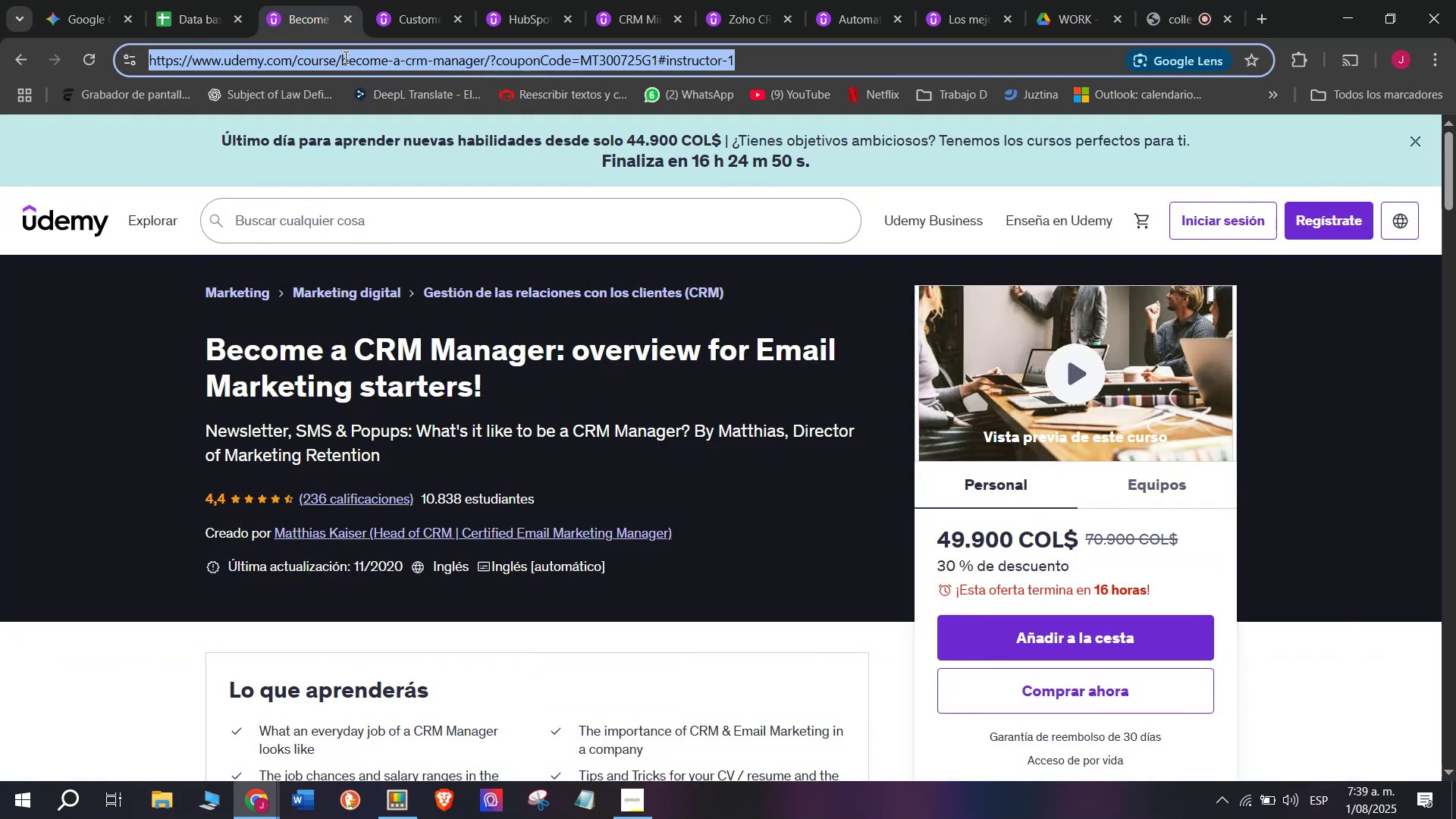 
triple_click([344, 57])
 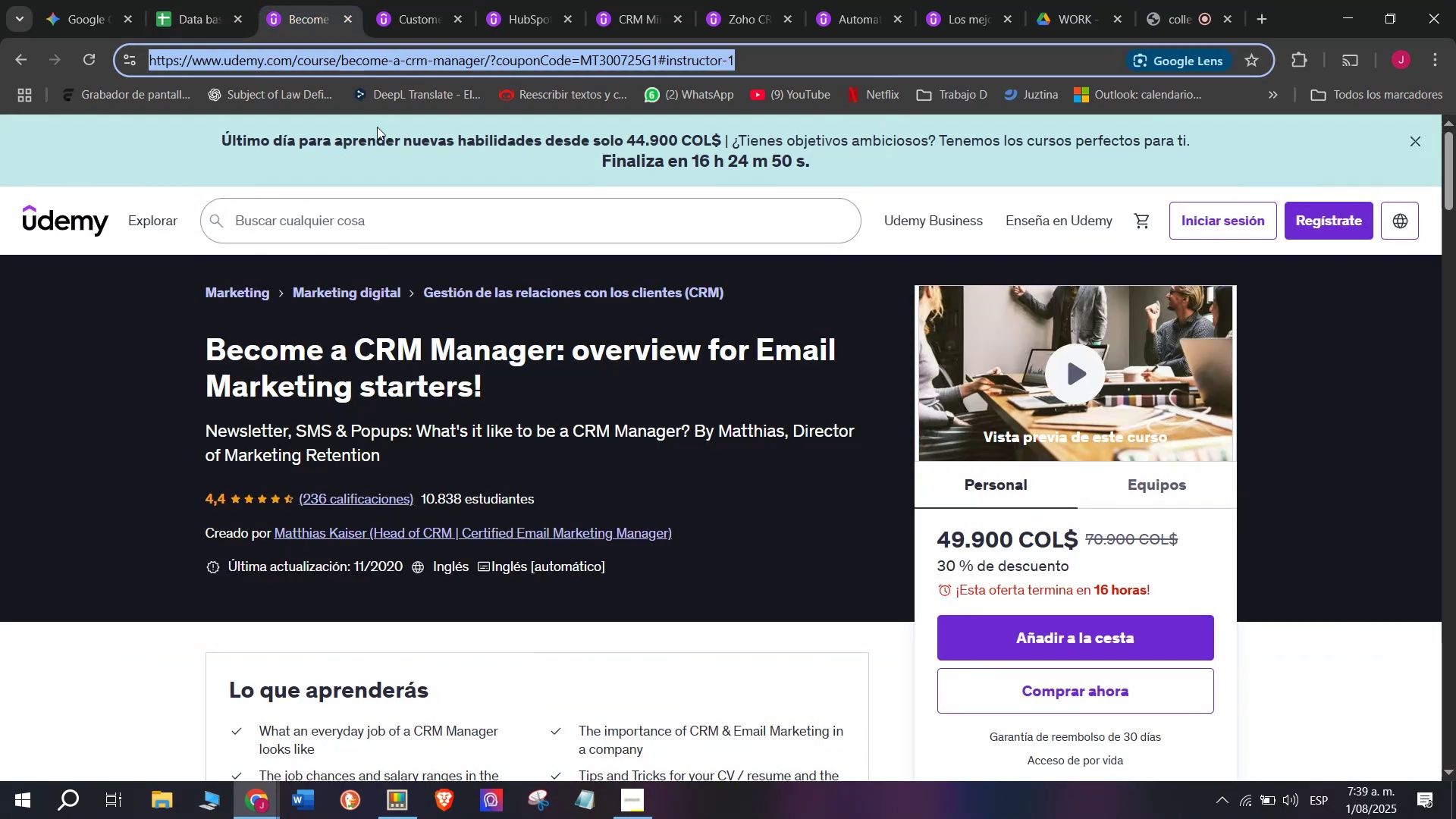 
key(Break)
 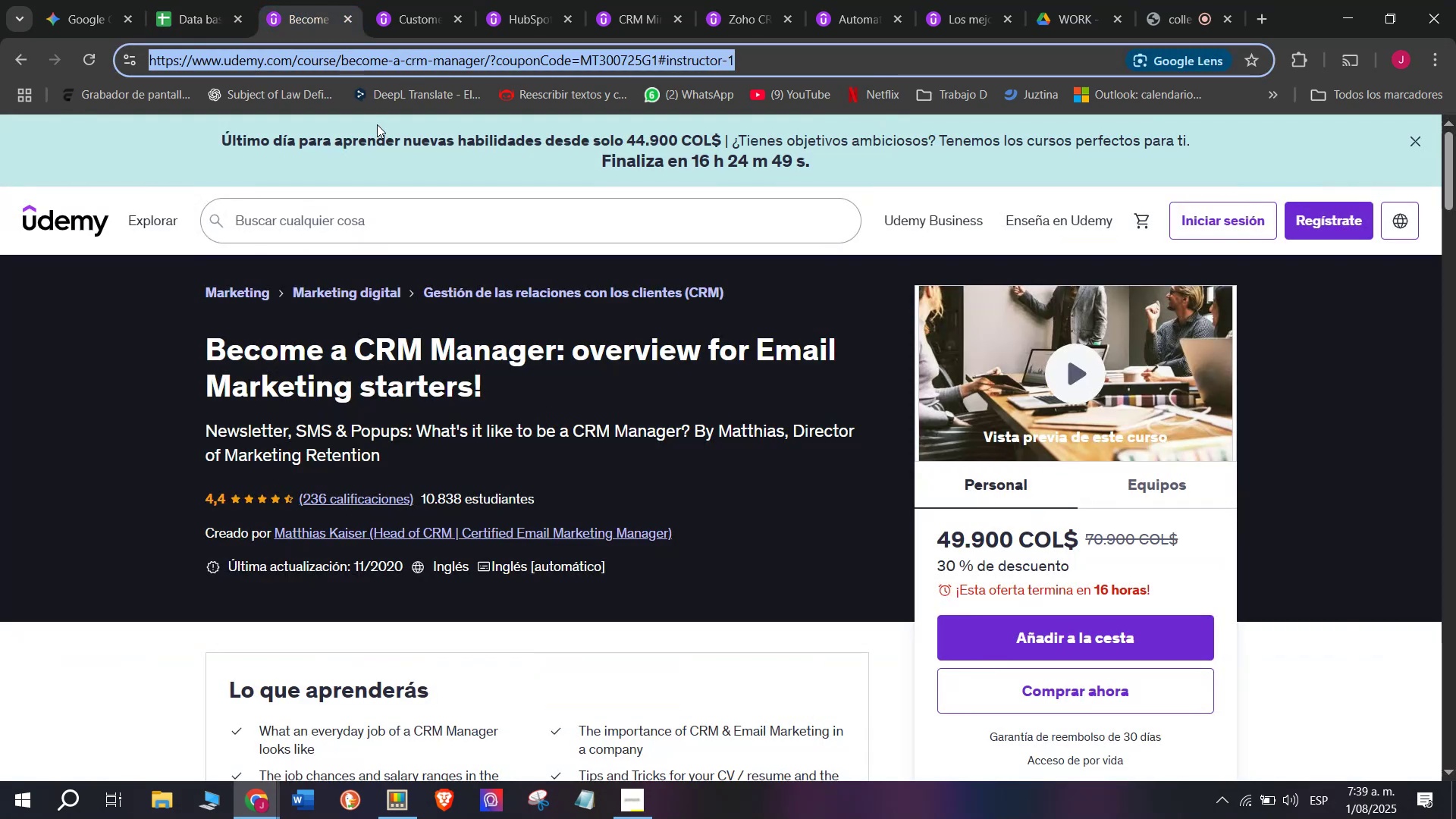 
key(Control+ControlLeft)
 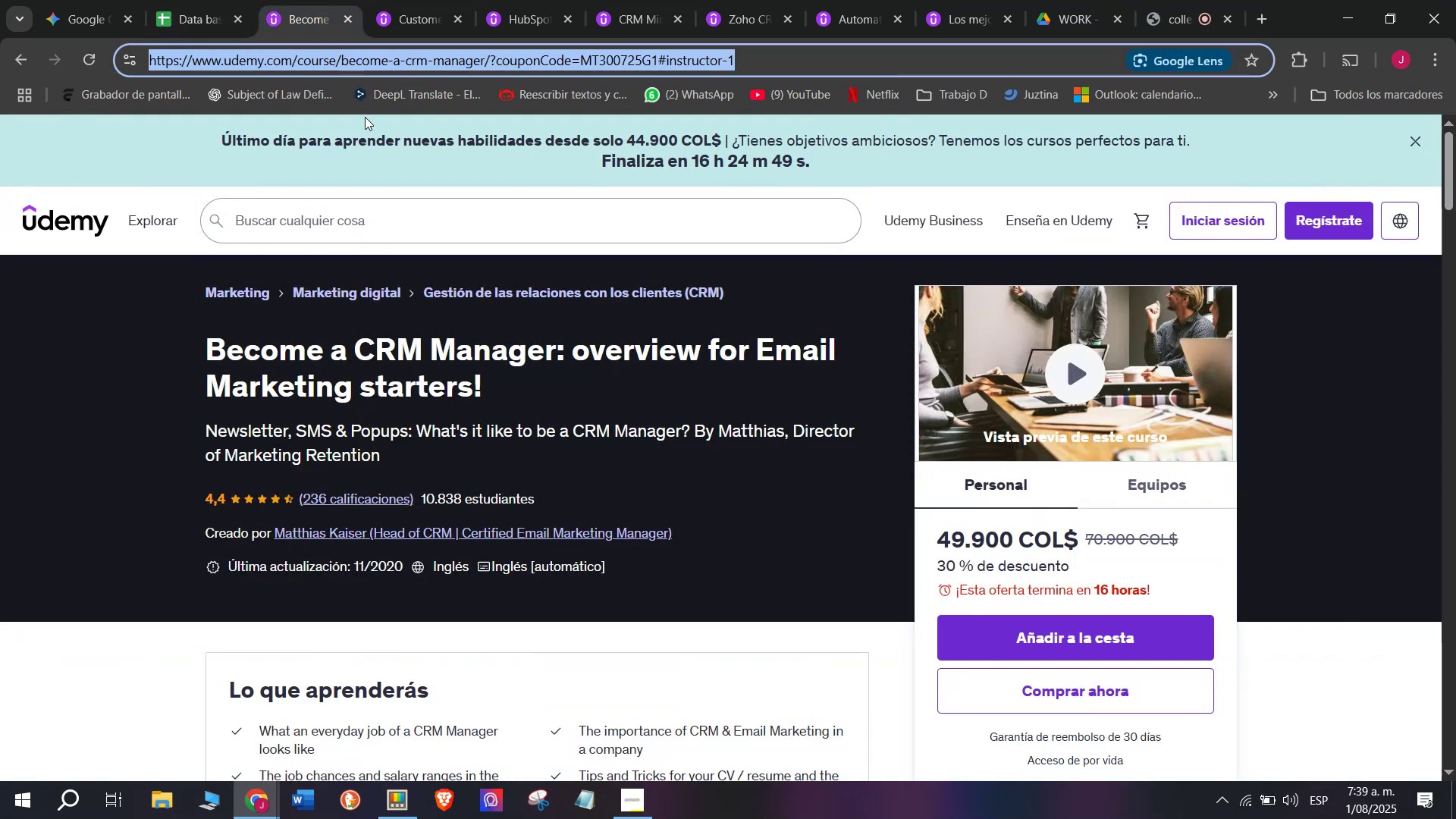 
key(Control+C)
 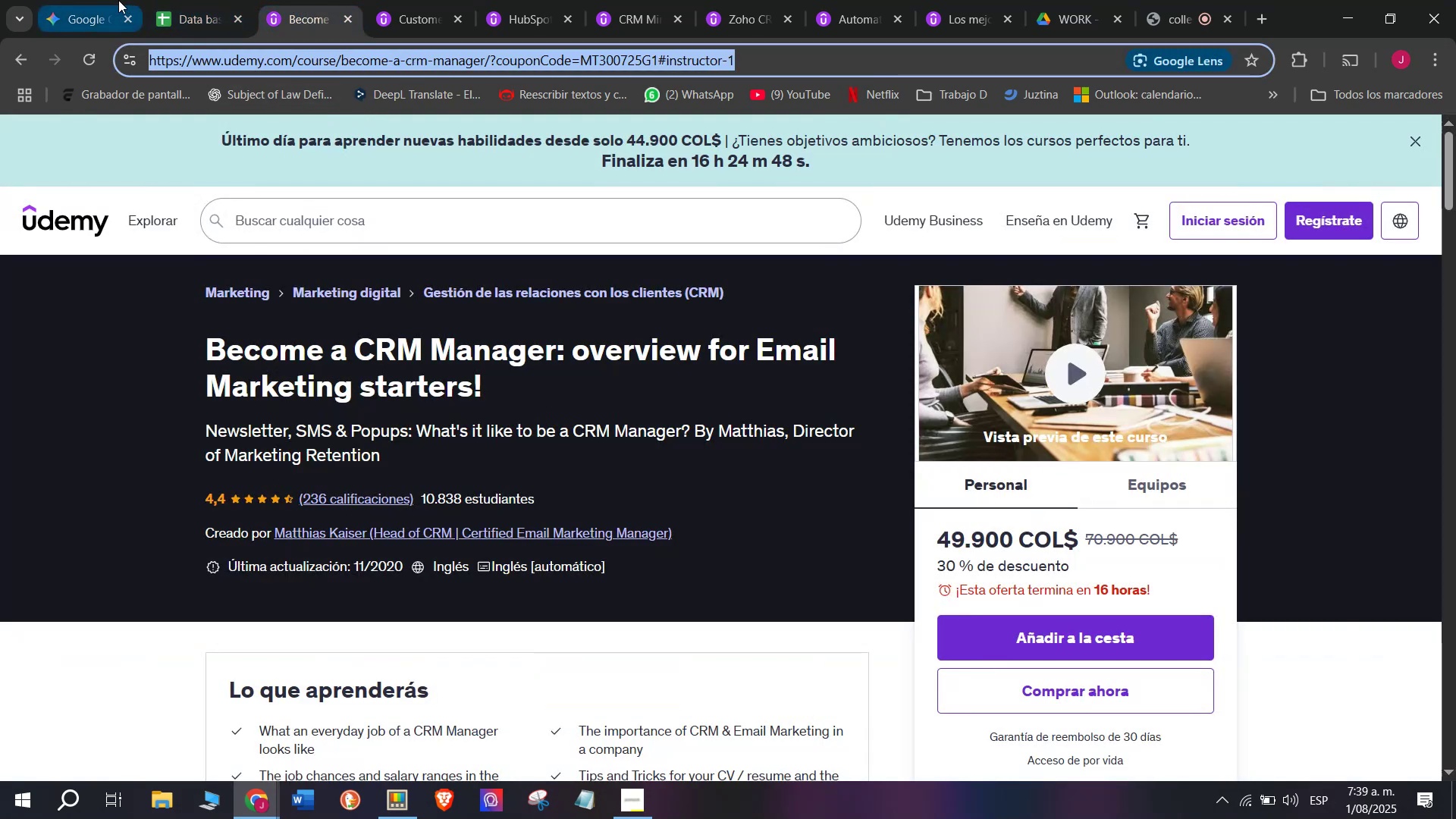 
left_click([171, 0])
 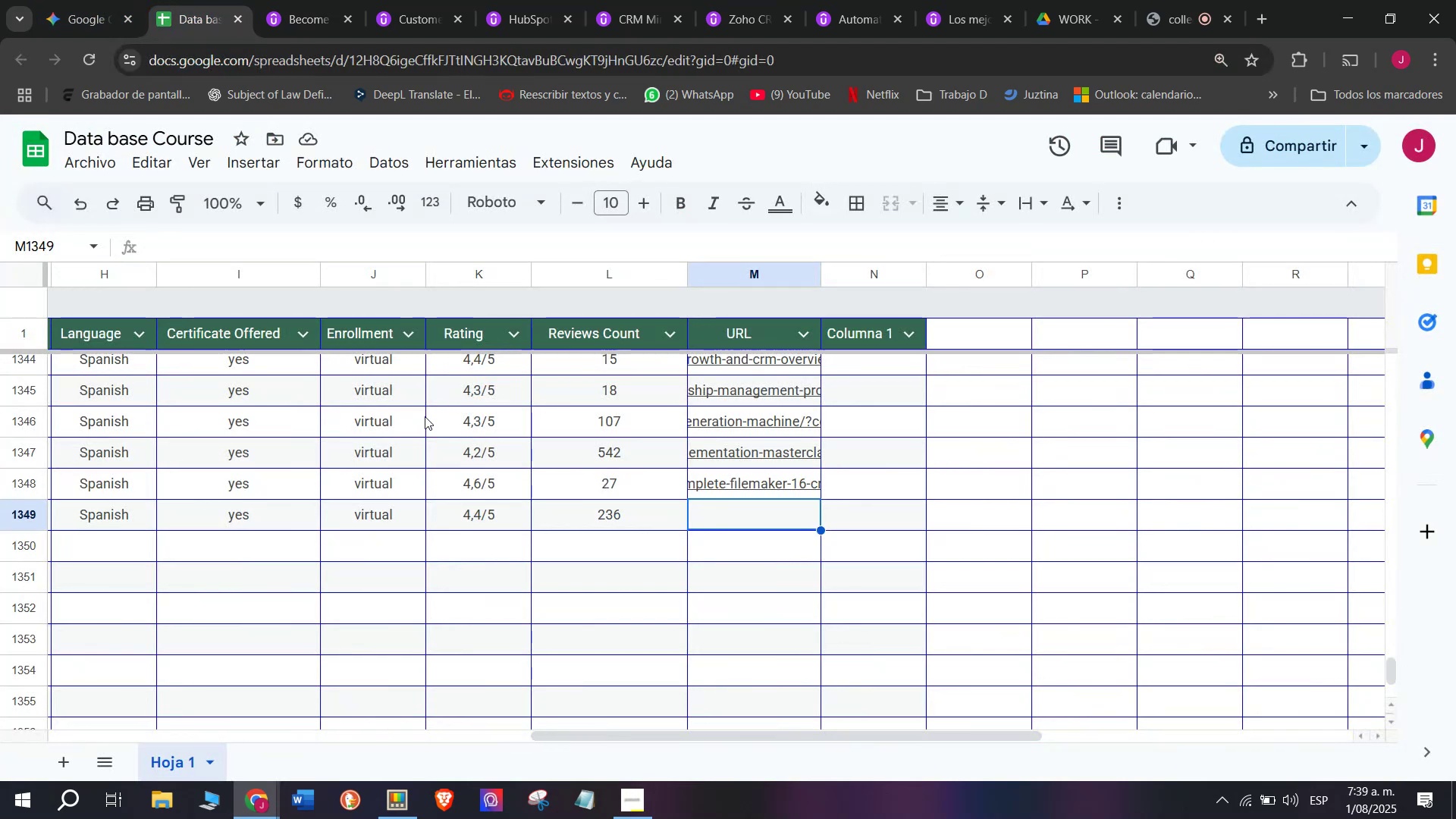 
key(Z)
 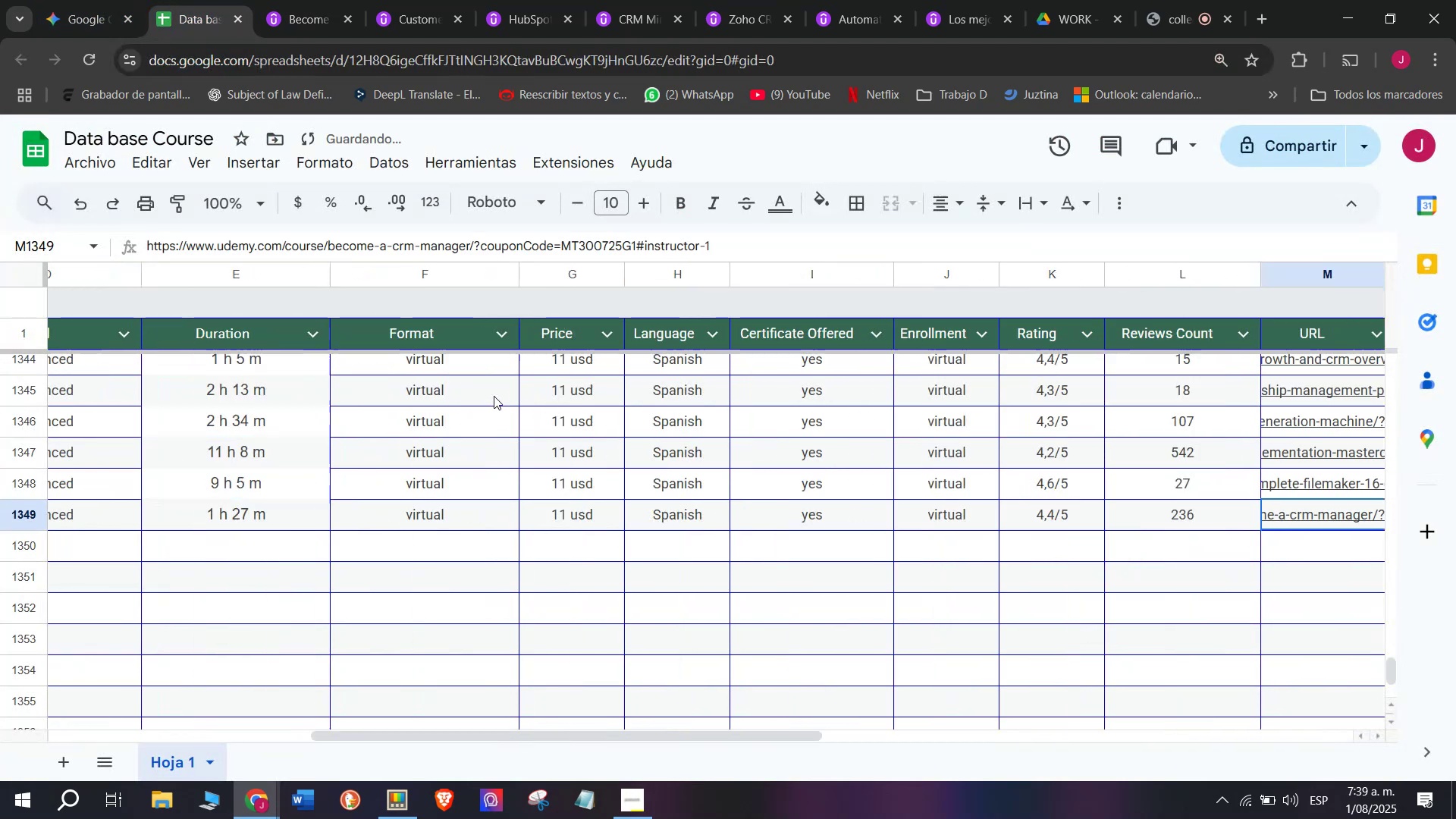 
key(Control+ControlLeft)
 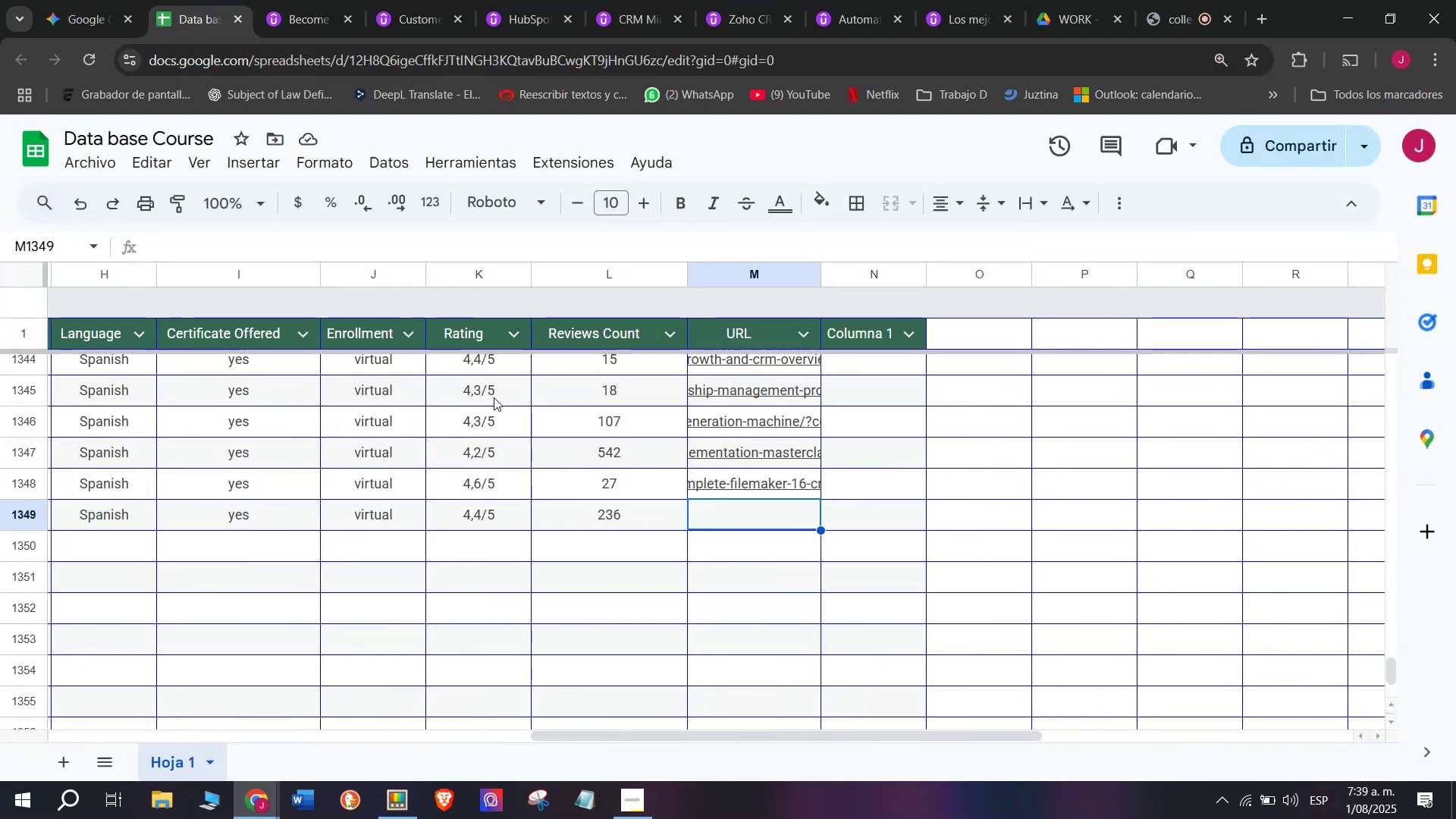 
key(Control+V)
 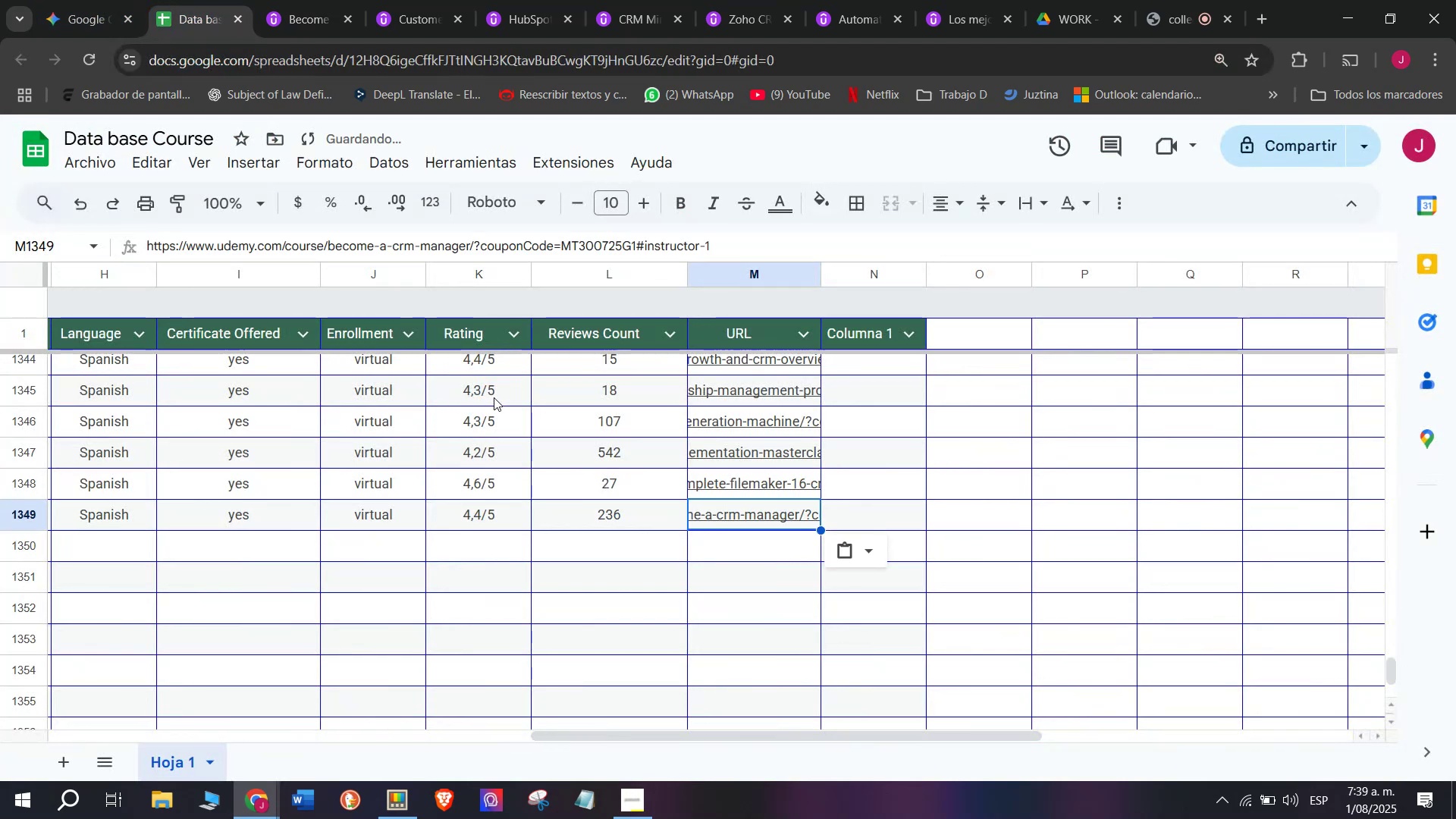 
scroll: coordinate [380, 528], scroll_direction: up, amount: 3.0
 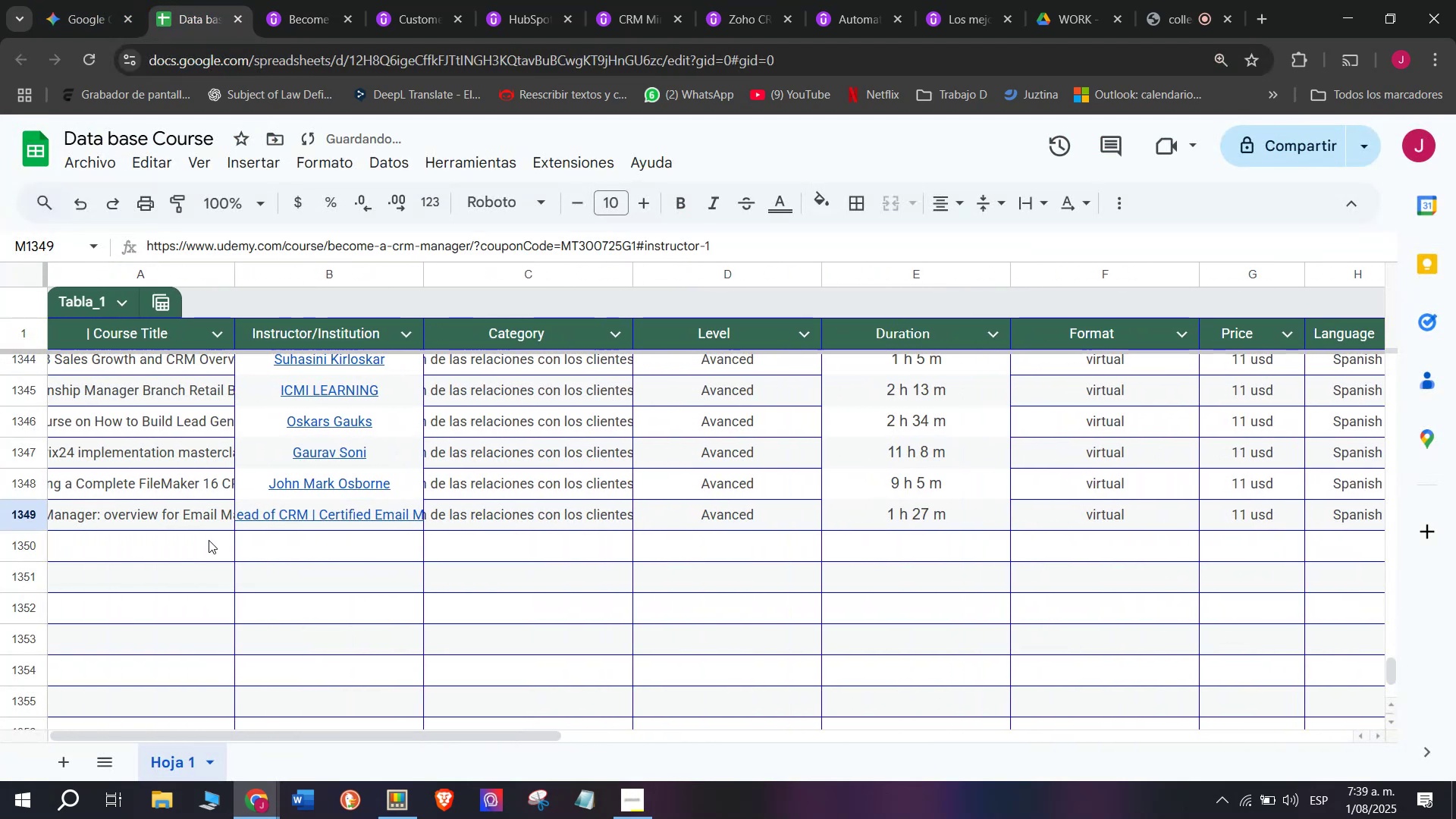 
left_click([205, 544])
 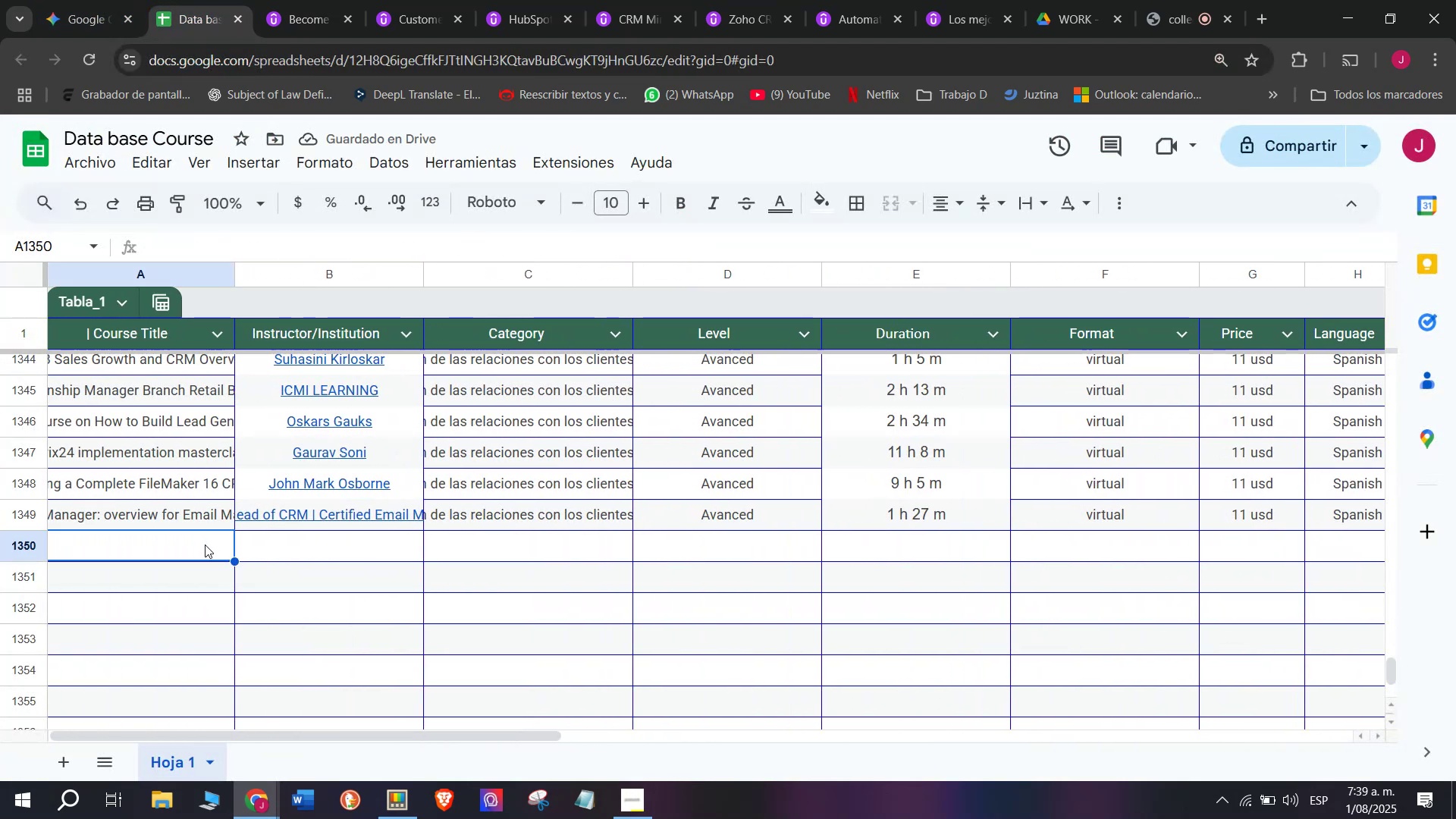 
left_click([344, 0])
 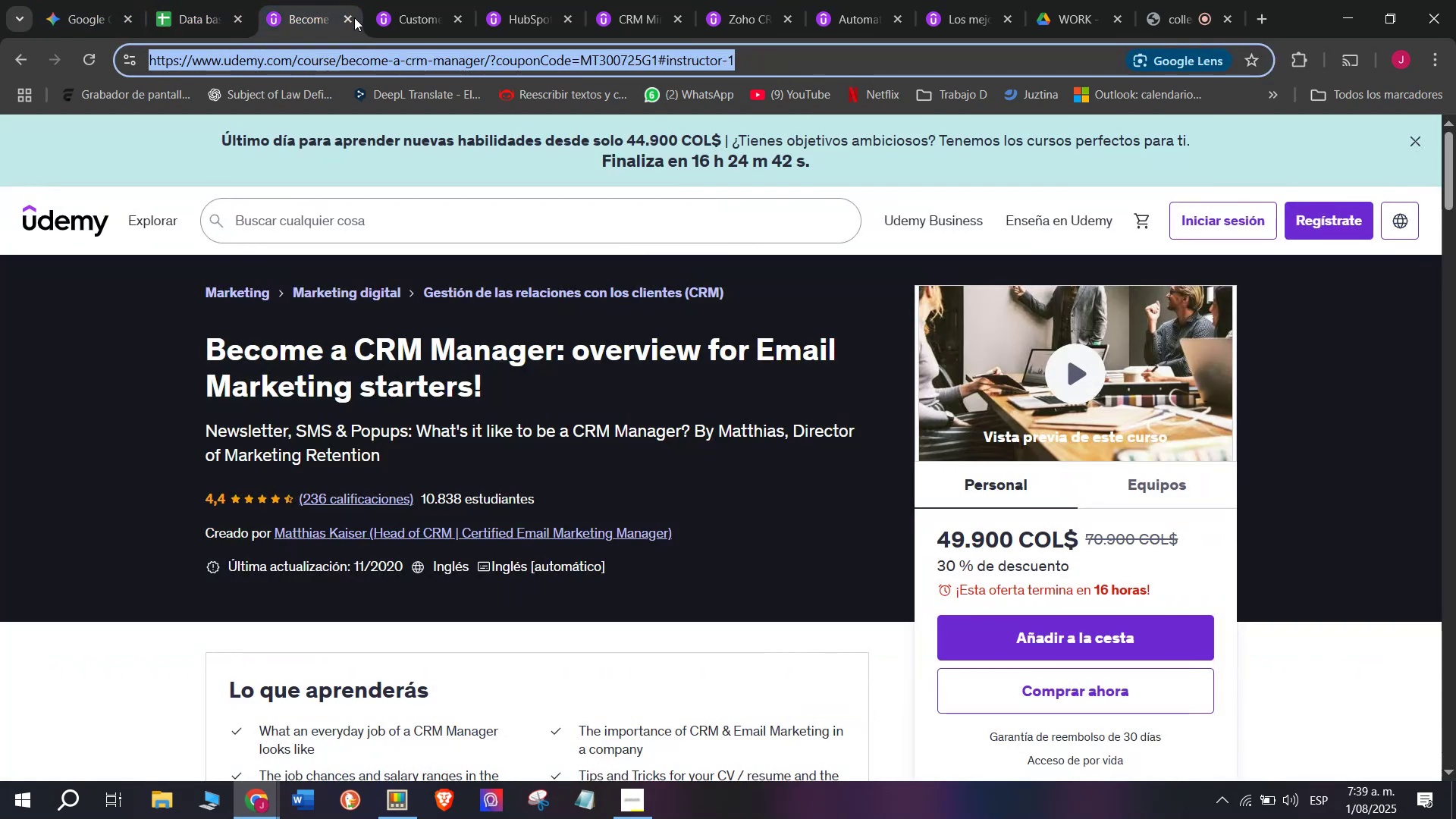 
left_click([347, 12])
 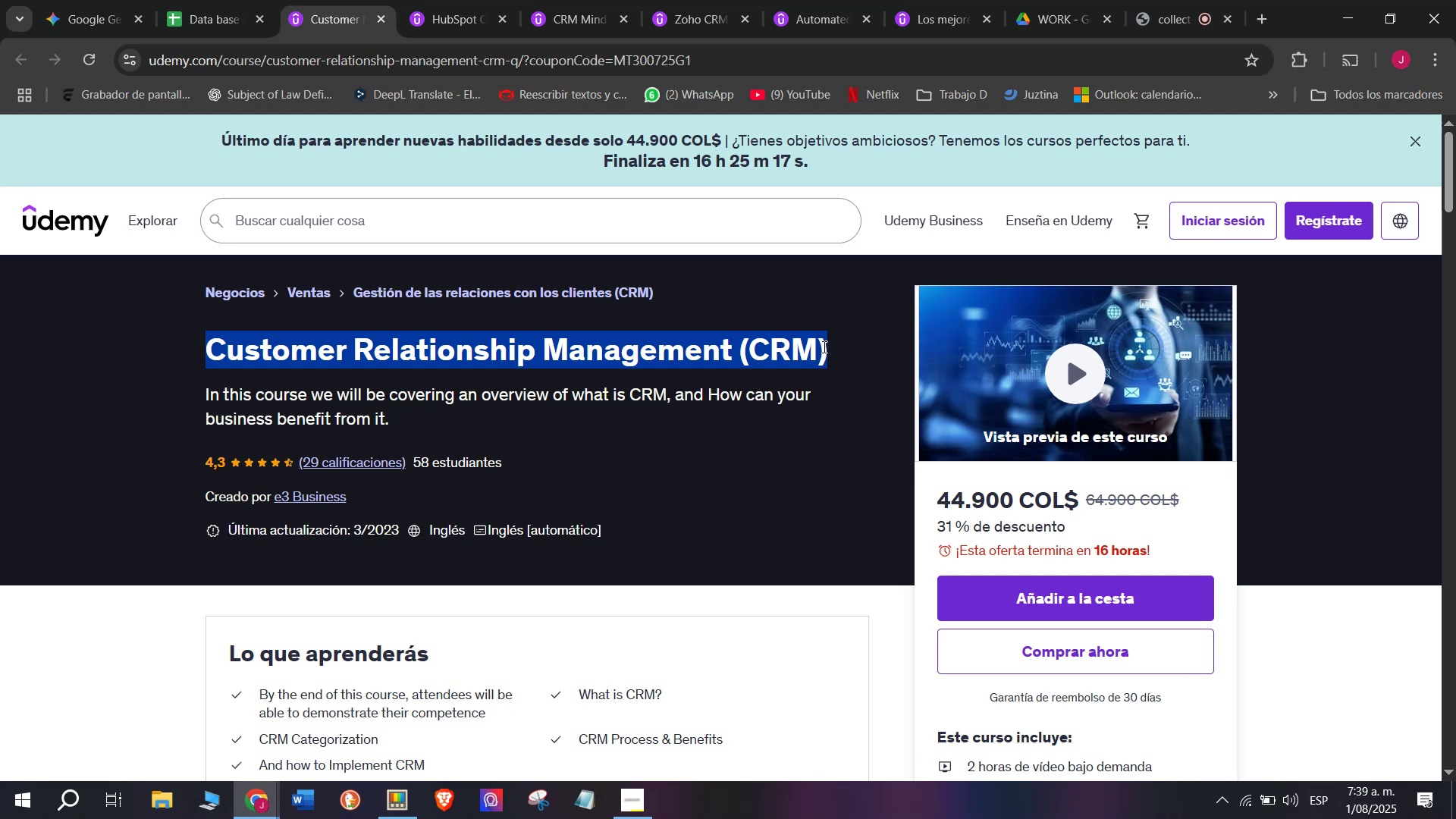 
key(Control+ControlLeft)
 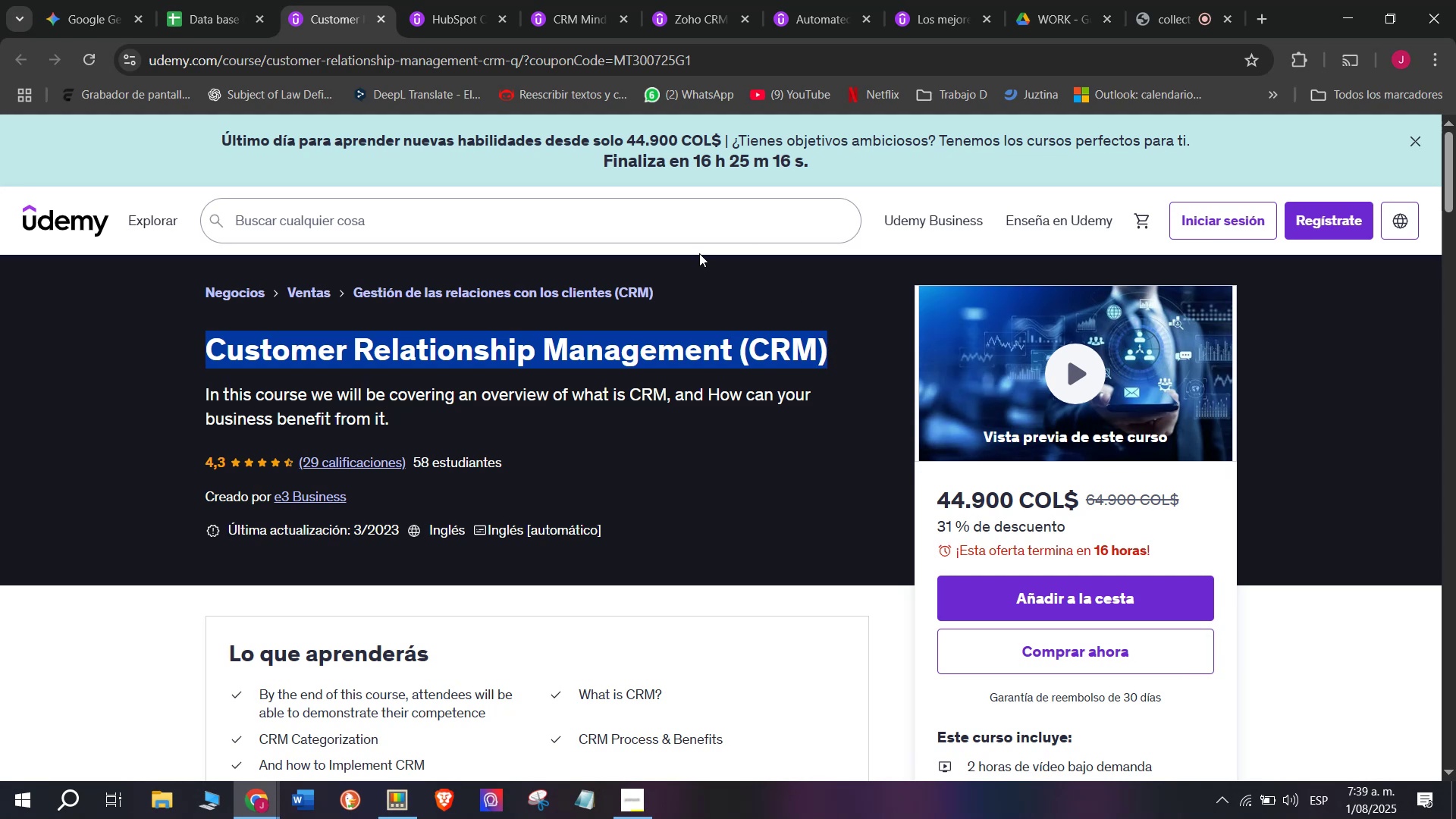 
key(Break)
 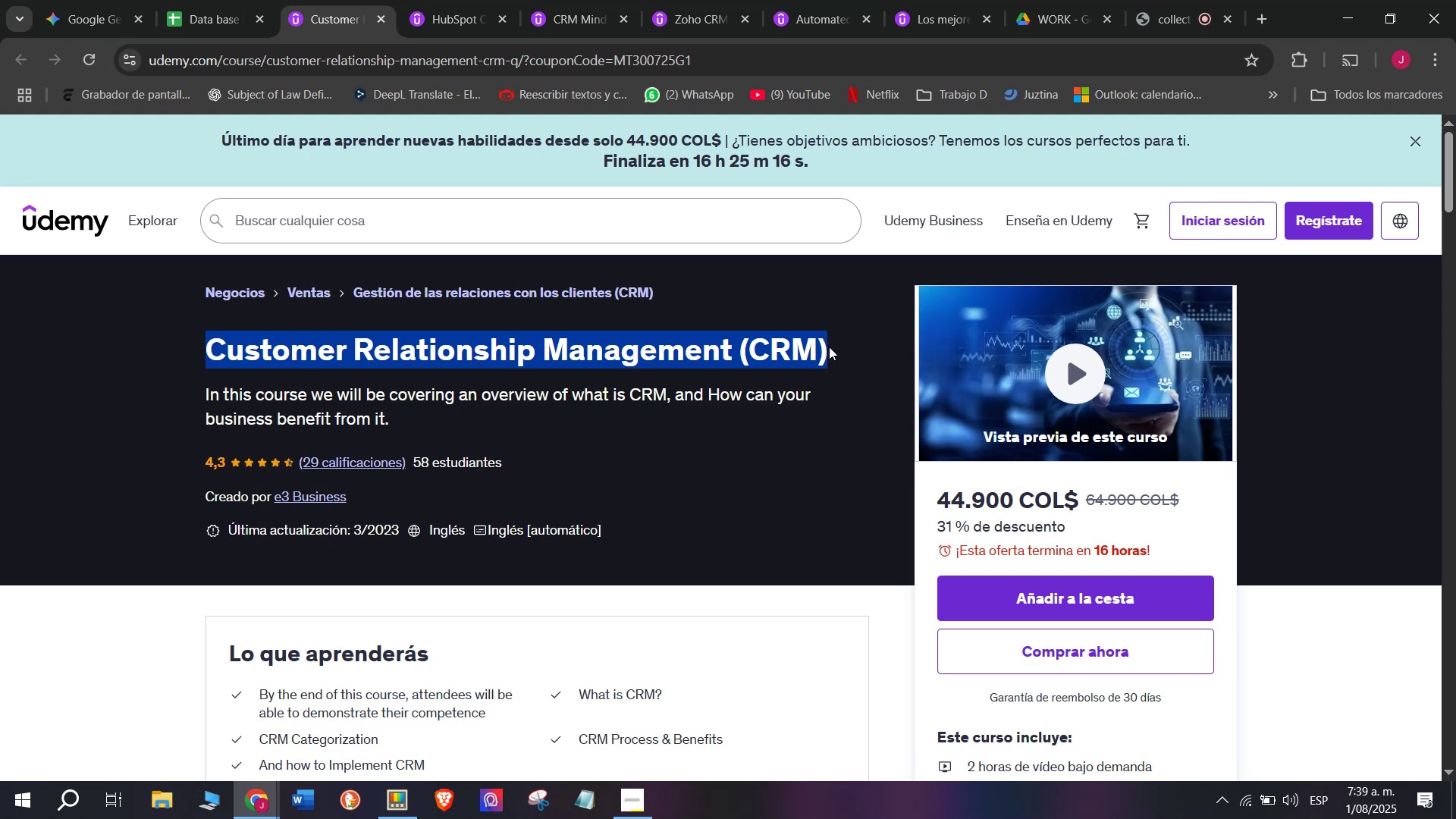 
key(Control+C)
 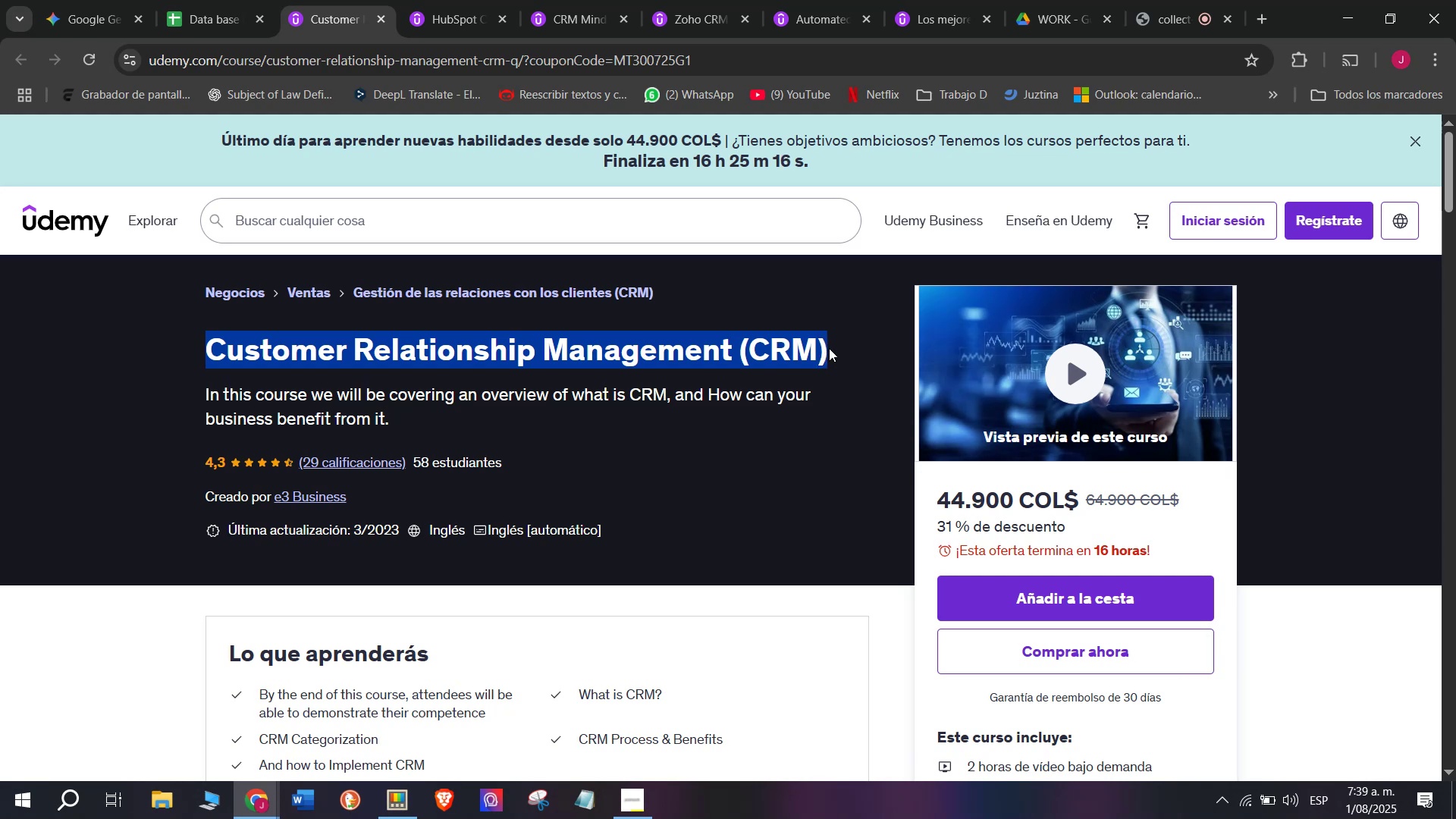 
key(Break)
 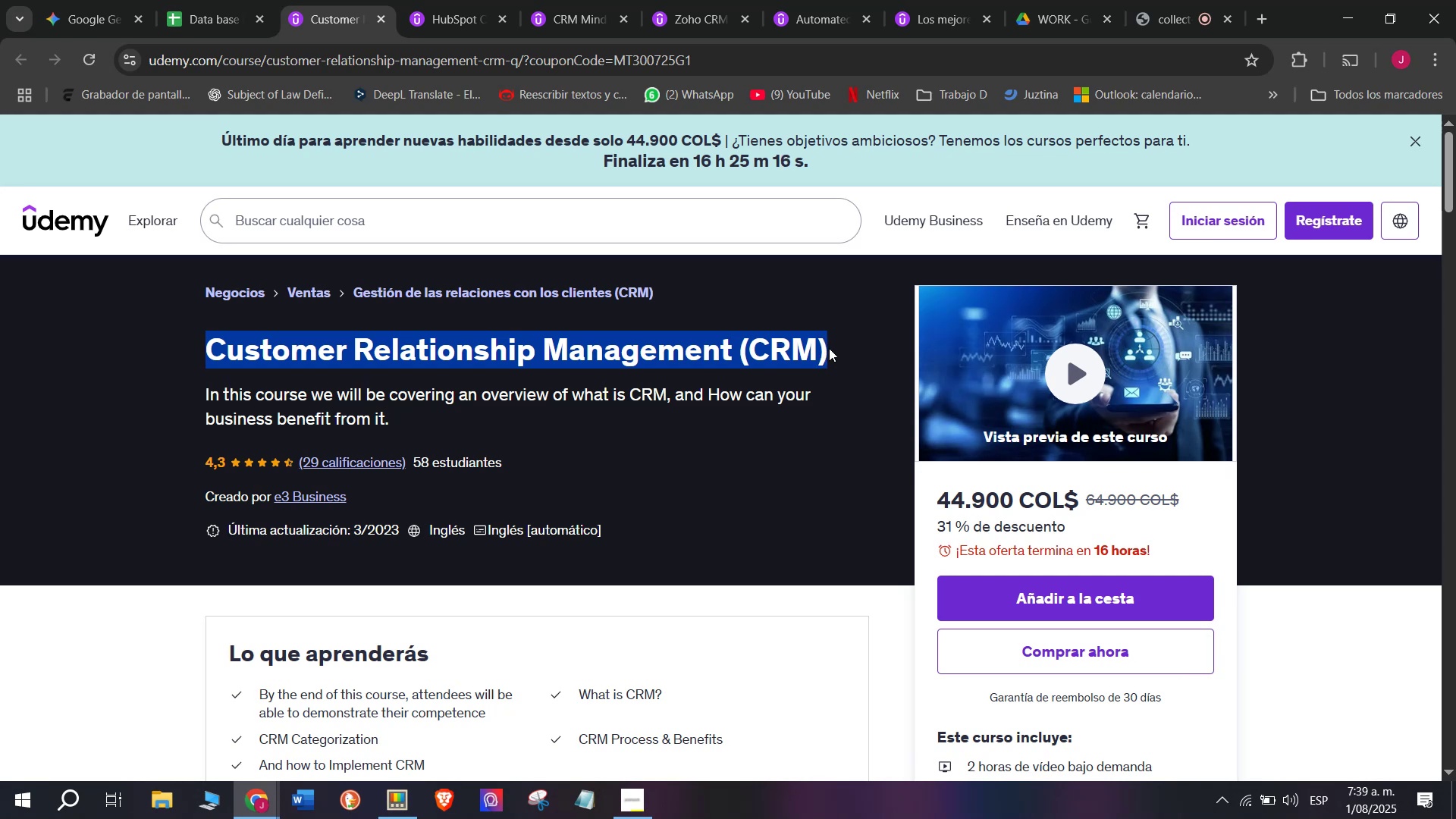 
key(Control+ControlLeft)
 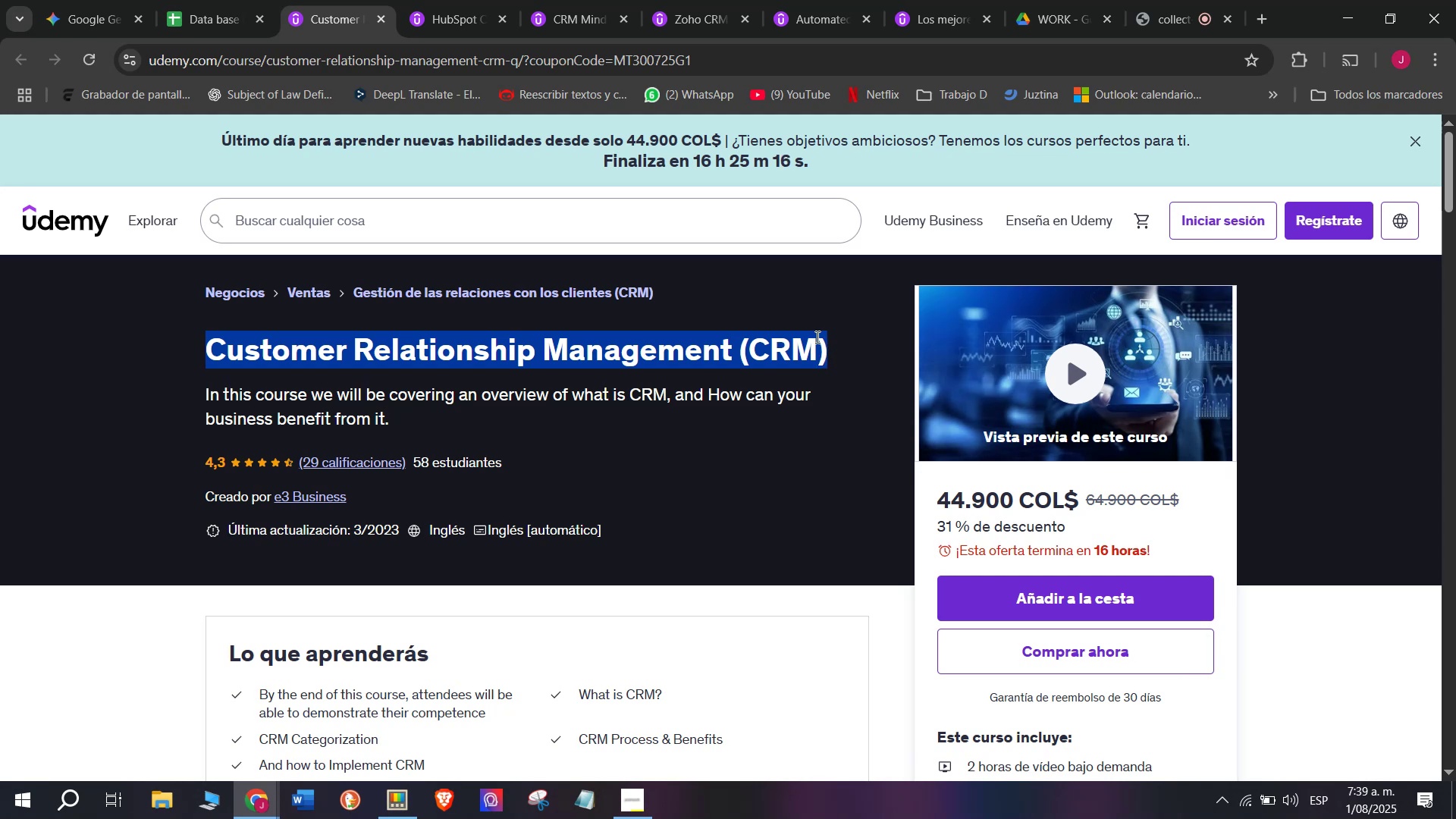 
key(Control+C)
 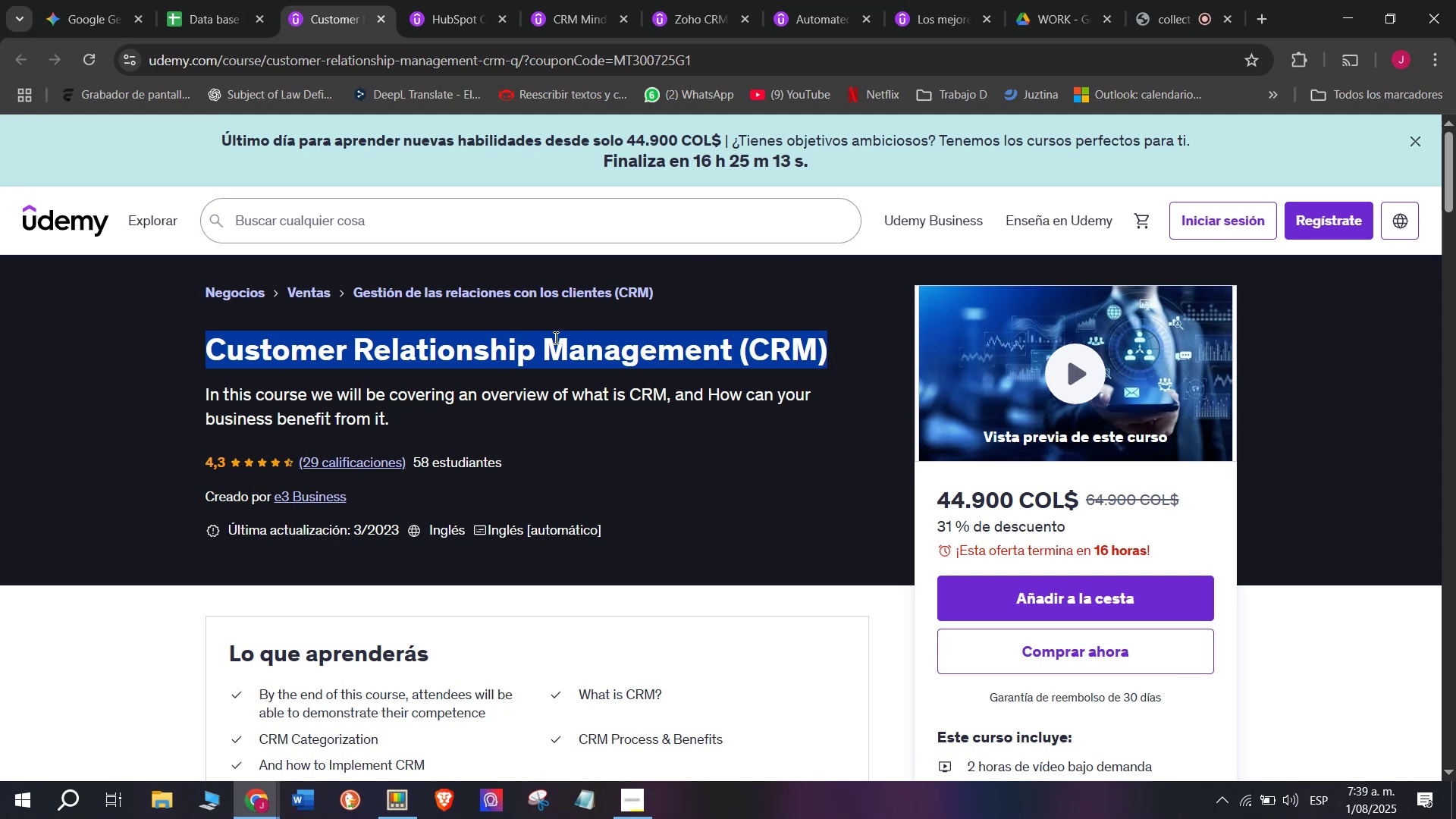 
key(Control+ControlLeft)
 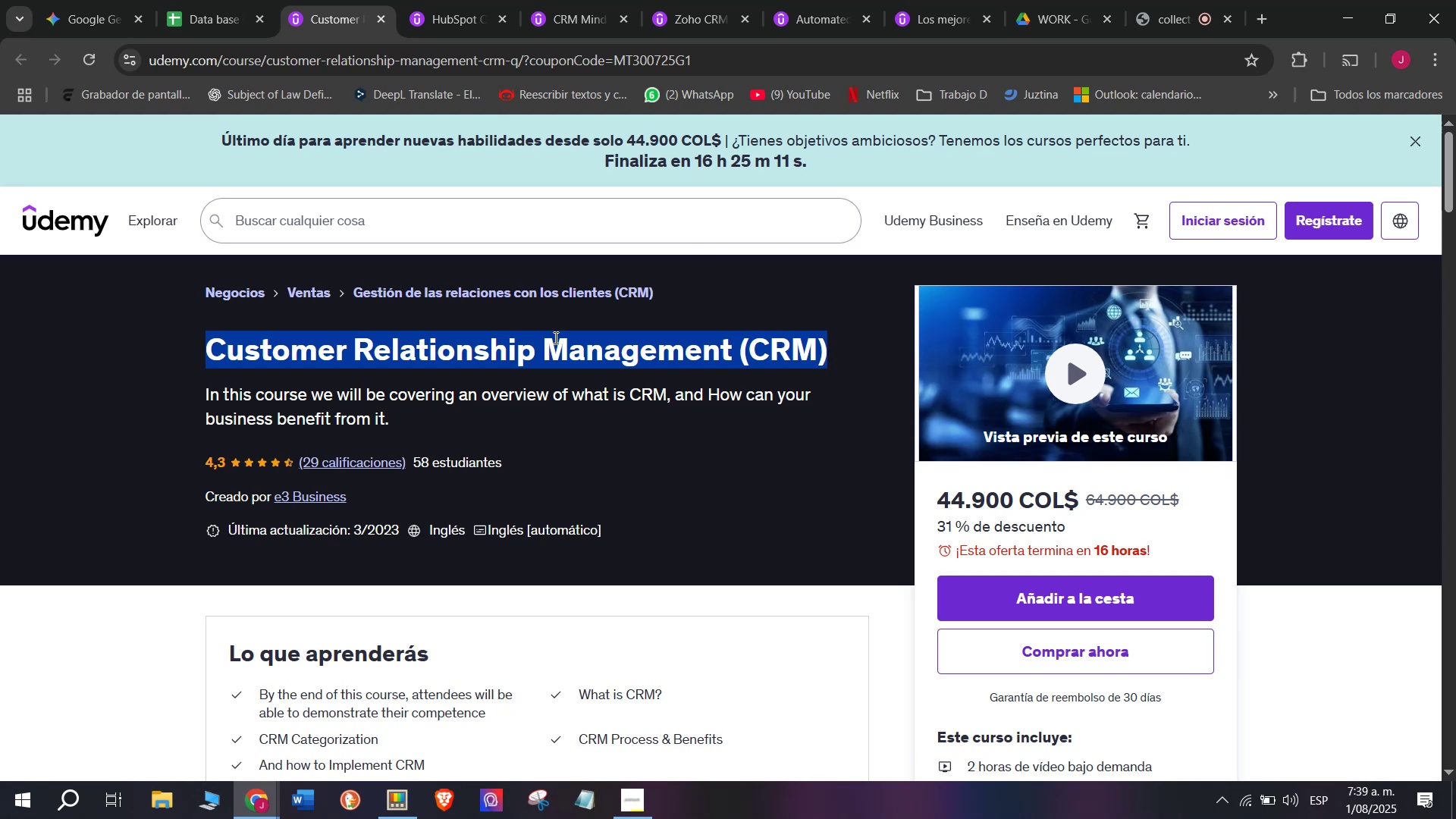 
key(Break)
 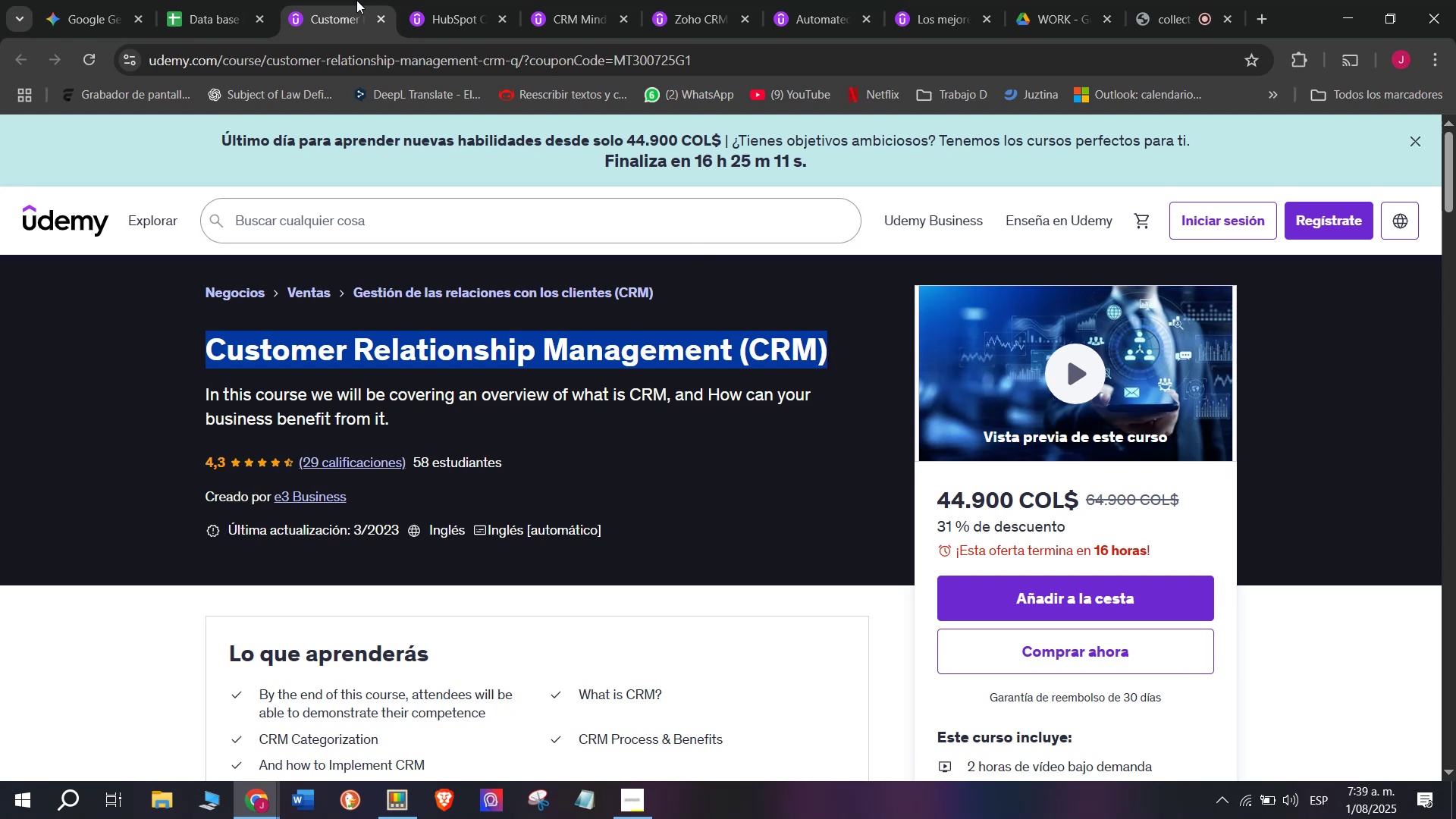 
key(Control+C)
 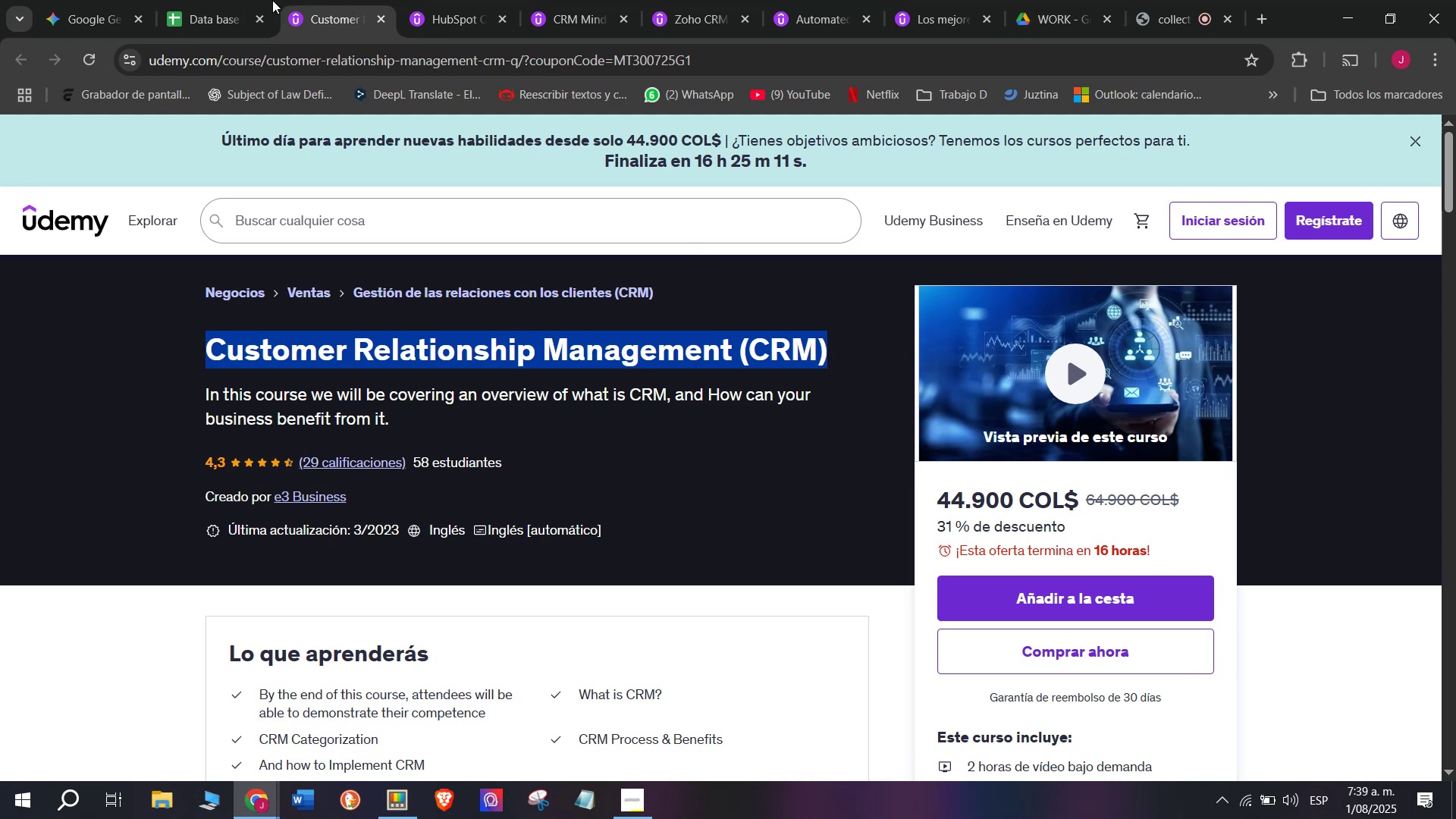 
left_click([236, 0])
 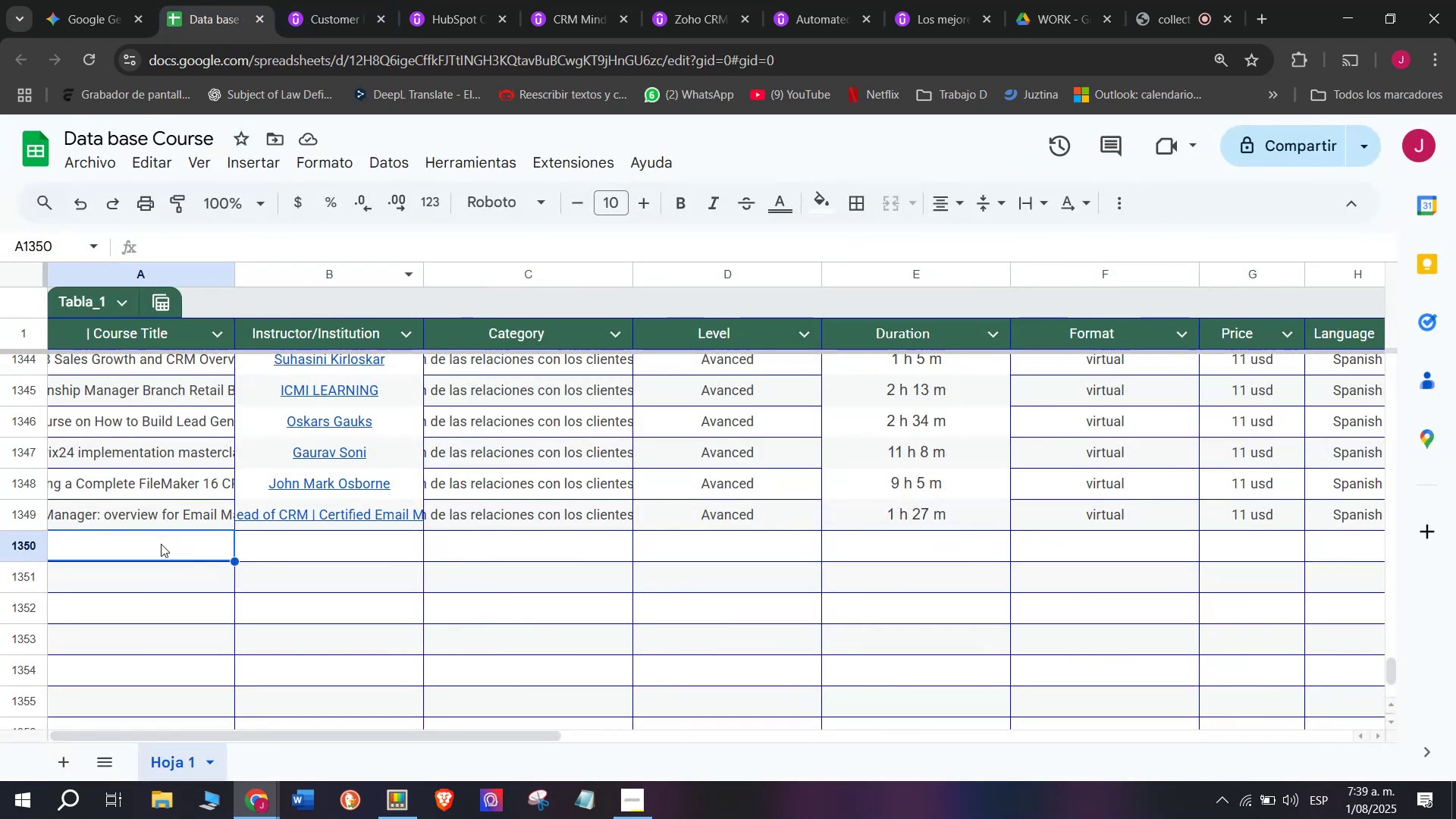 
double_click([161, 544])
 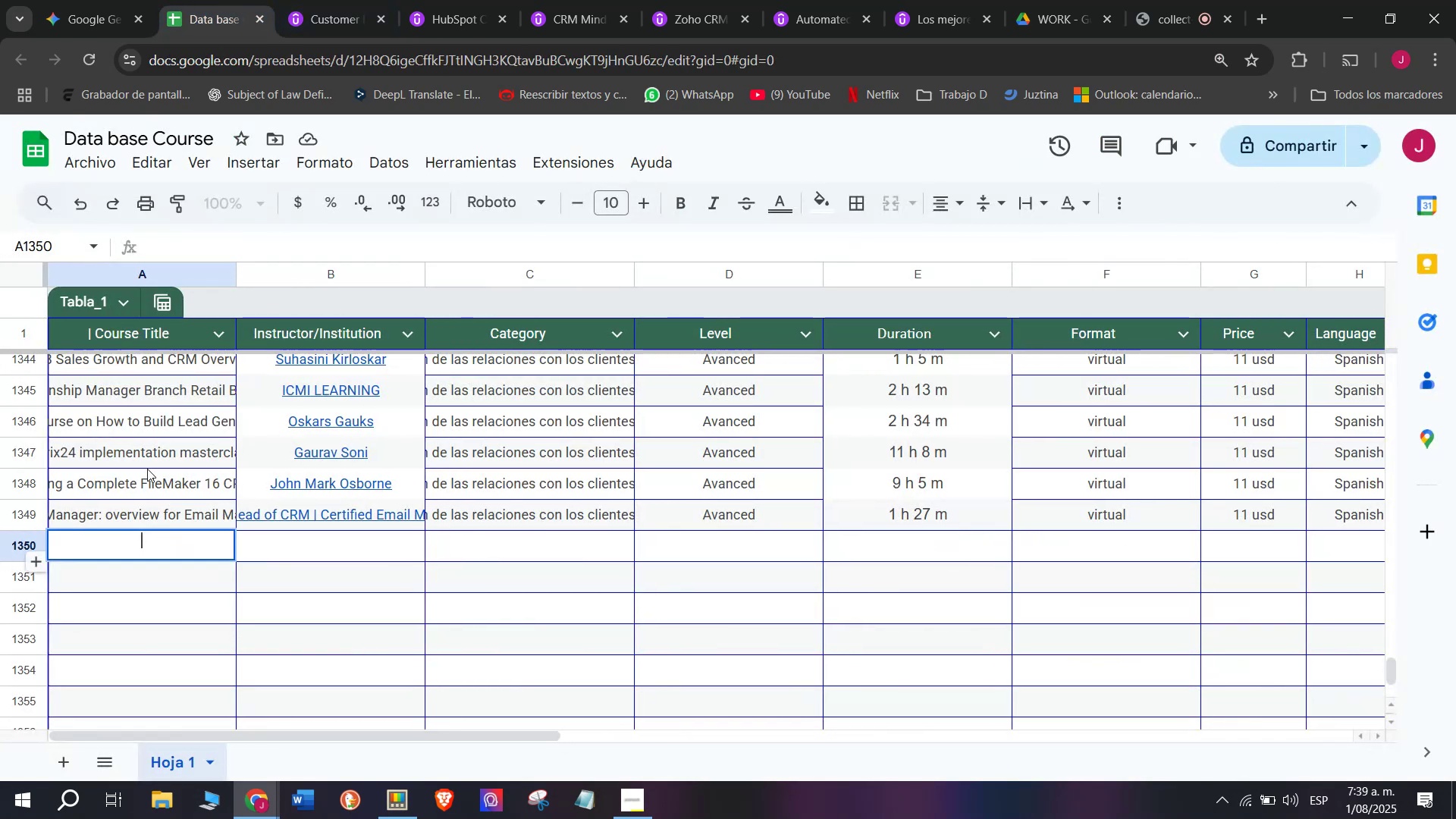 
key(Control+ControlLeft)
 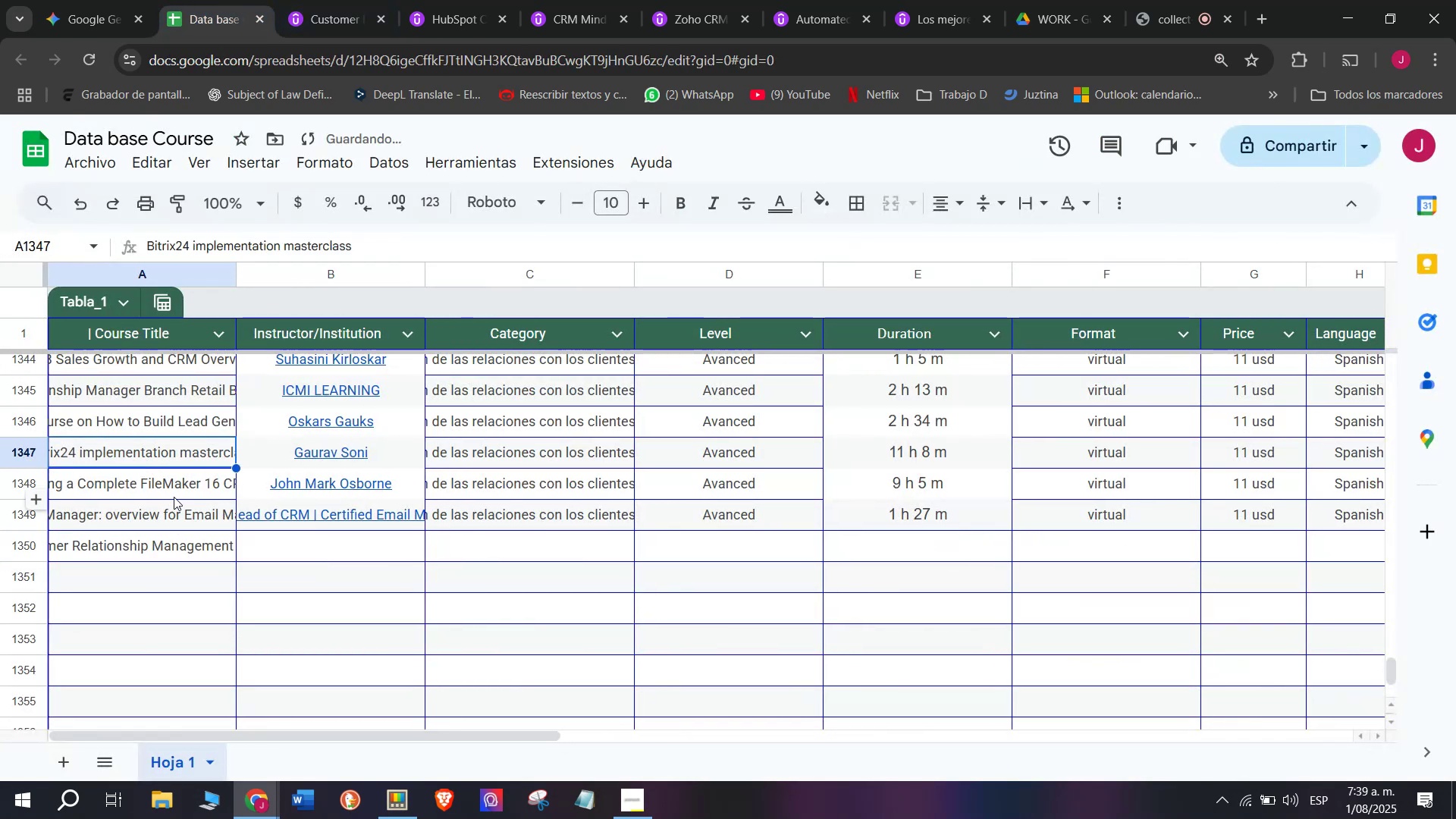 
key(Z)
 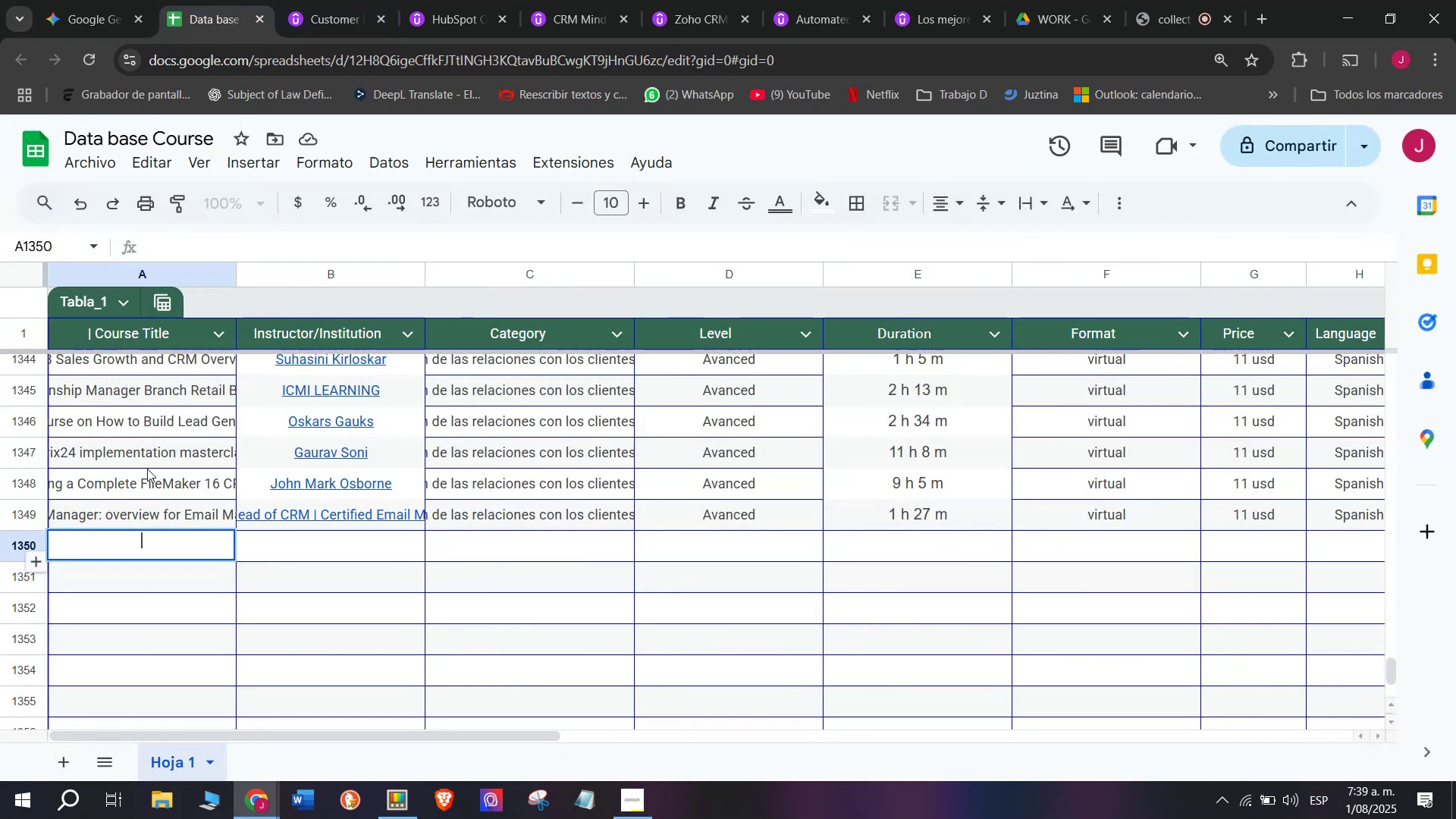 
key(Control+V)
 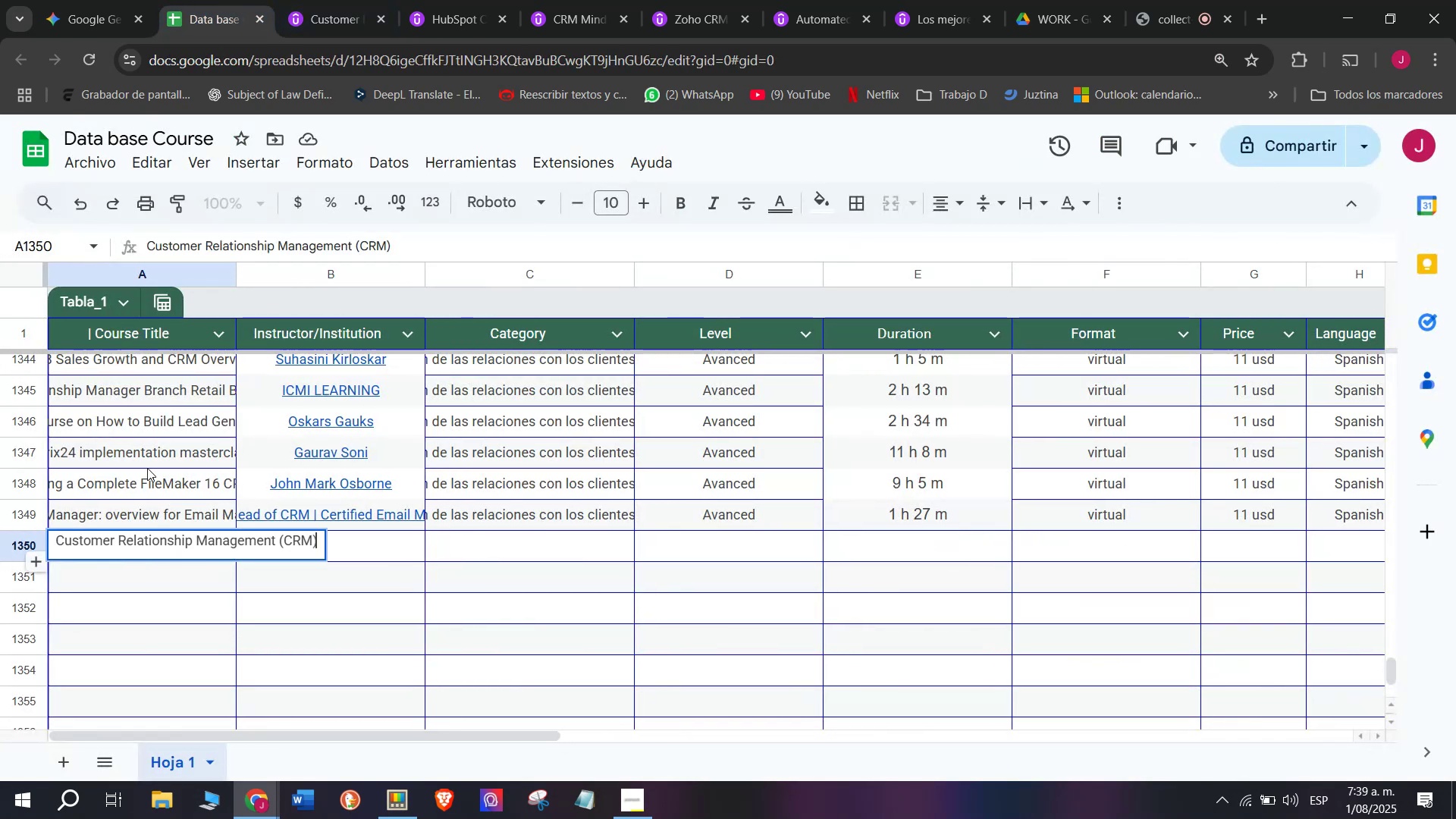 
left_click([147, 468])
 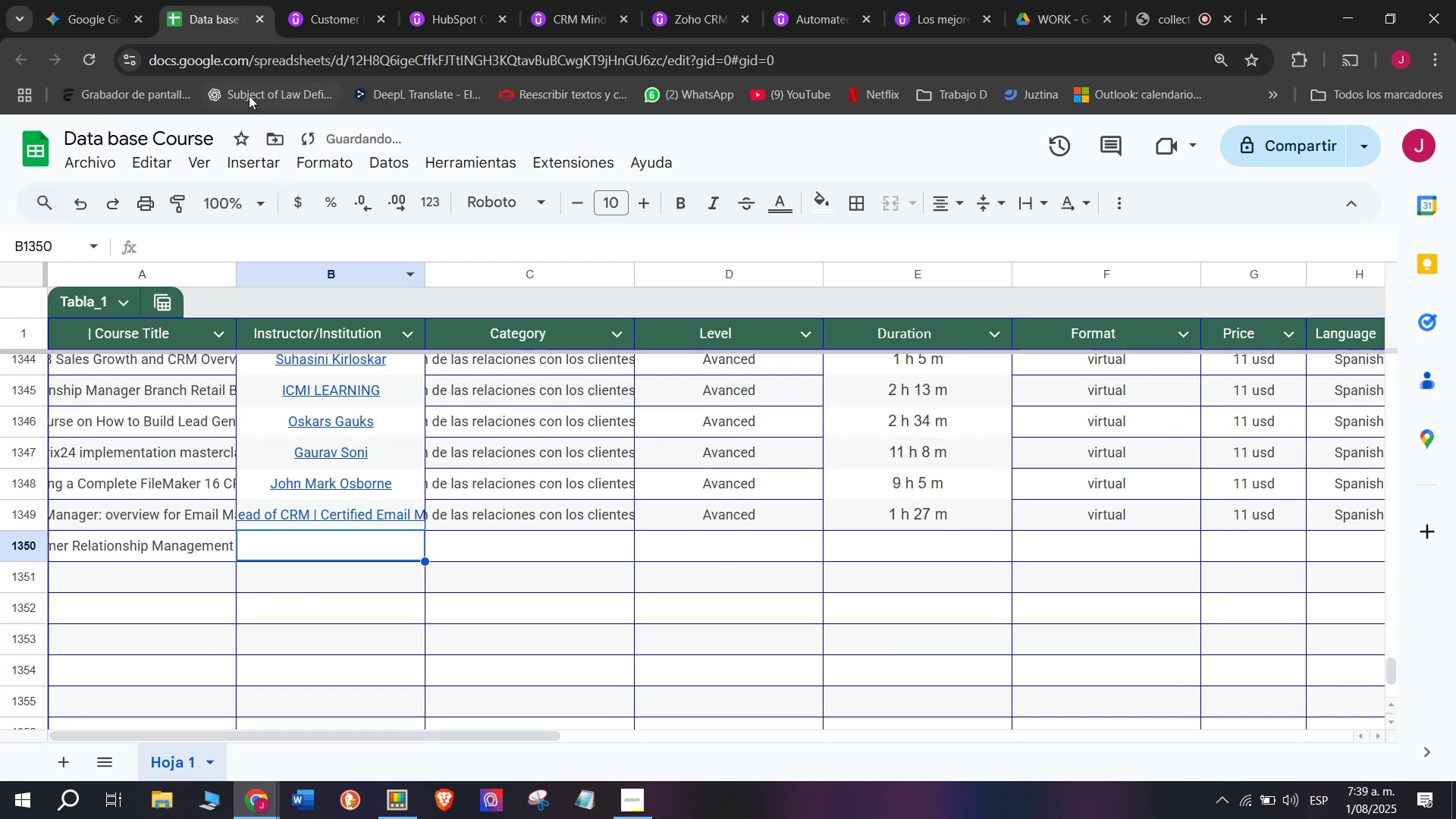 
left_click([353, 0])
 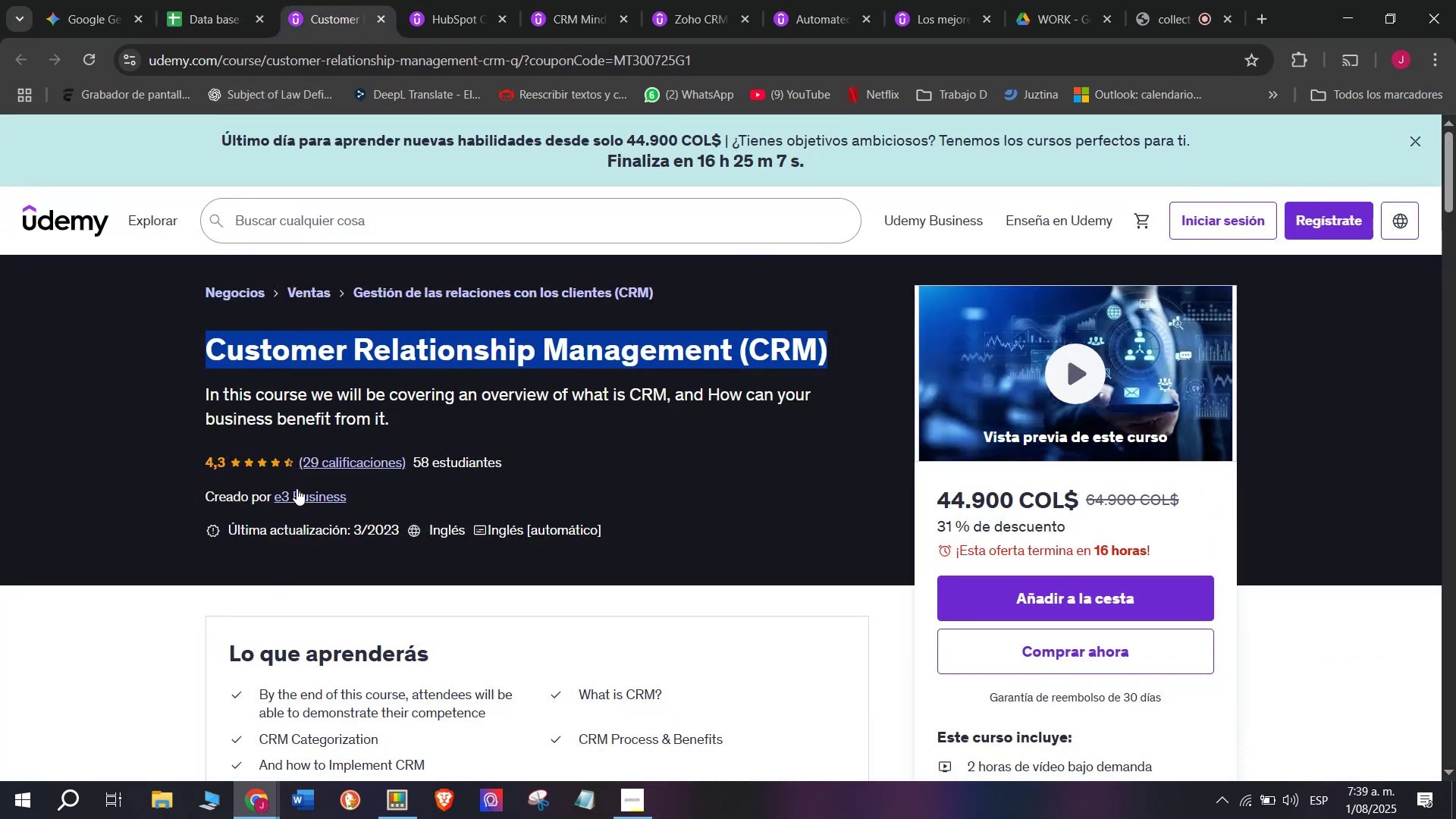 
left_click([297, 488])
 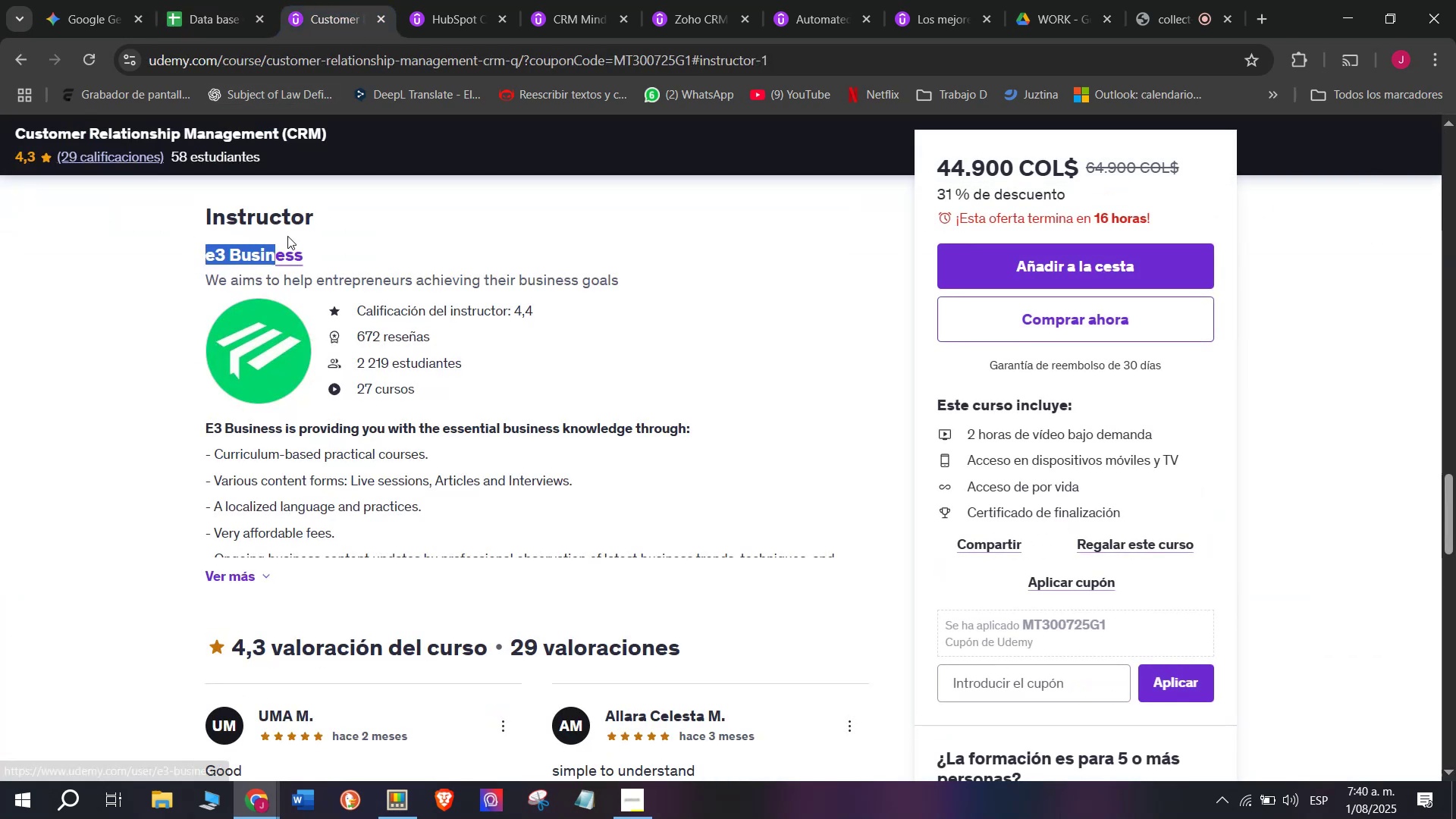 
key(Control+ControlLeft)
 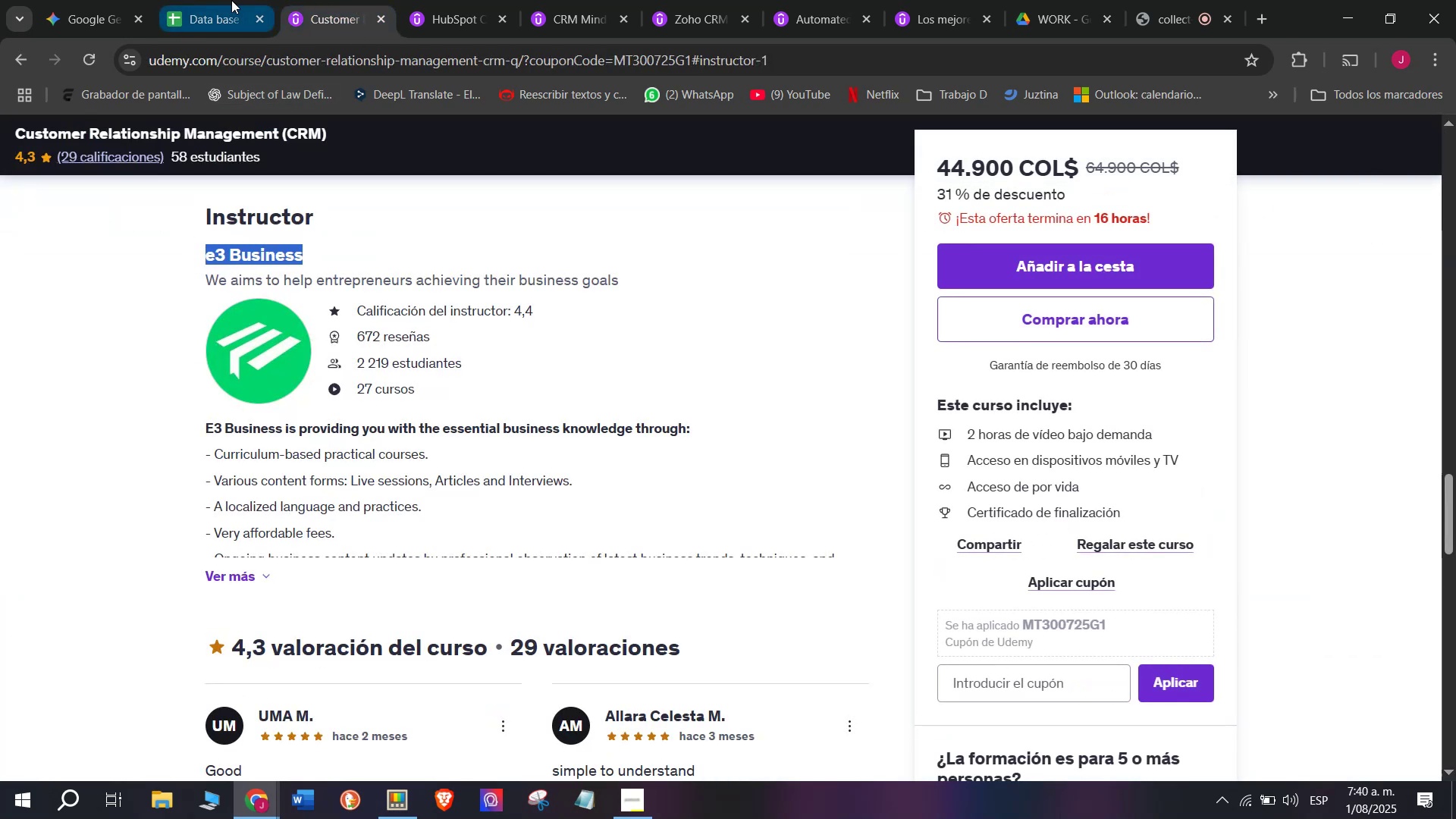 
key(Break)
 